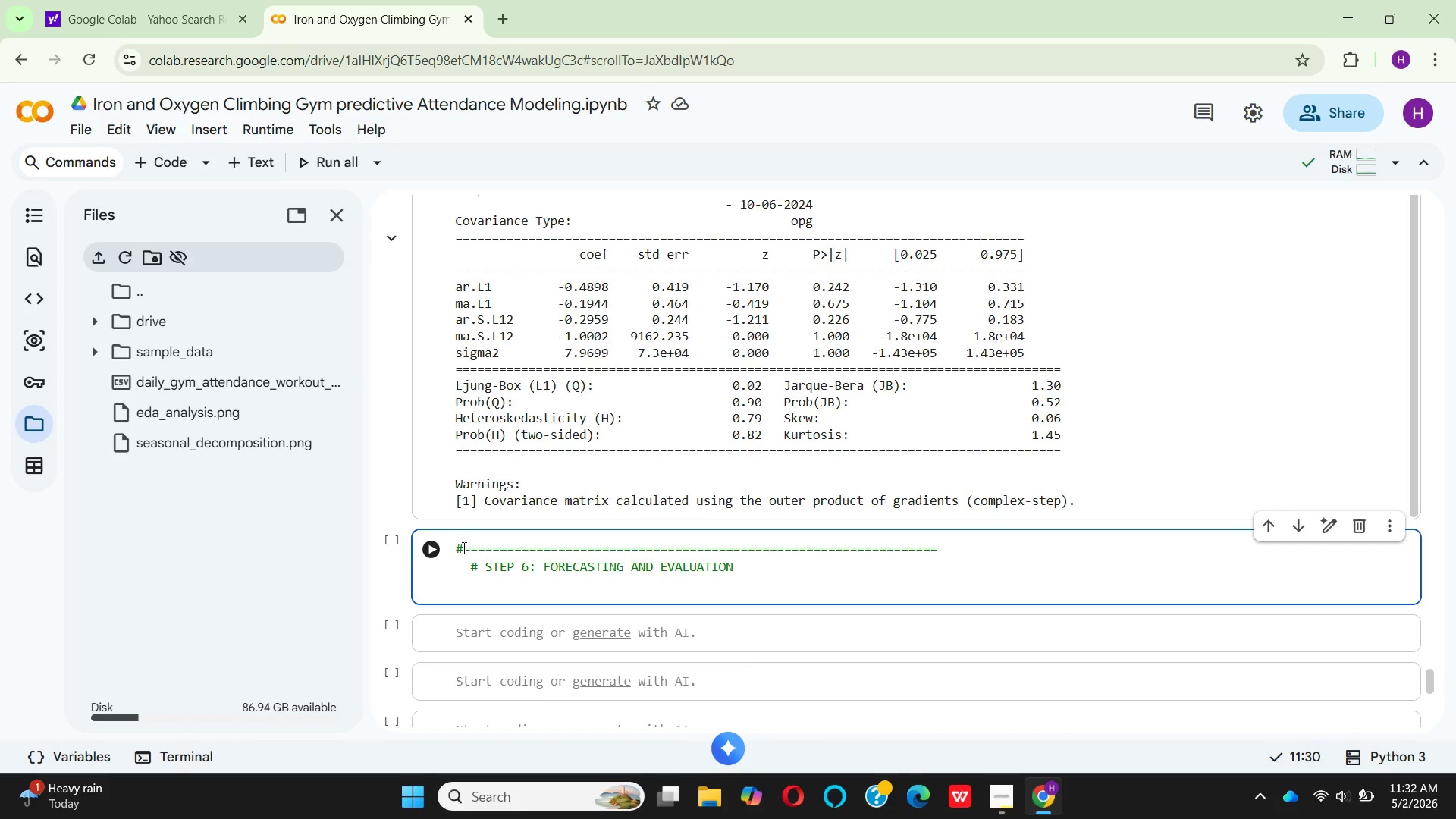 
key(Shift+3)
 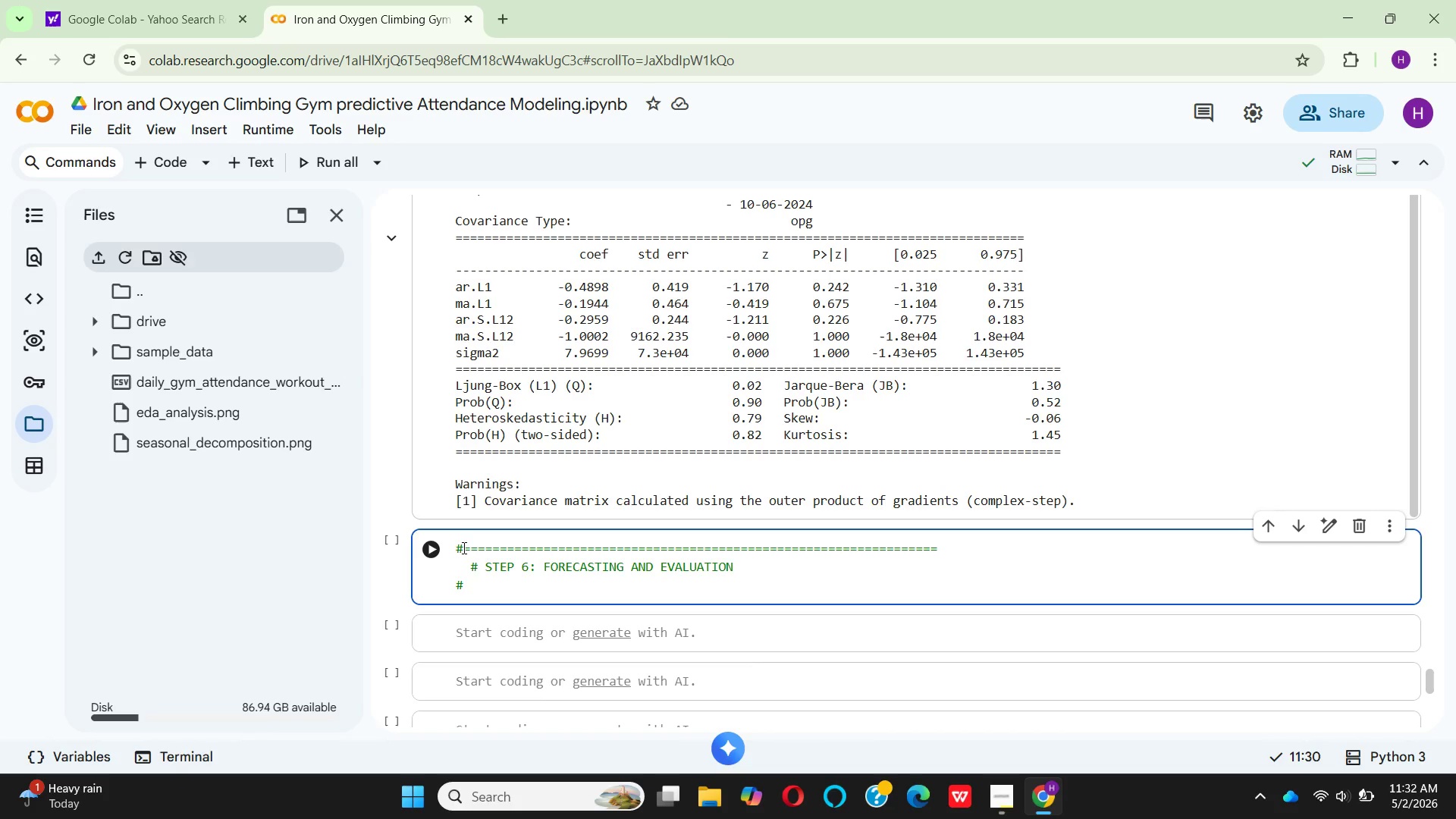 
hold_key(key=Equal, duration=1.5)
 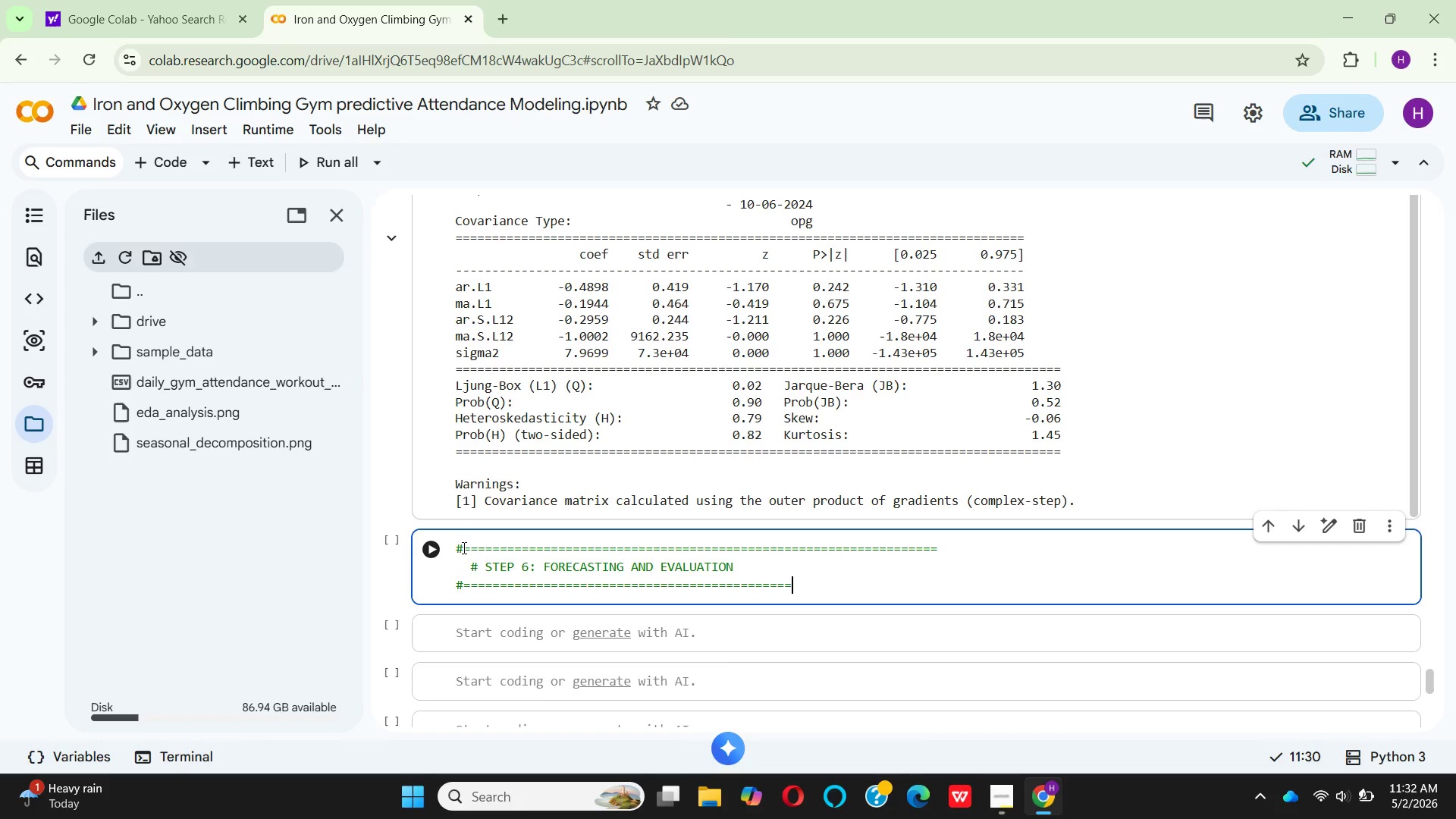 
hold_key(key=Equal, duration=0.95)
 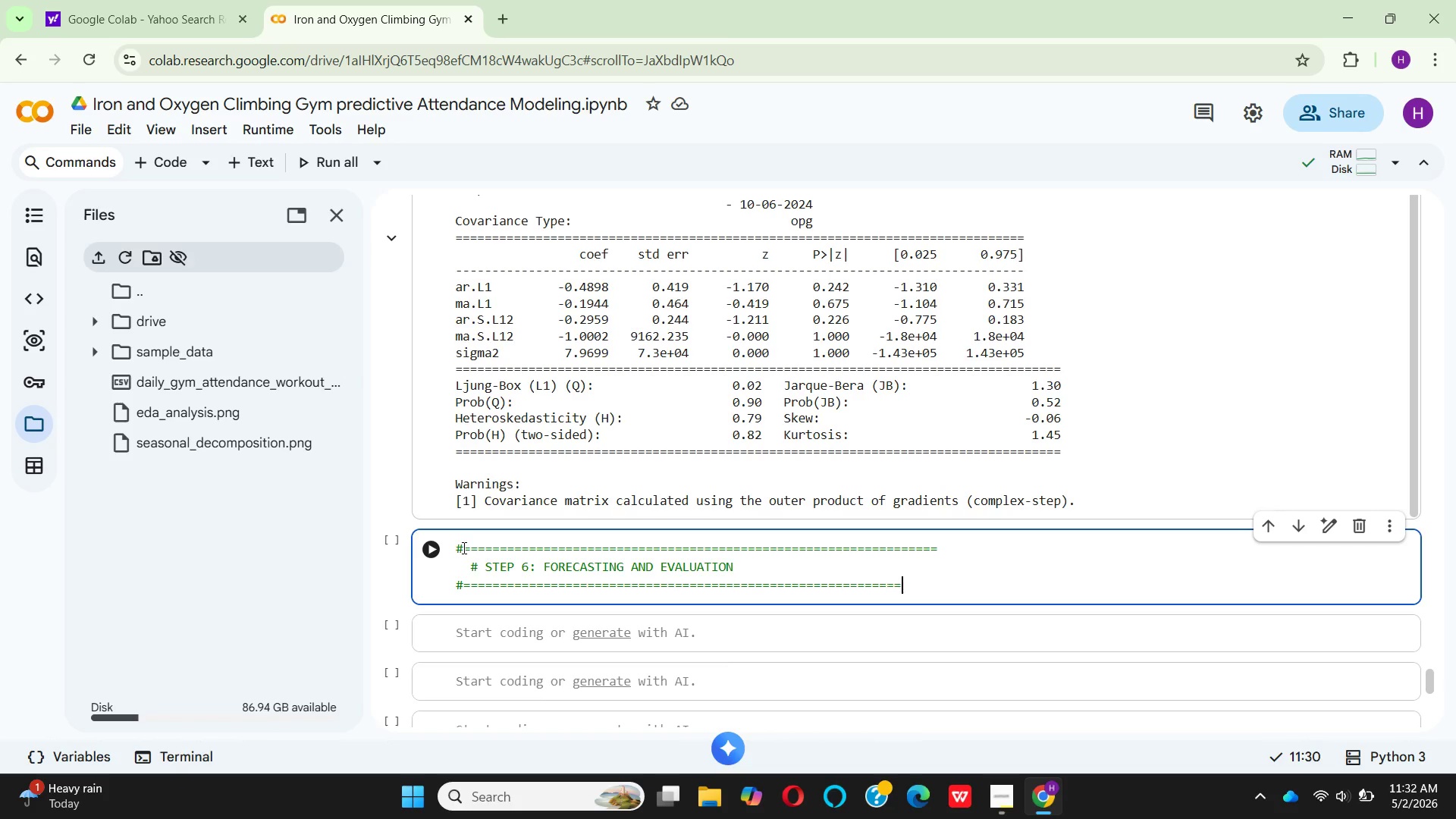 
key(Equal)
 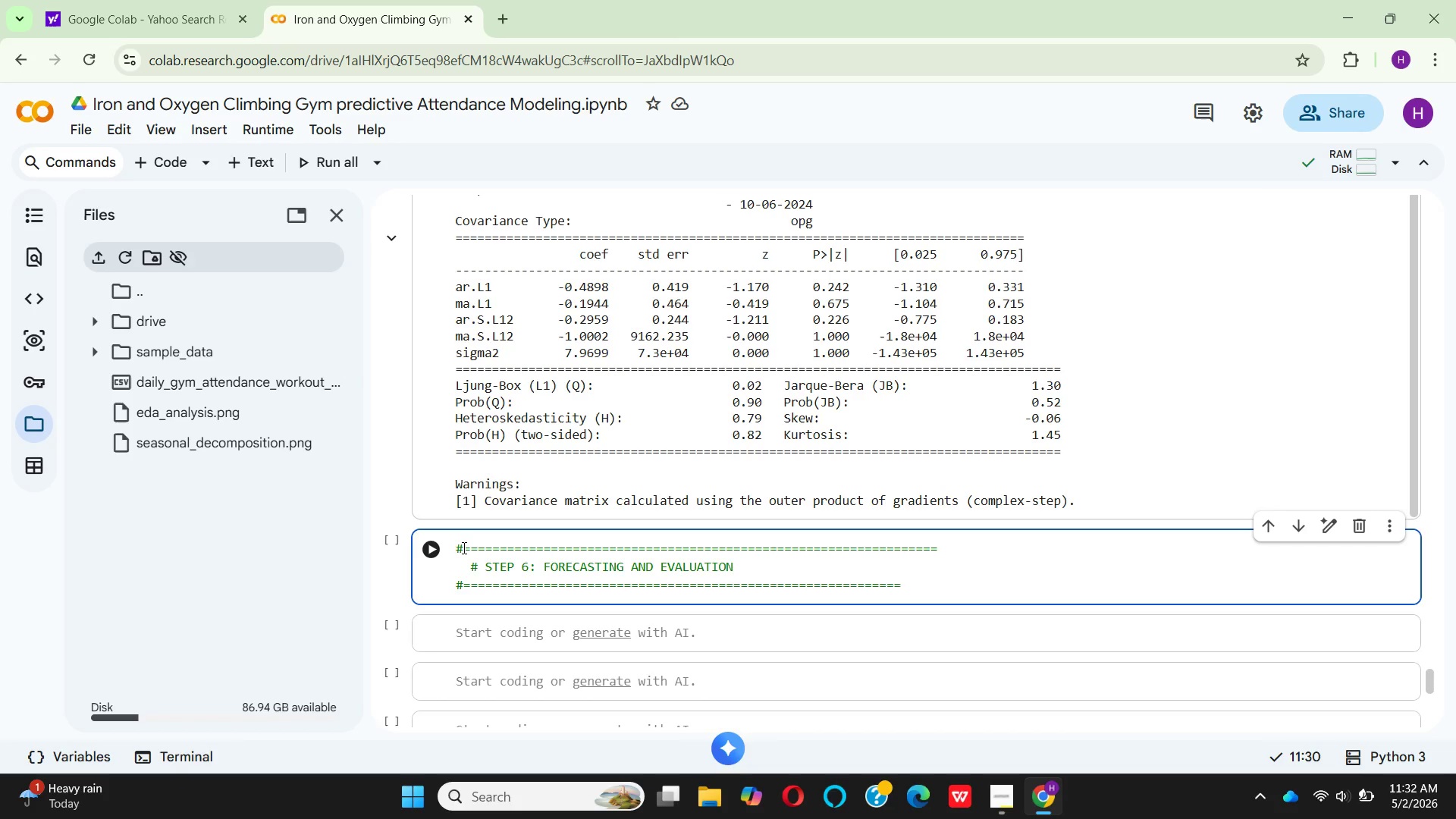 
key(ArrowUp)
 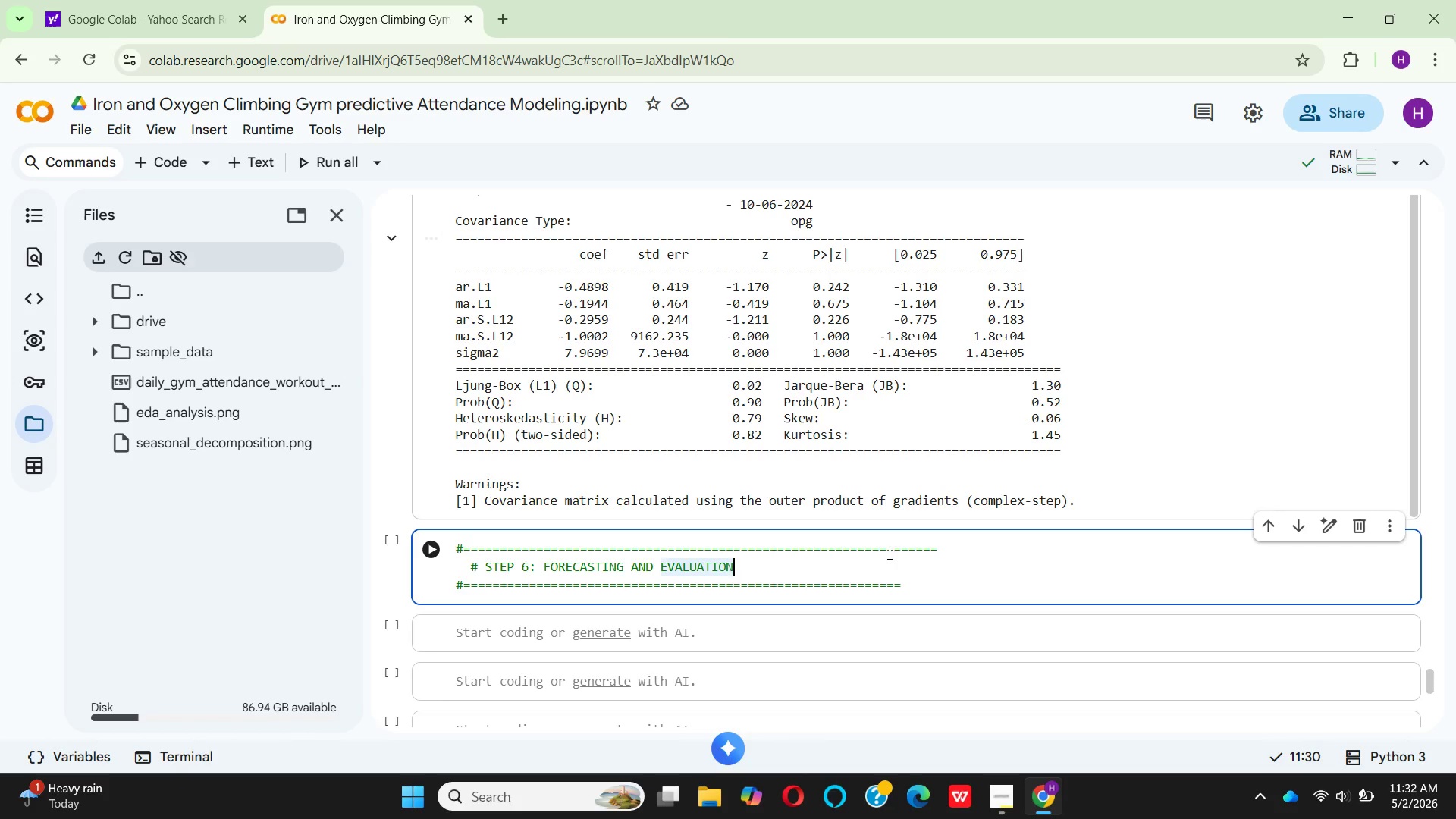 
left_click([949, 551])
 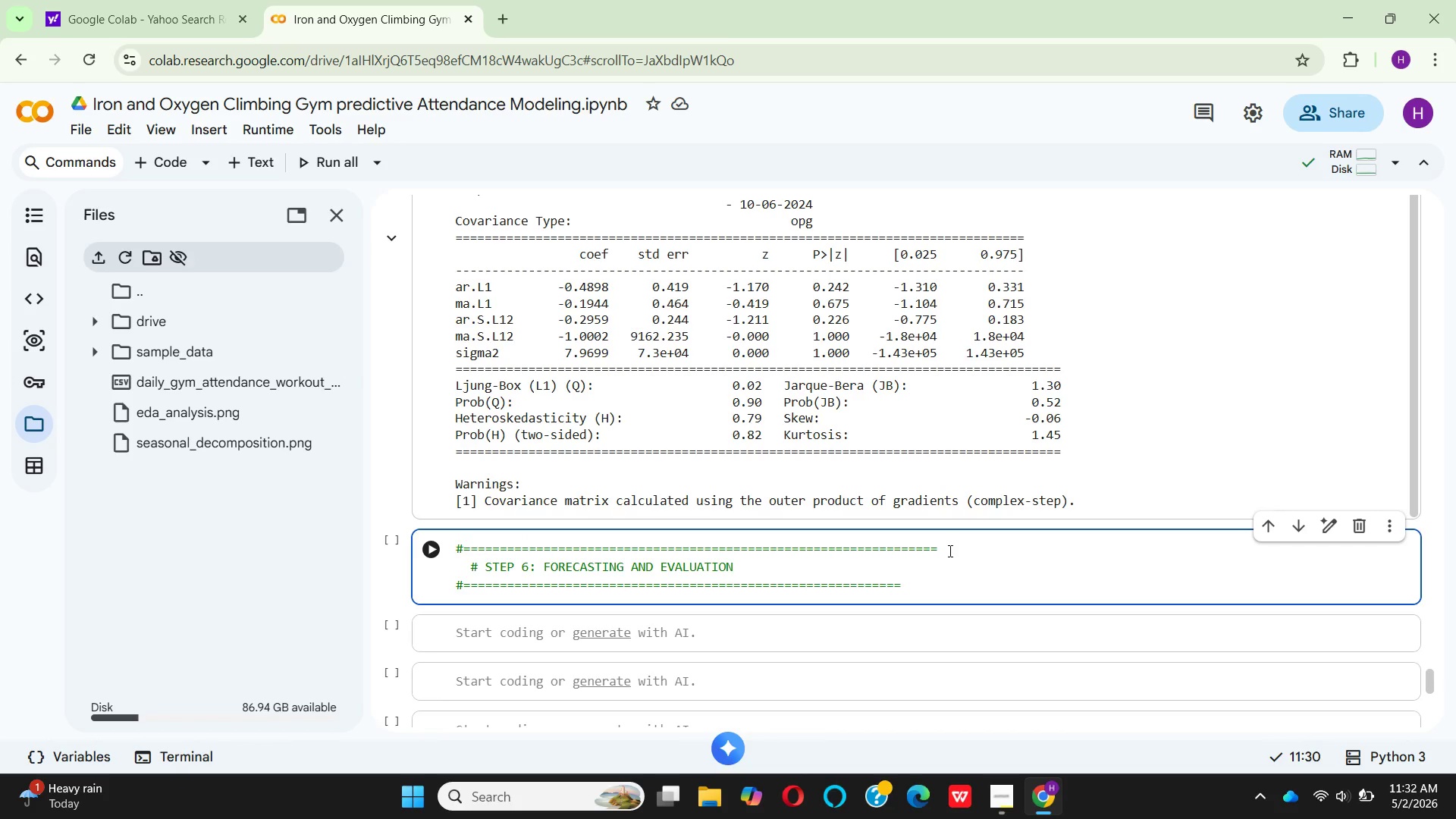 
hold_key(key=Backspace, duration=0.55)
 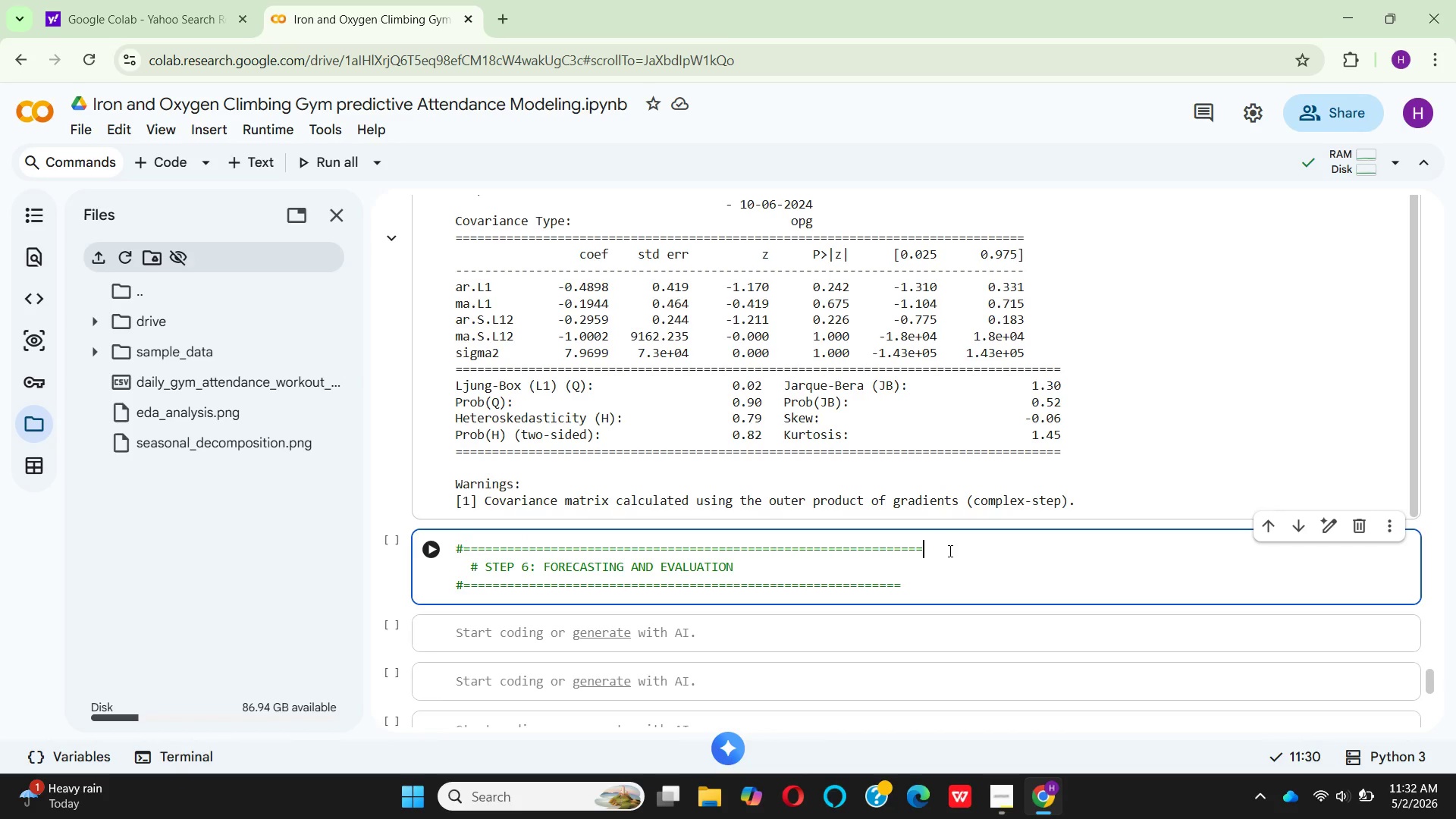 
key(Backspace)
 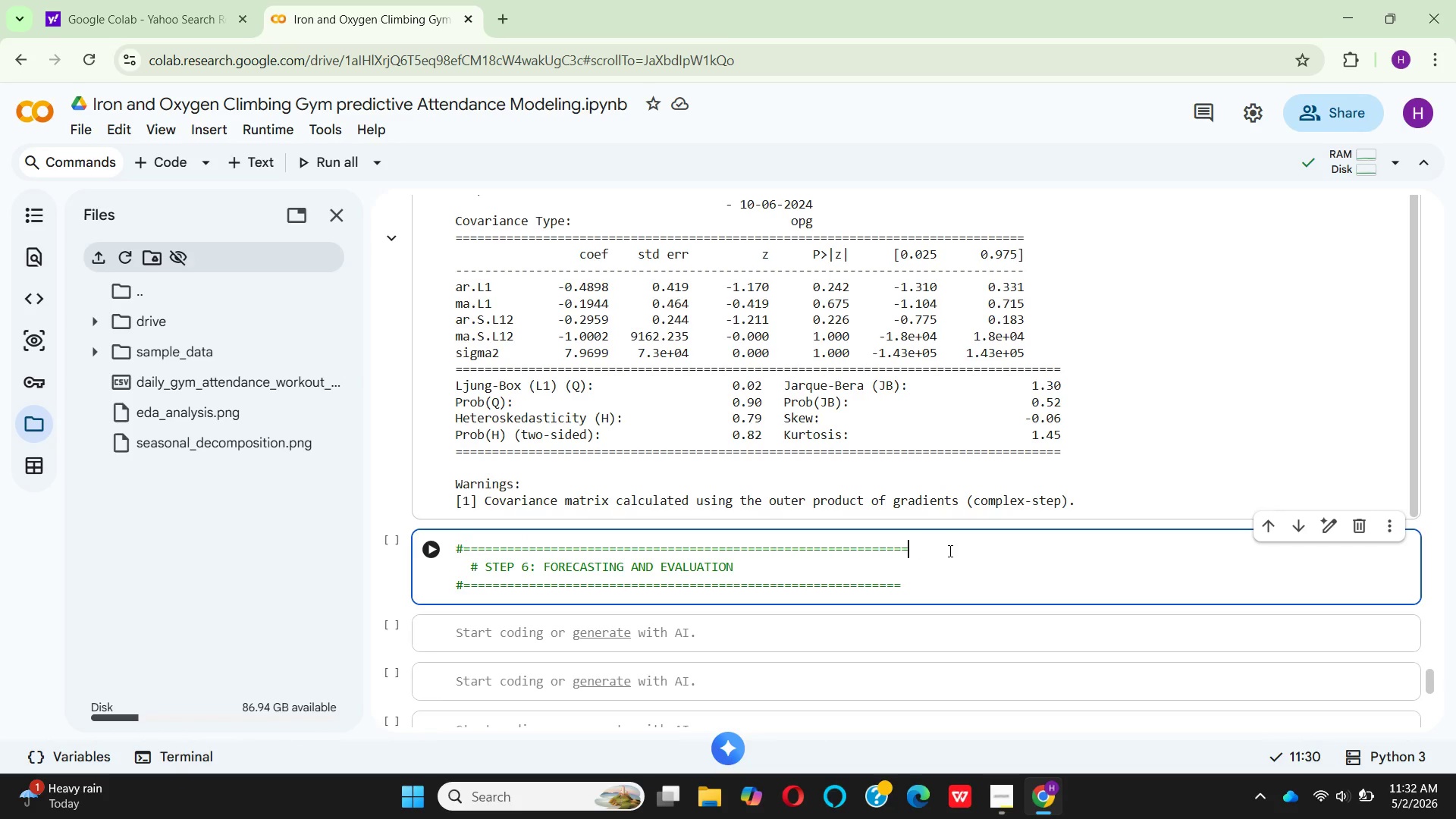 
key(Backspace)
 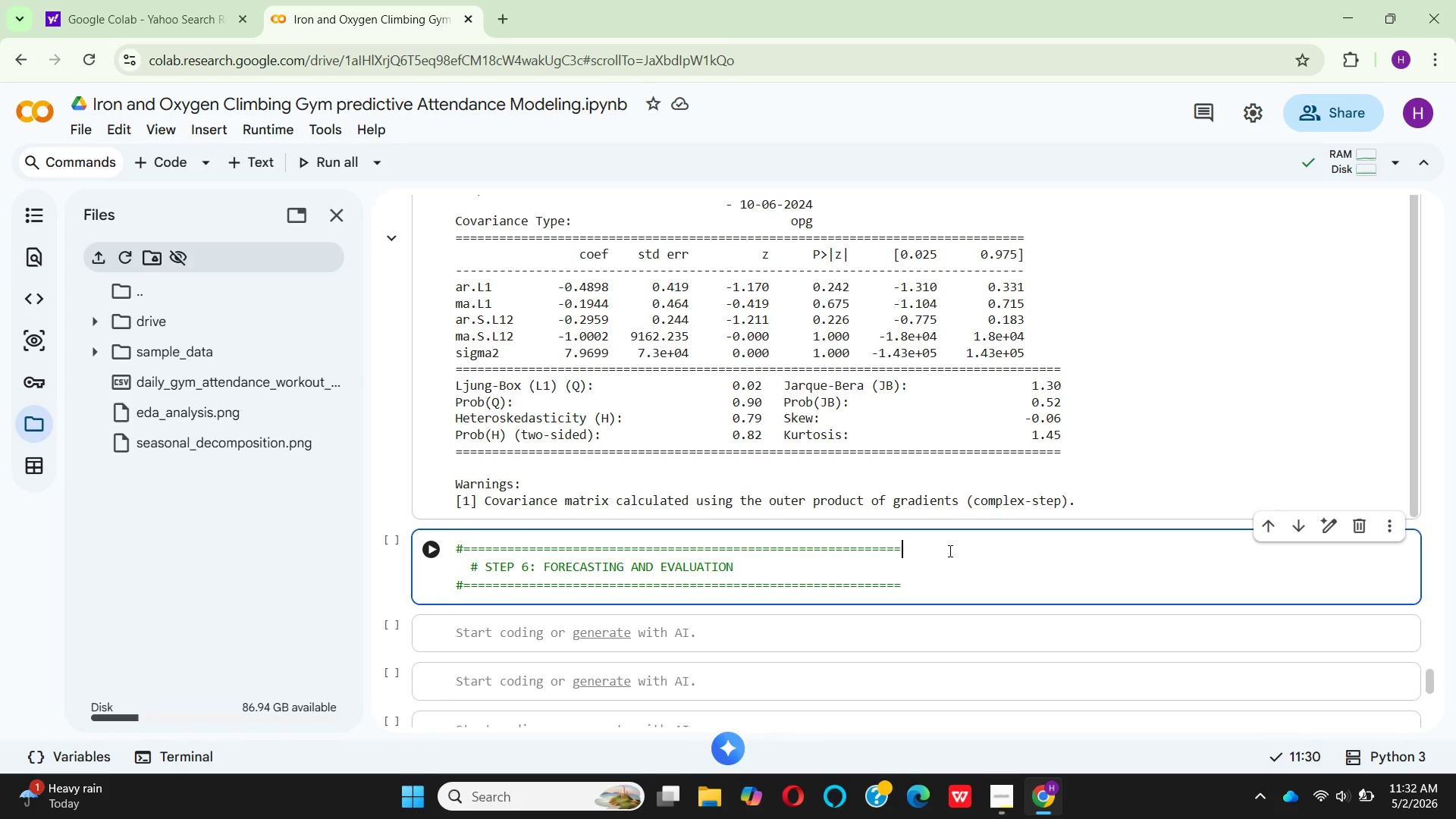 
key(Backspace)
 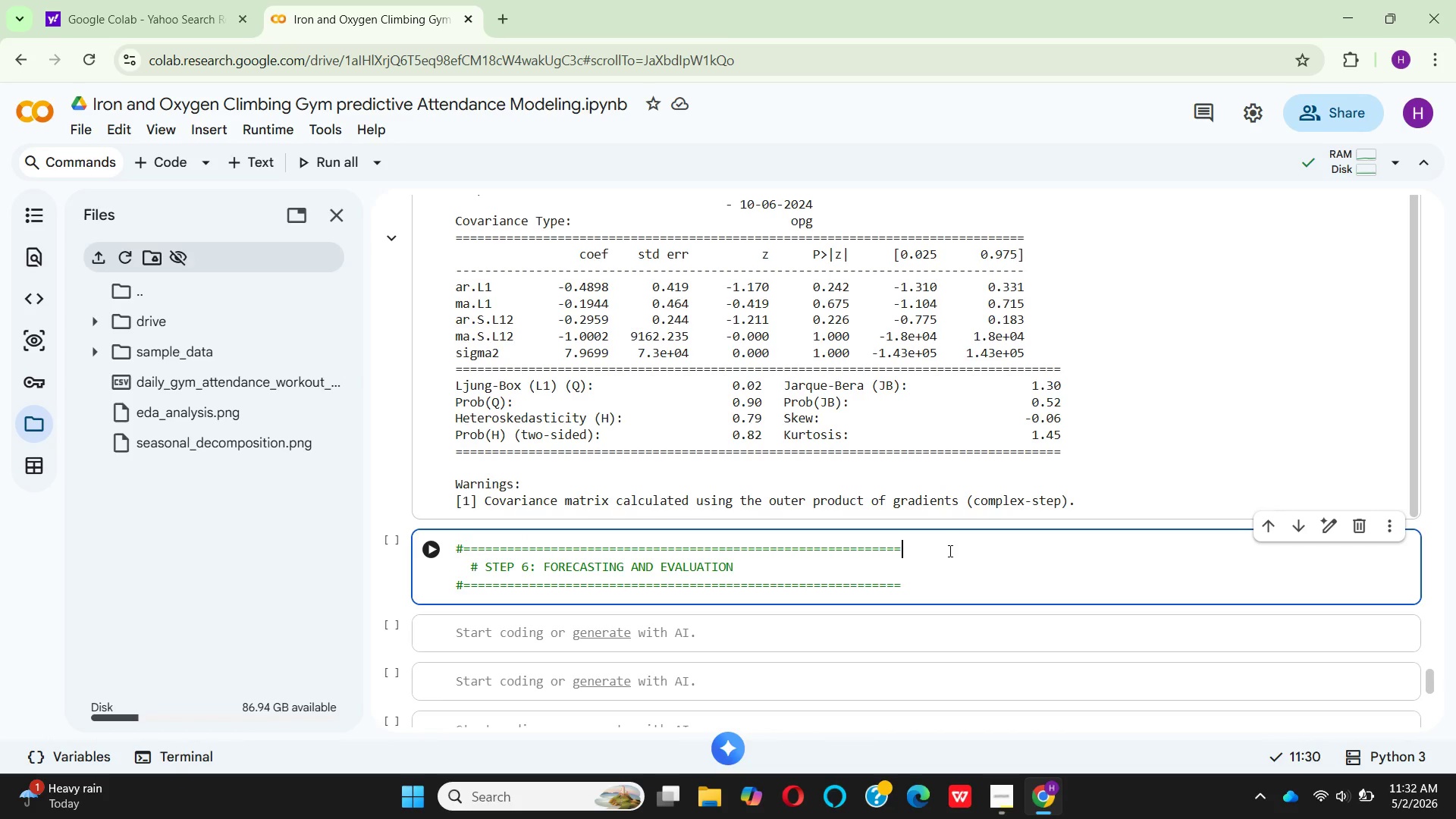 
key(ArrowDown)
 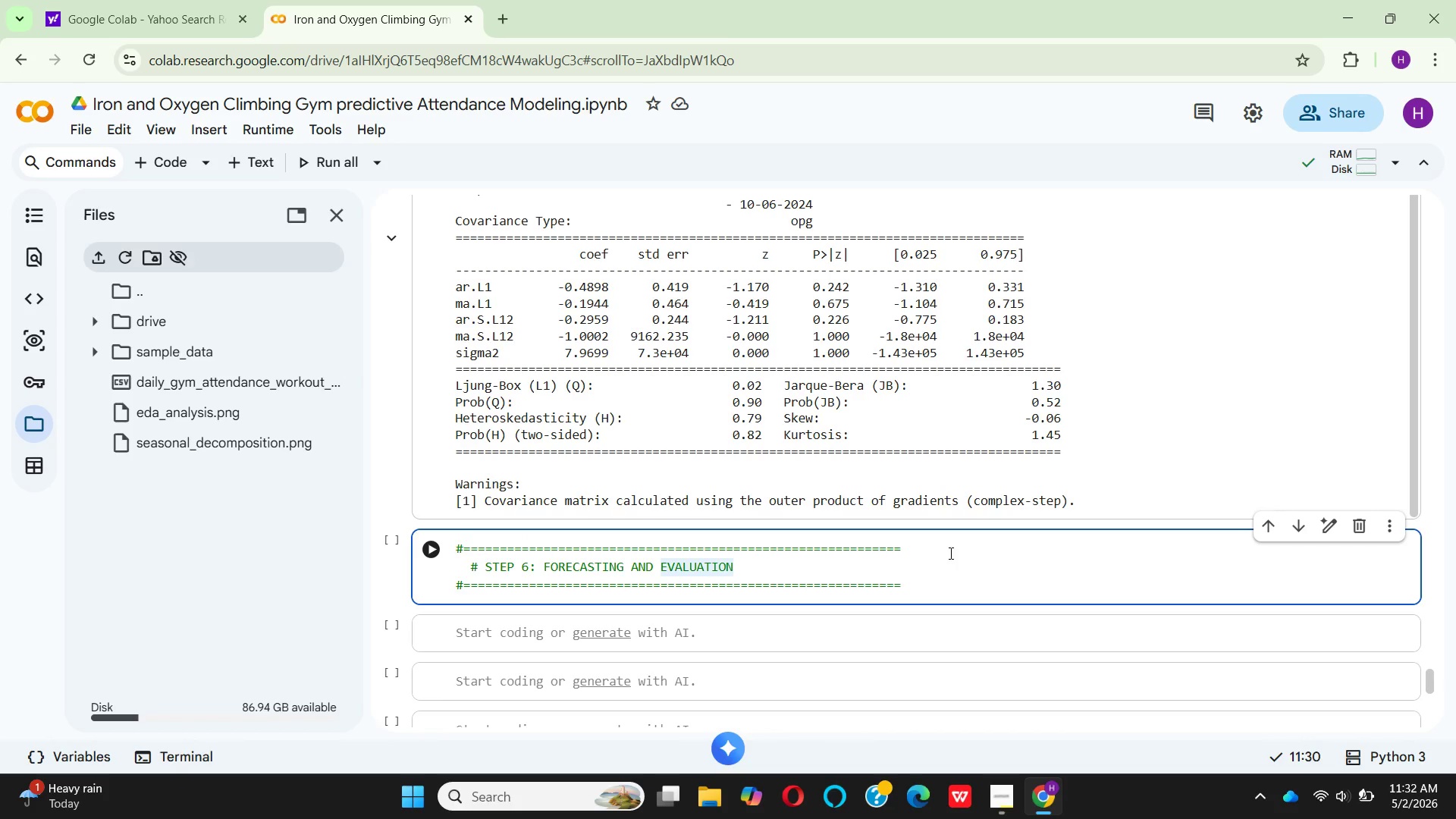 
left_click([927, 578])
 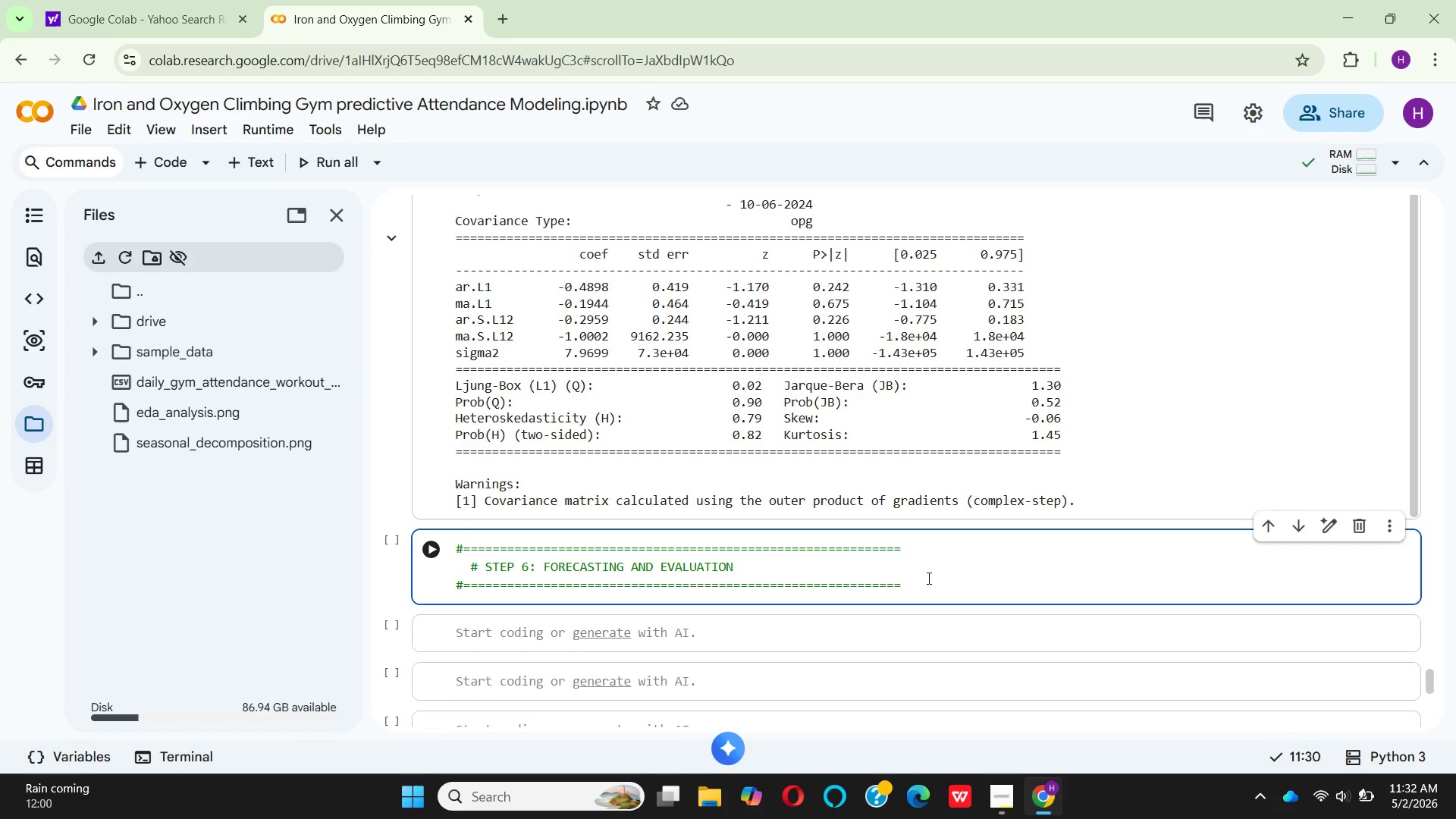 
key(Enter)
 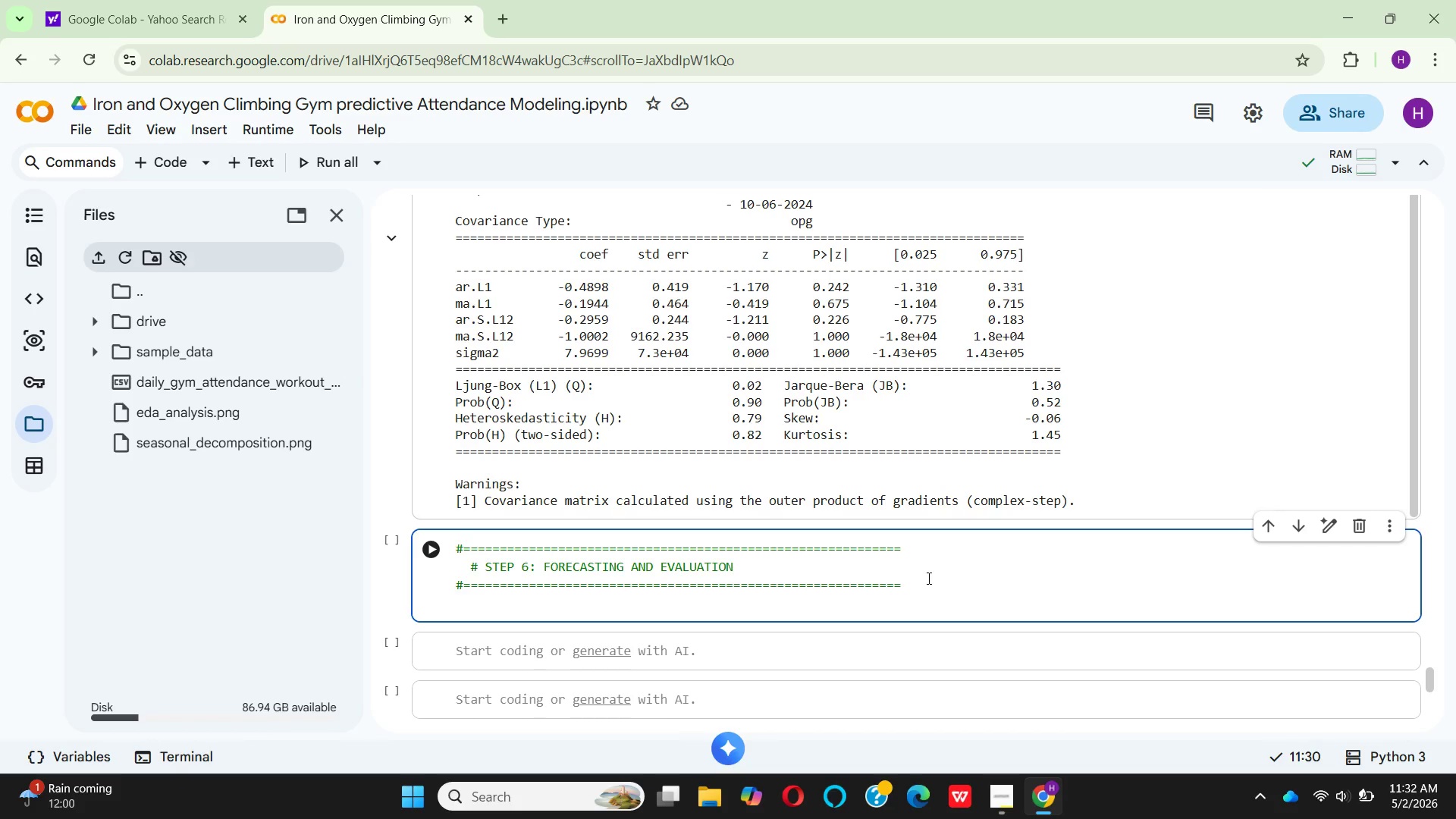 
type(# 6.1 Model)
 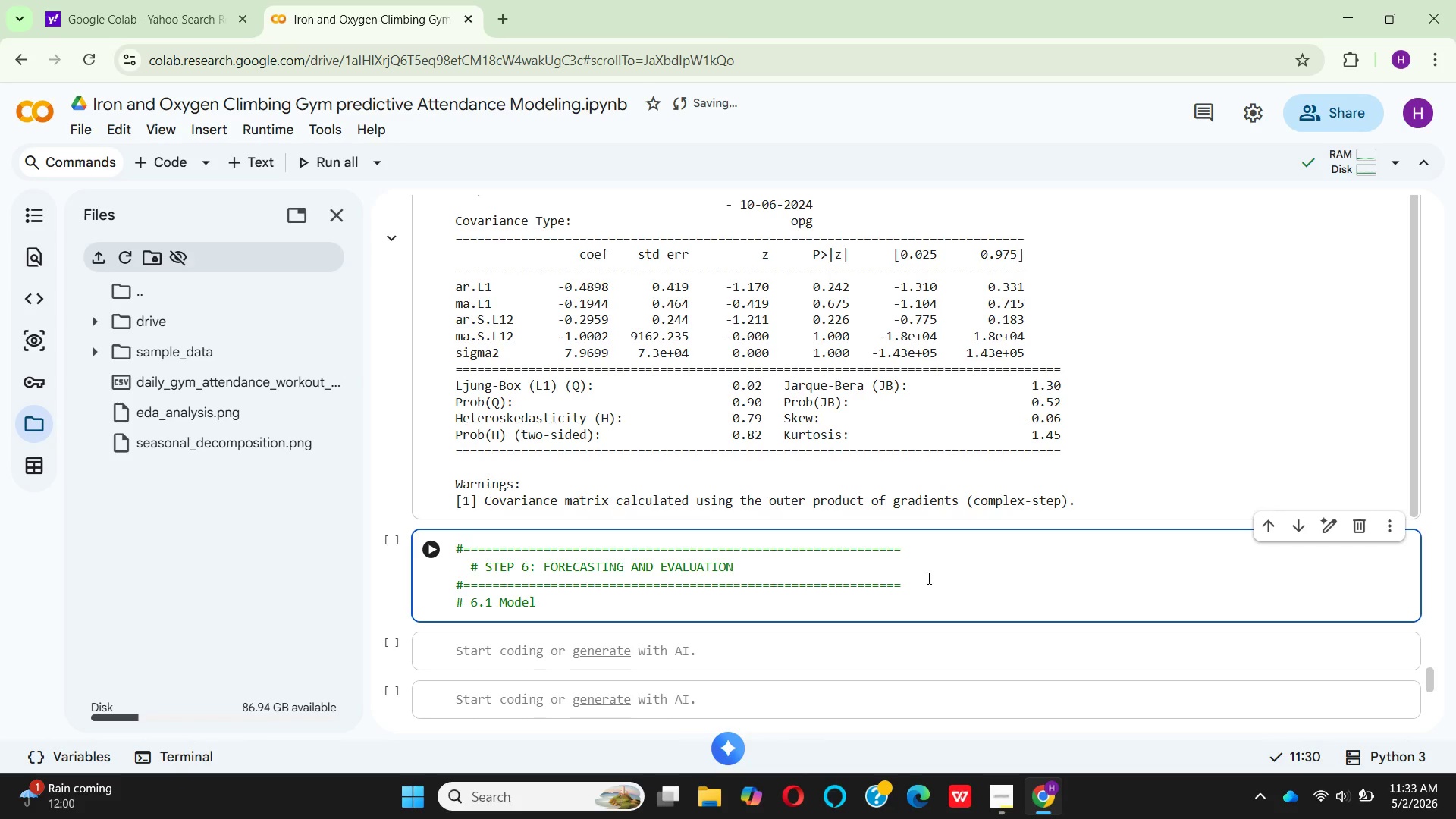 
wait(7.55)
 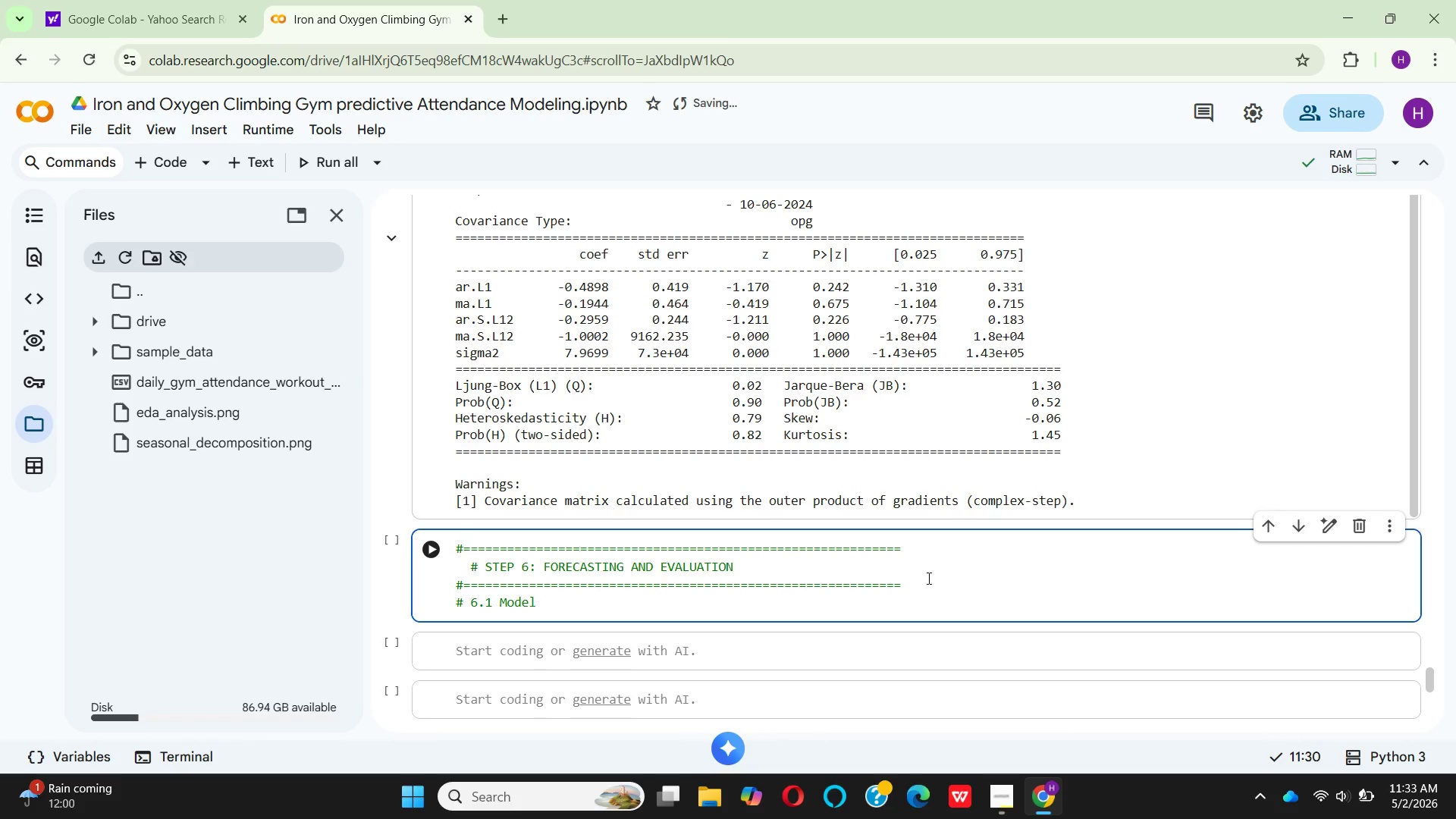 
type( Evalution)
 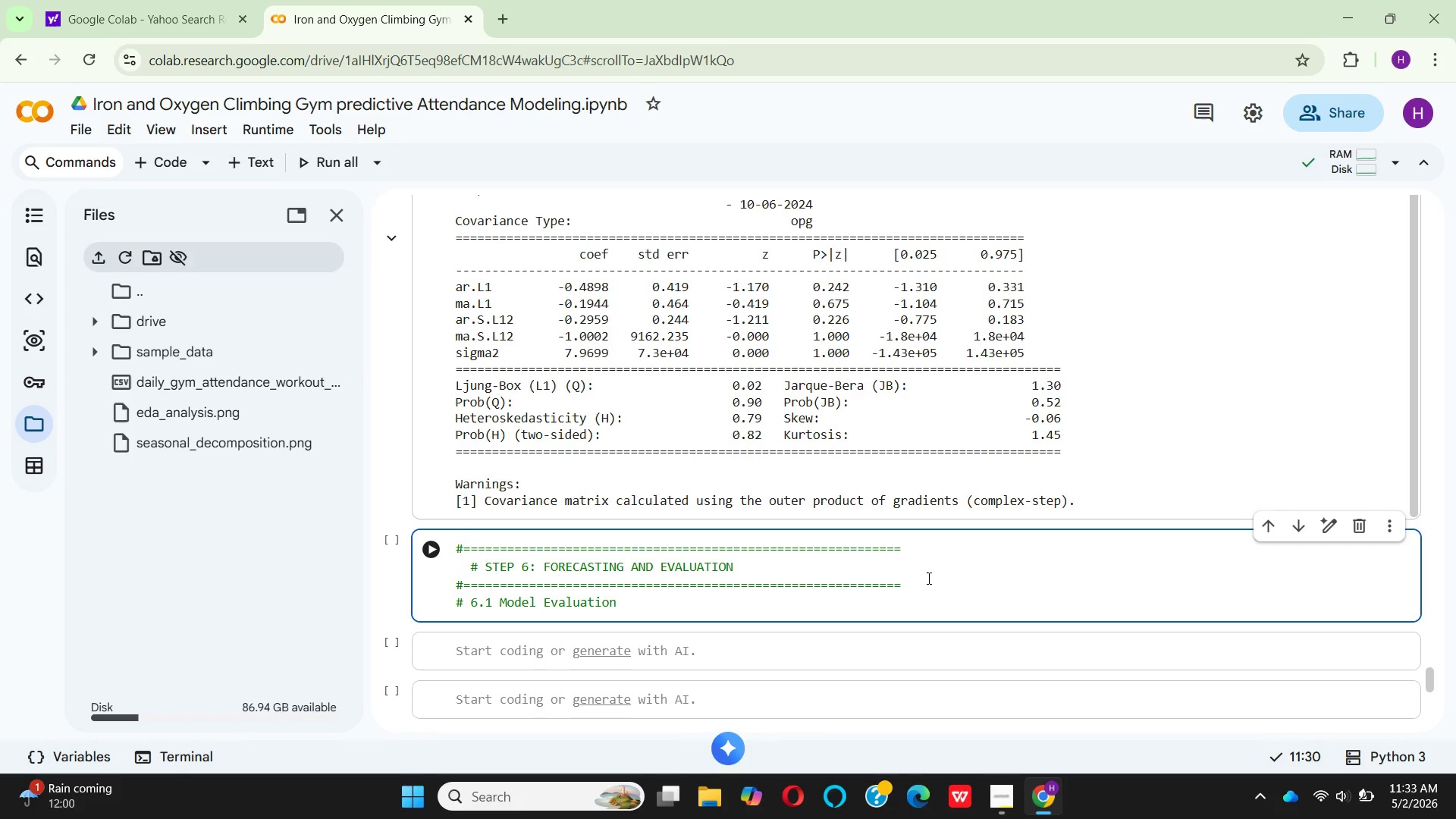 
key(Enter)
 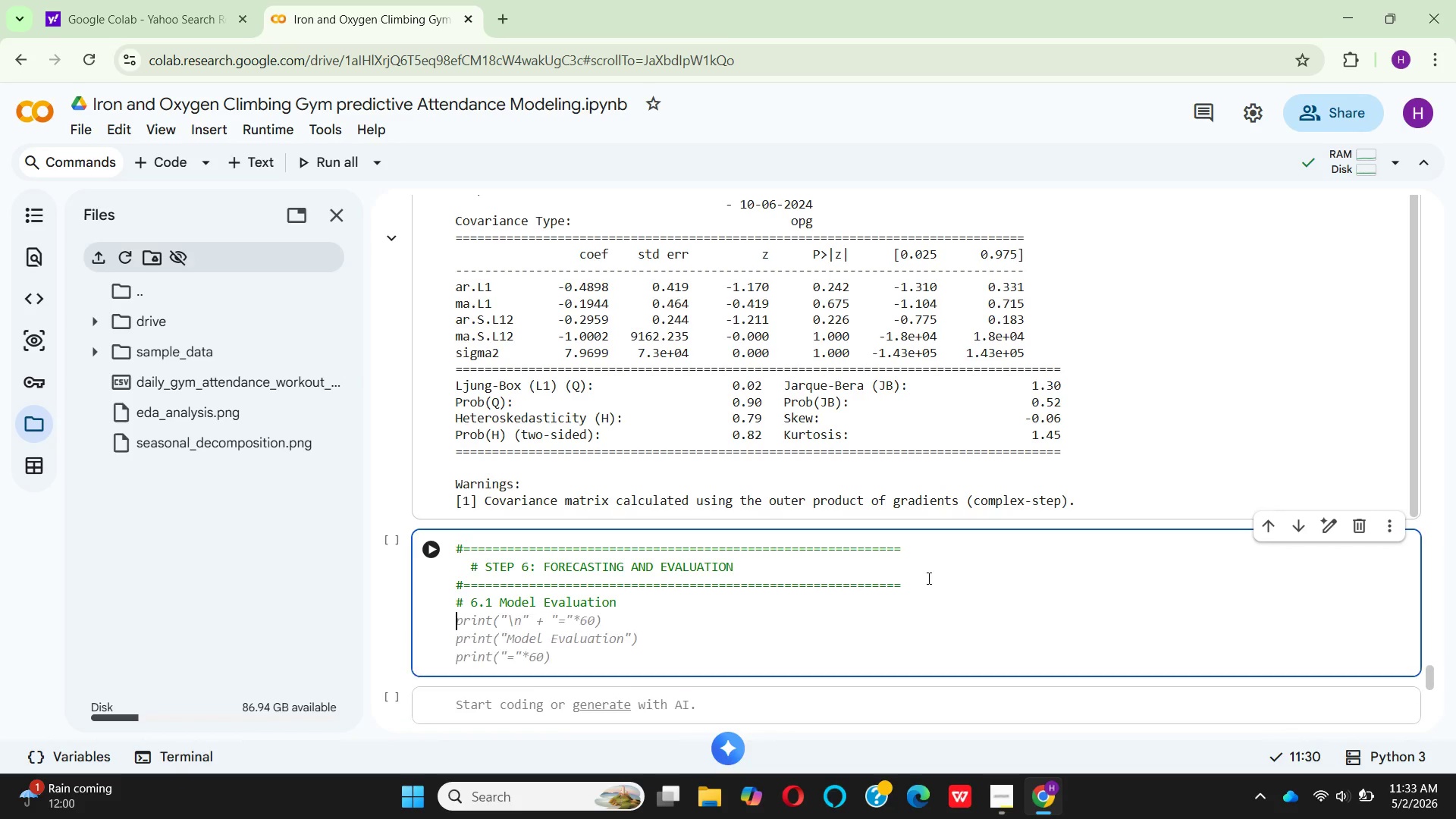 
key(P)
 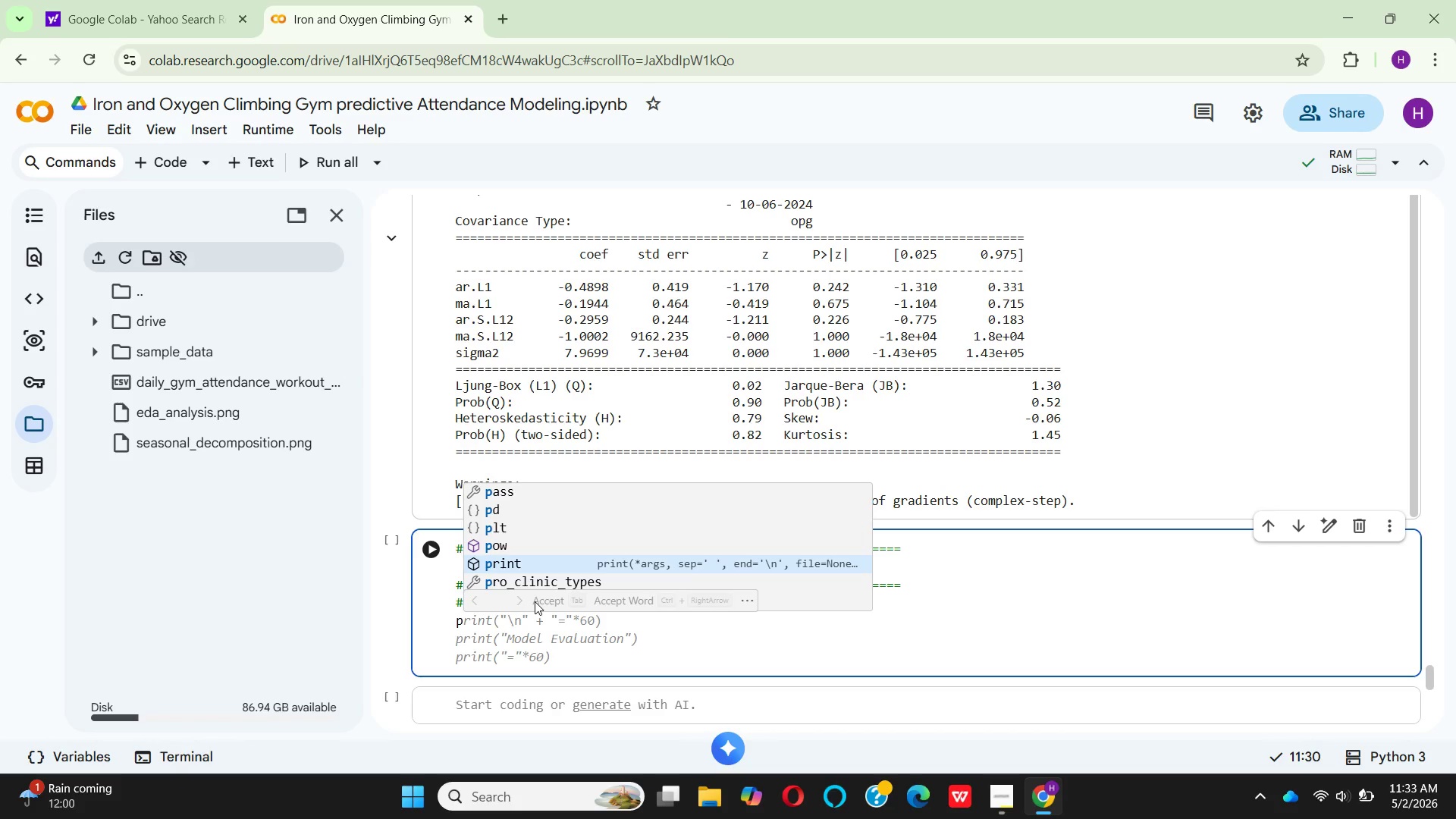 
key(Enter)
 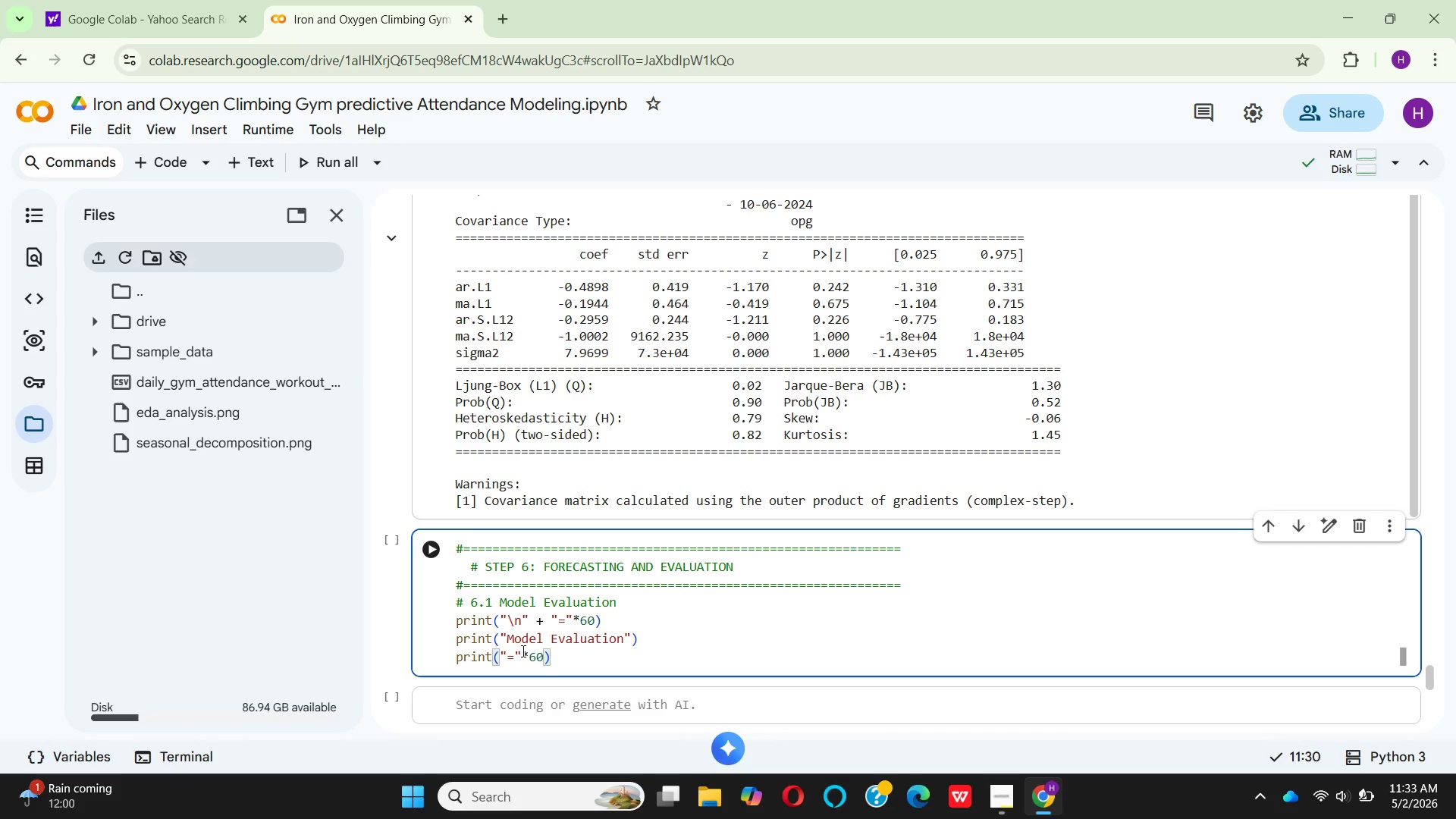 
wait(8.86)
 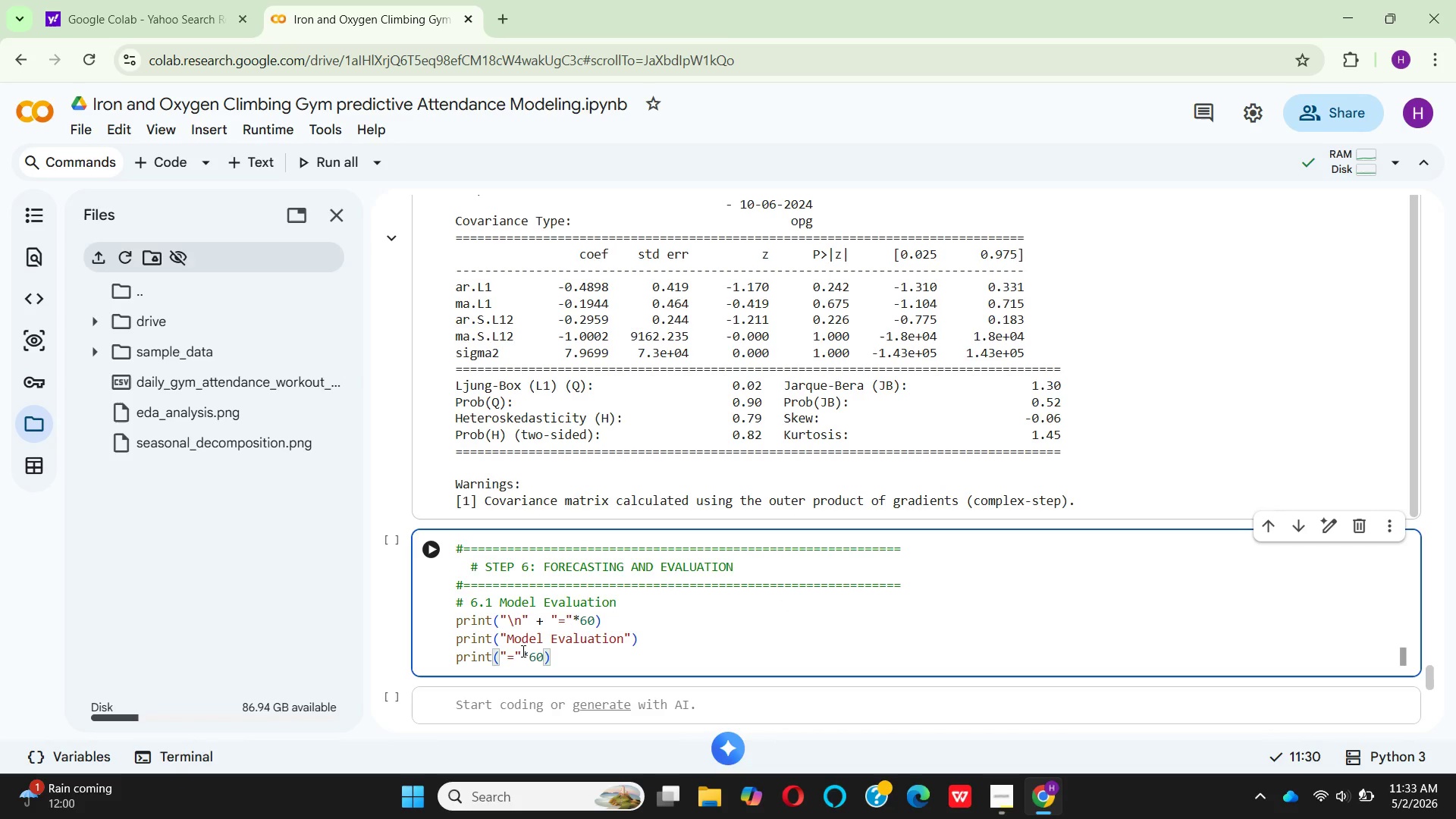 
left_click([622, 639])
 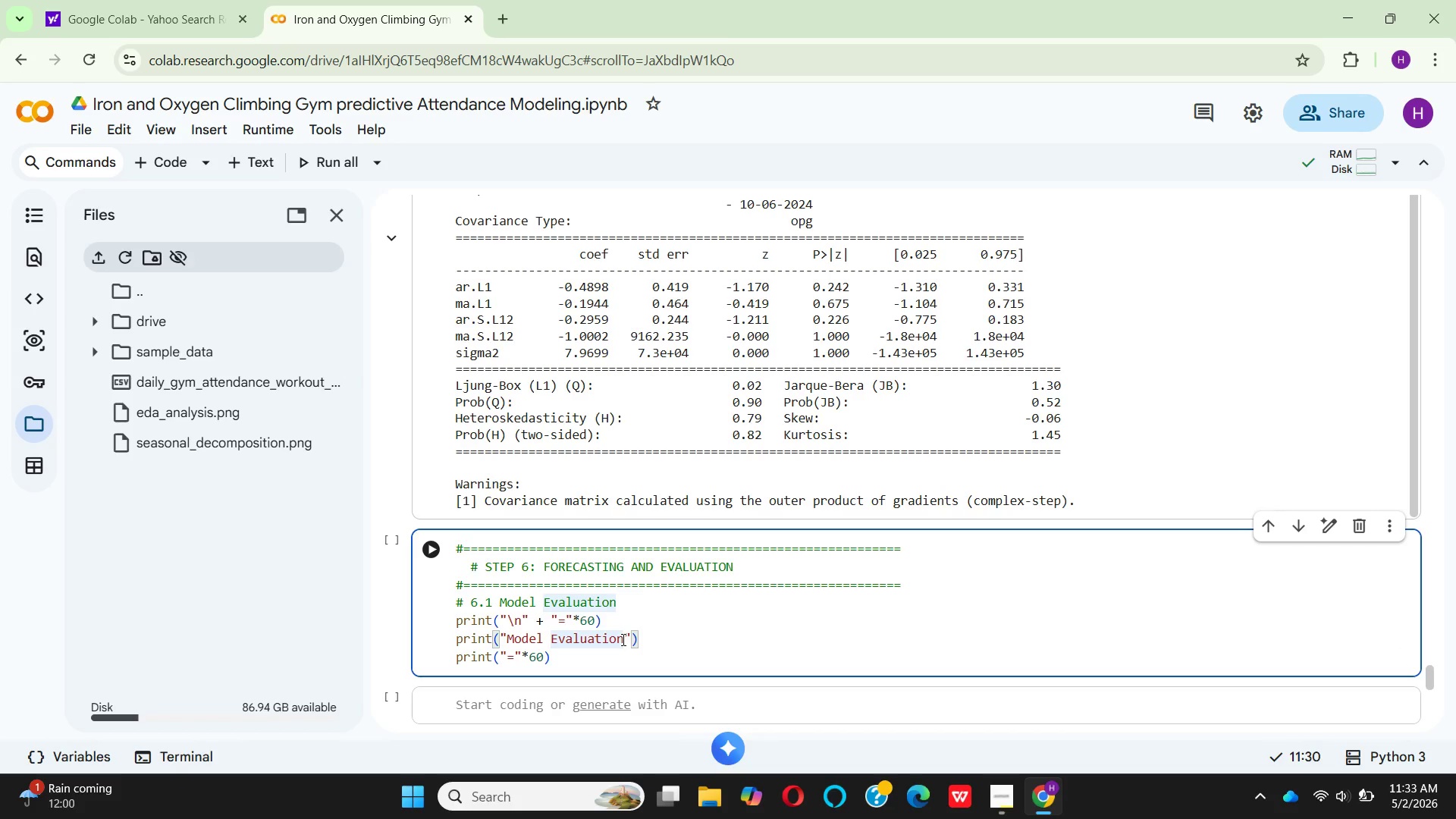 
key(Backspace)
key(Backspace)
key(Backspace)
key(Backspace)
key(Backspace)
key(Backspace)
key(Backspace)
key(Backspace)
key(Backspace)
key(Backspace)
type(PERFO)
 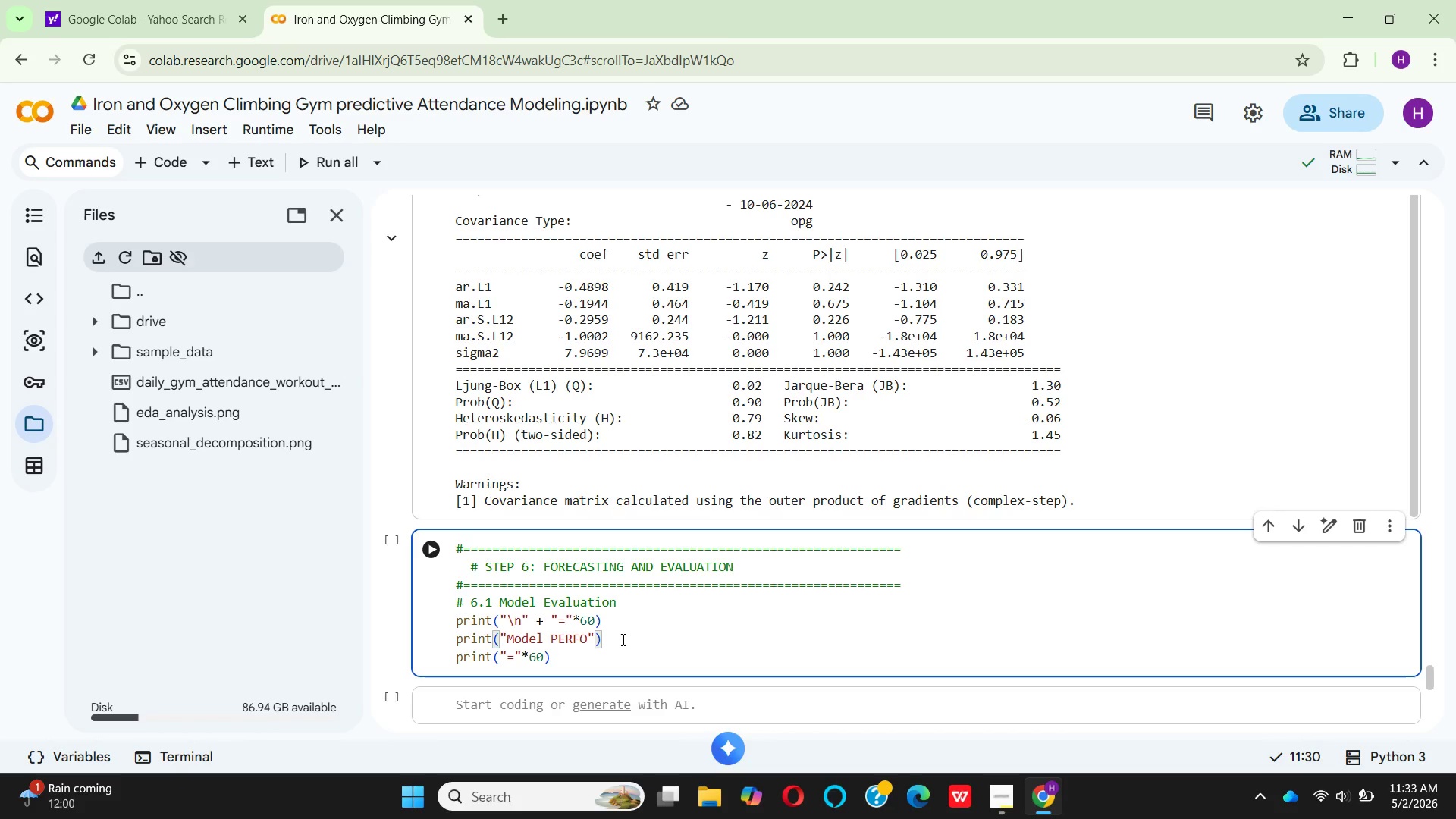 
type(RMANCE ETRICS)
 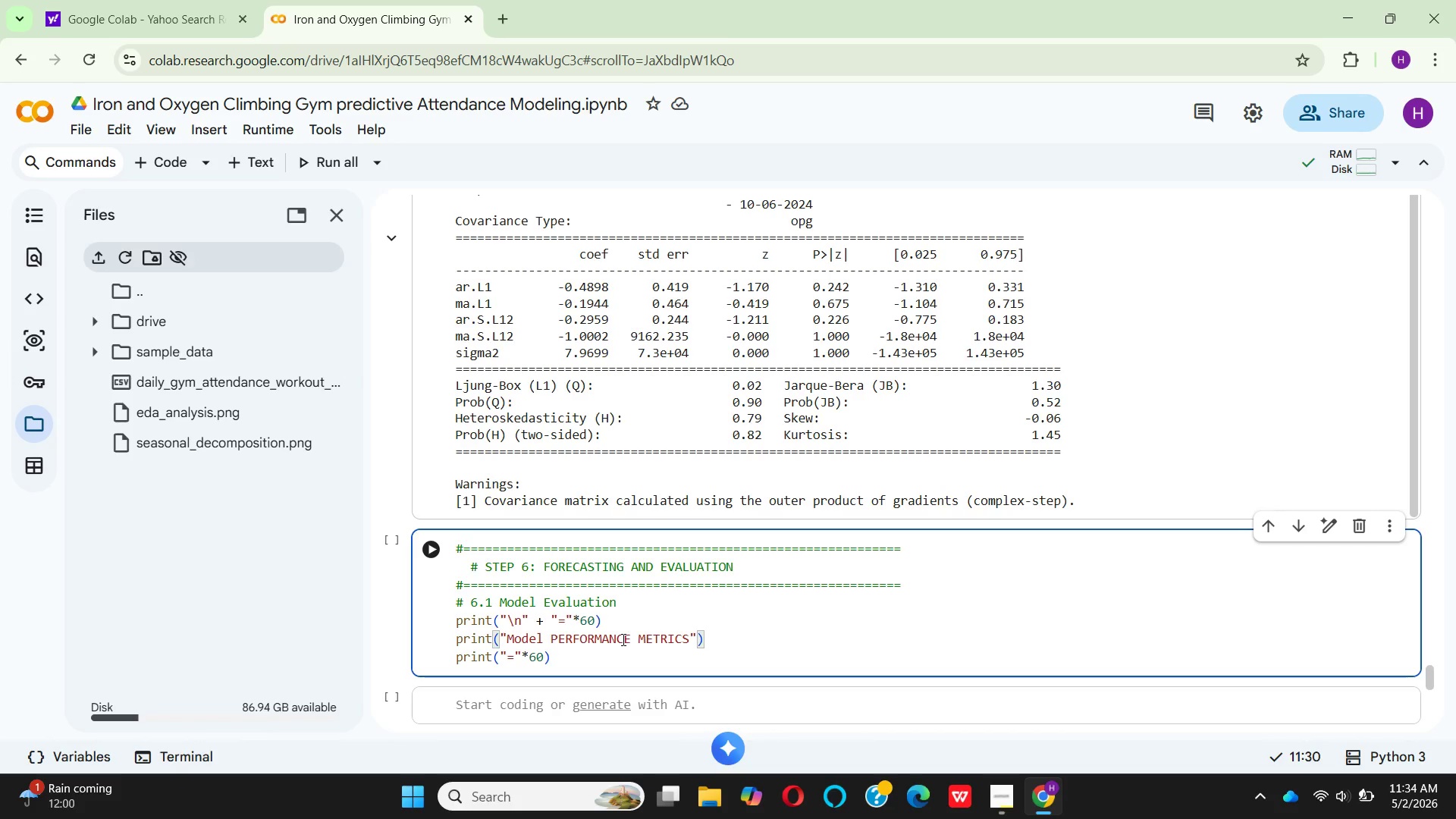 
scroll: coordinate [579, 660], scroll_direction: down, amount: 2.0
 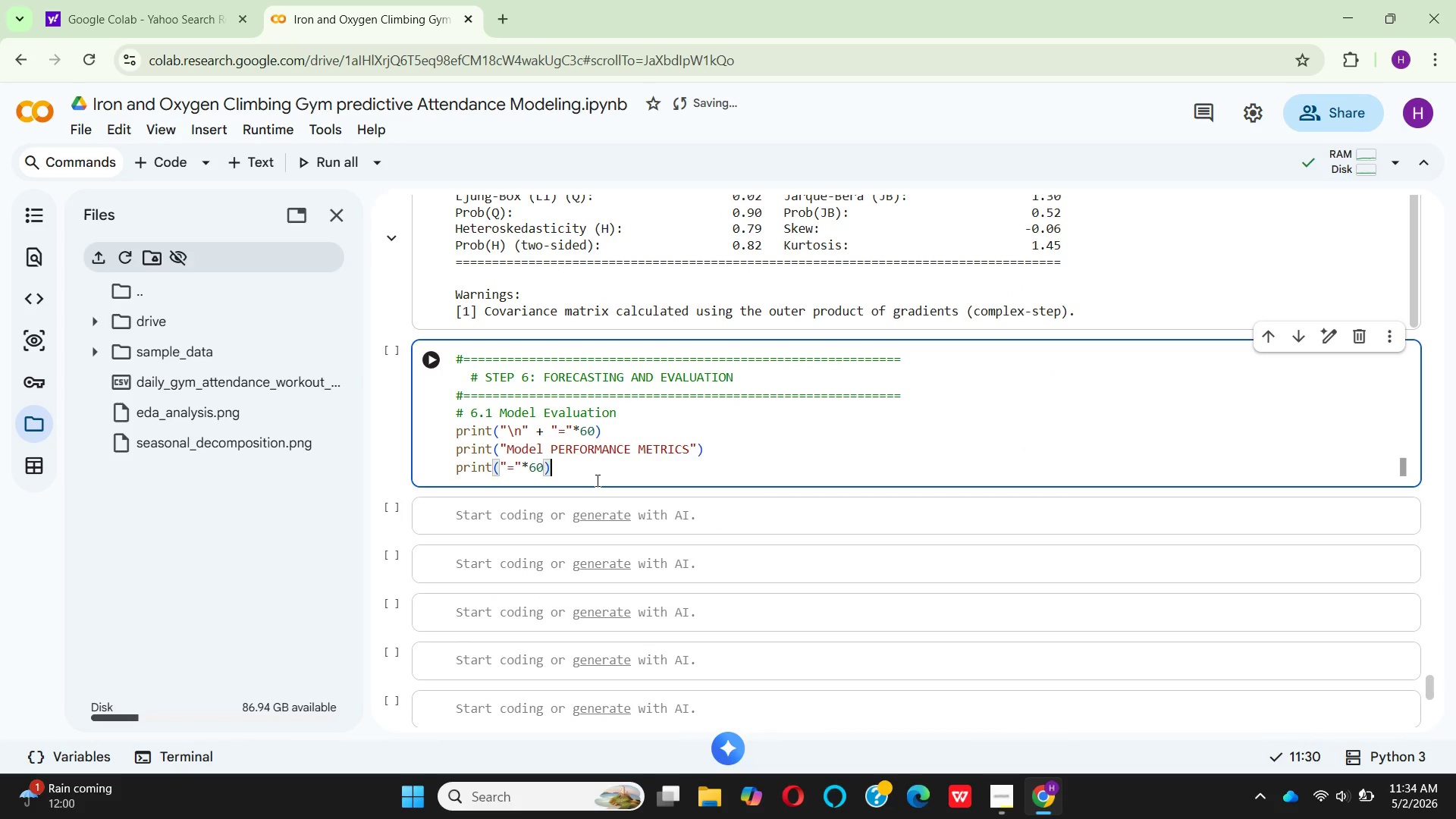 
key(Enter)
 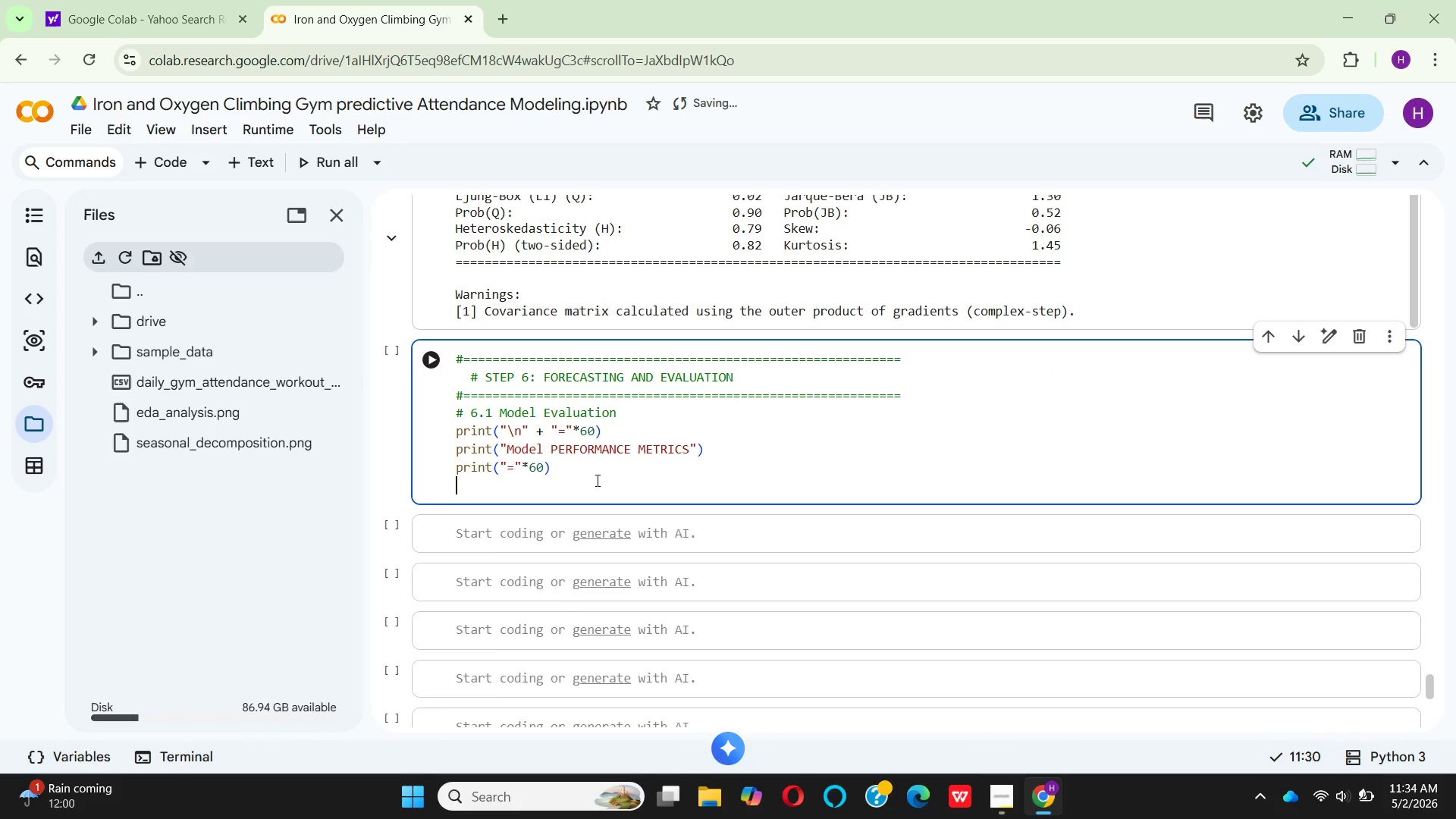 
key(Enter)
 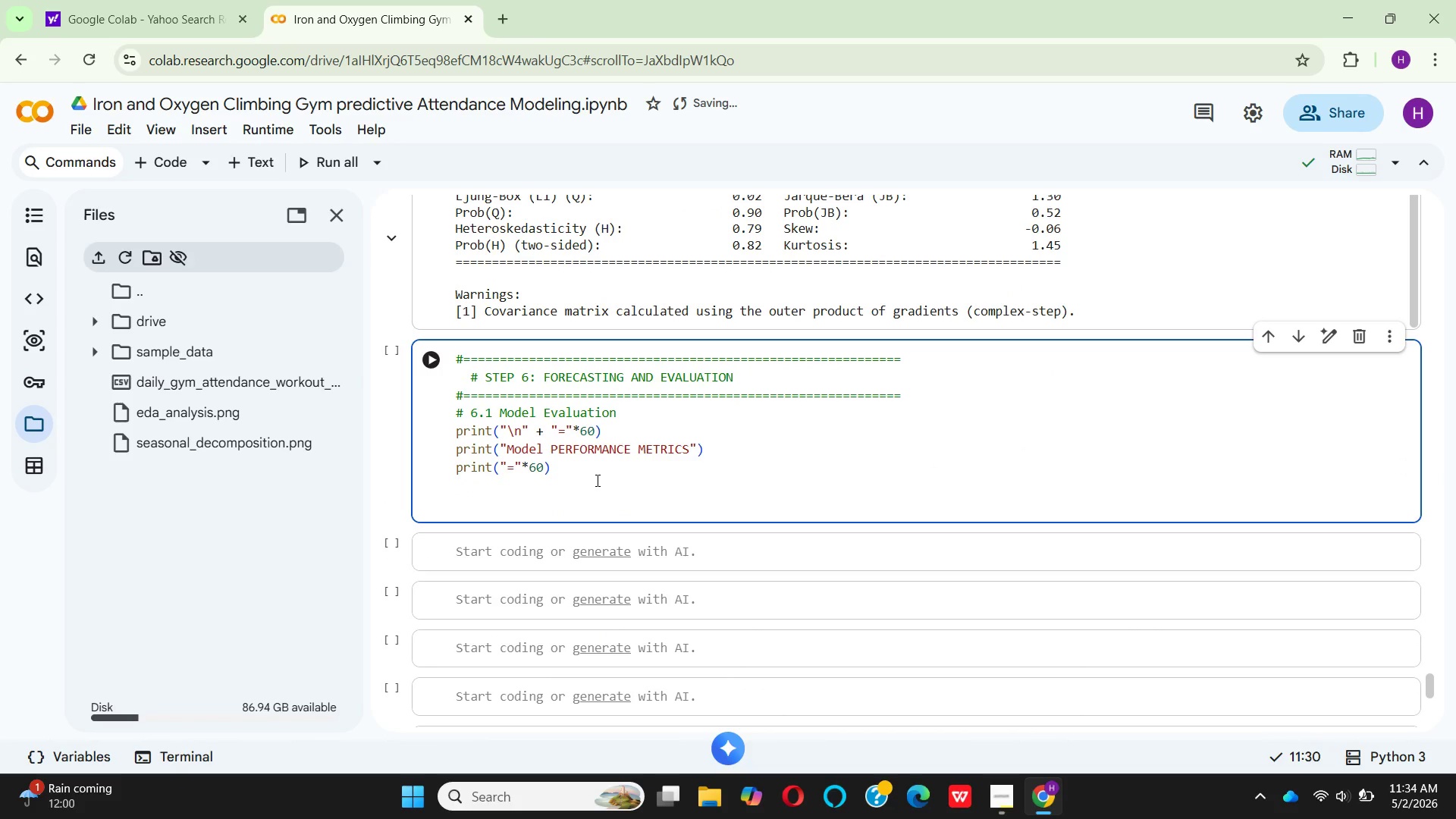 
type(# Training metrics)
 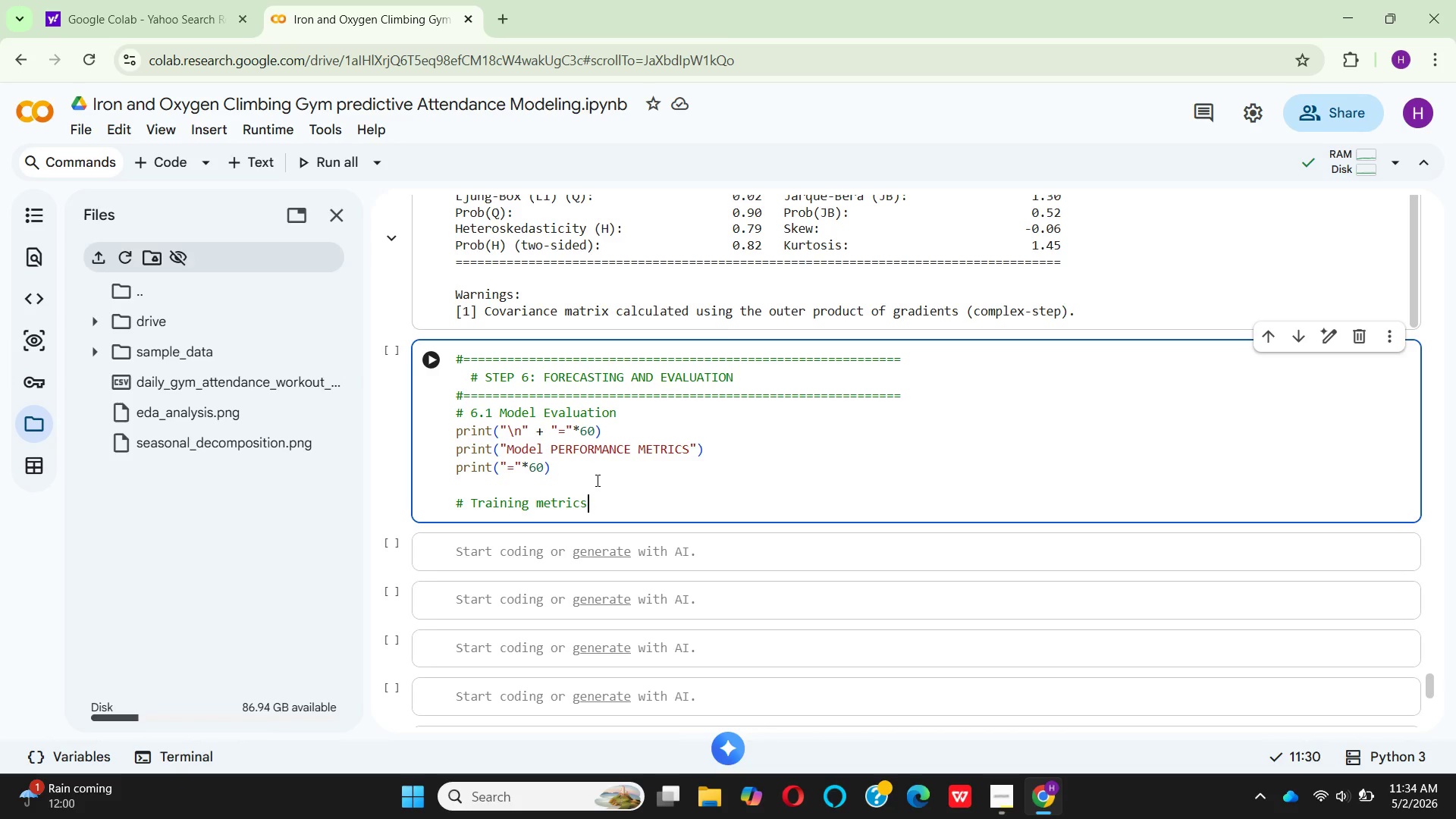 
key(Enter)
 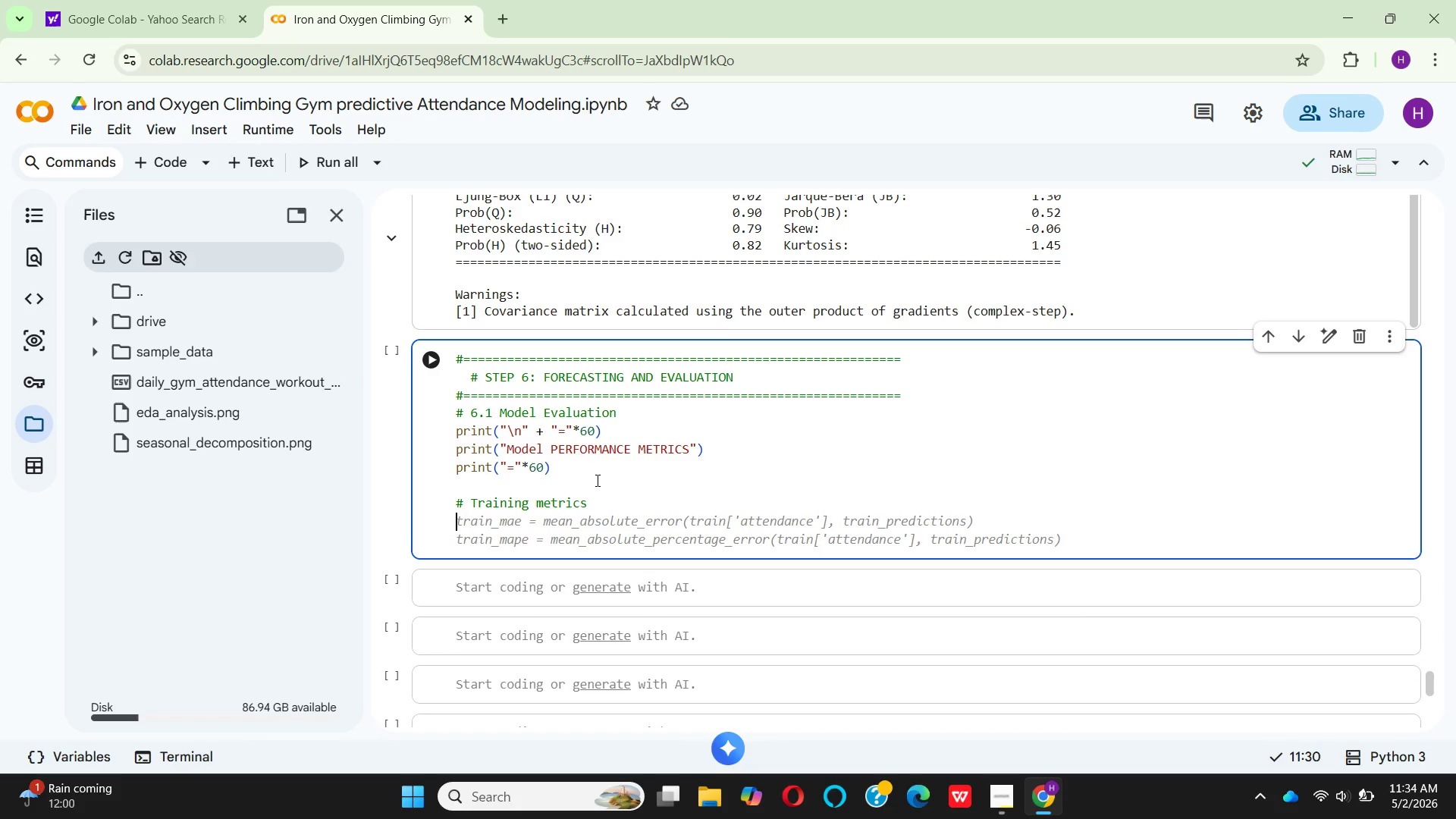 
type(tr)
 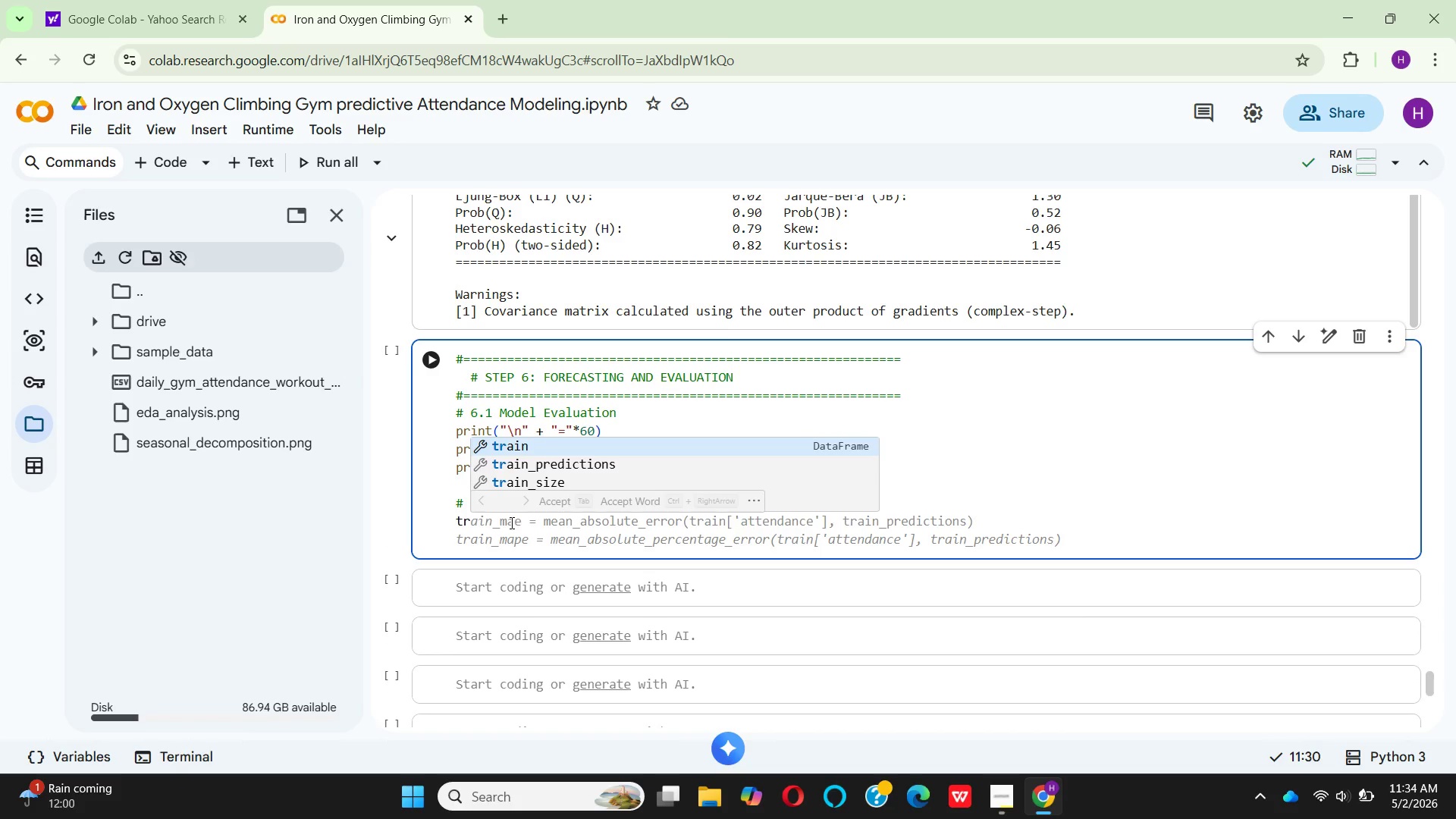 
key(Enter)
 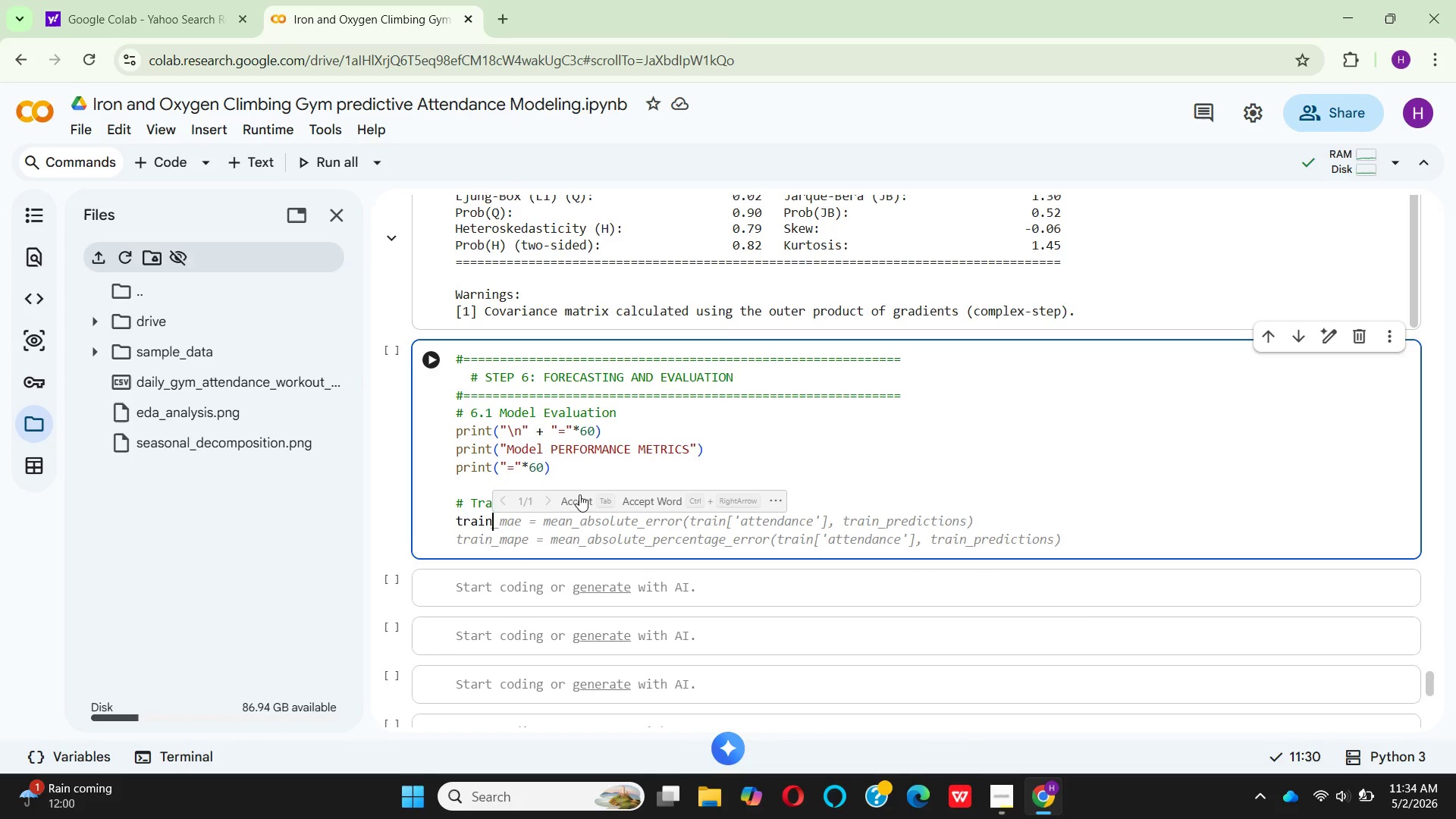 
left_click([579, 504])
 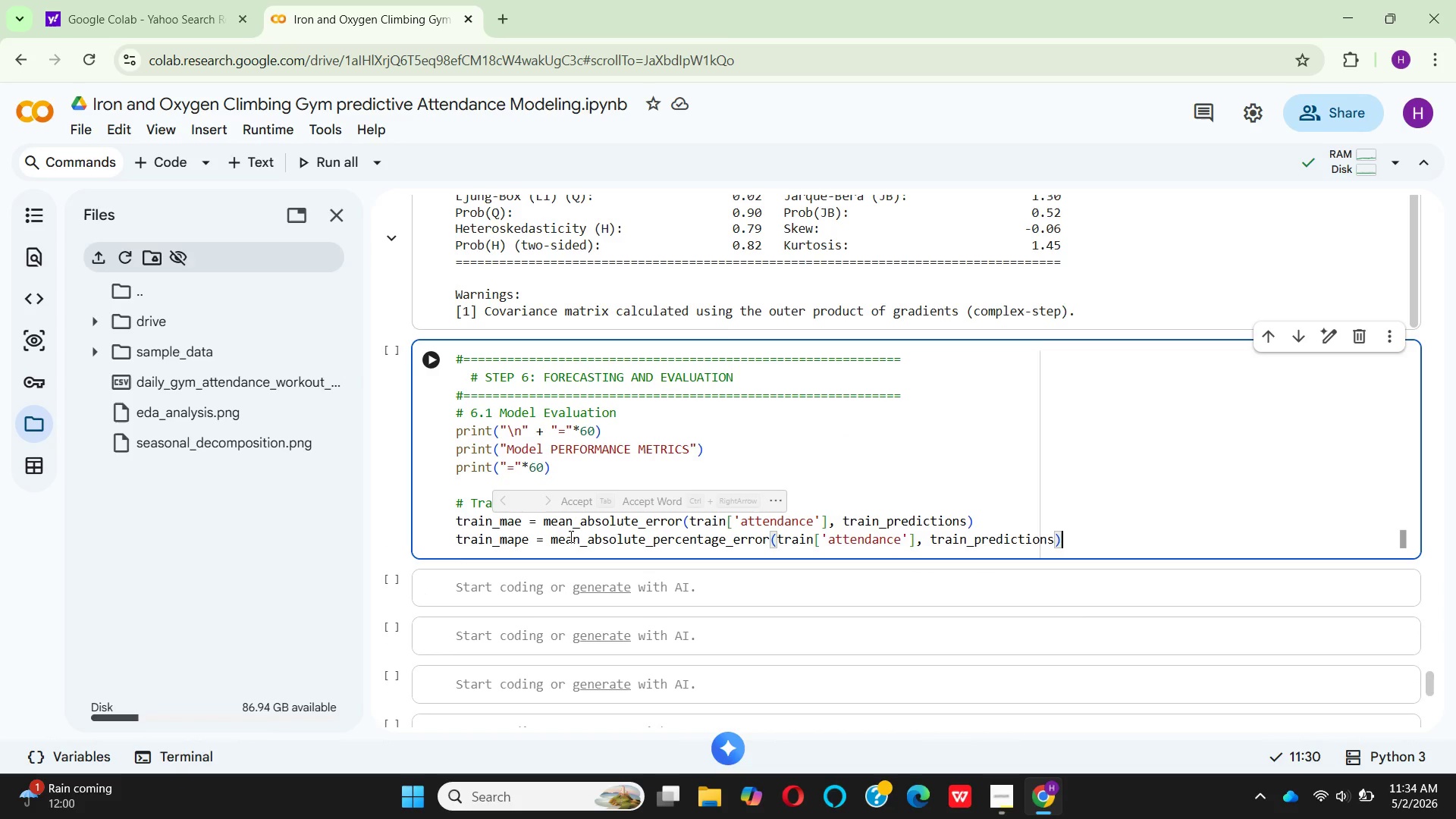 
mouse_move([589, 548])
 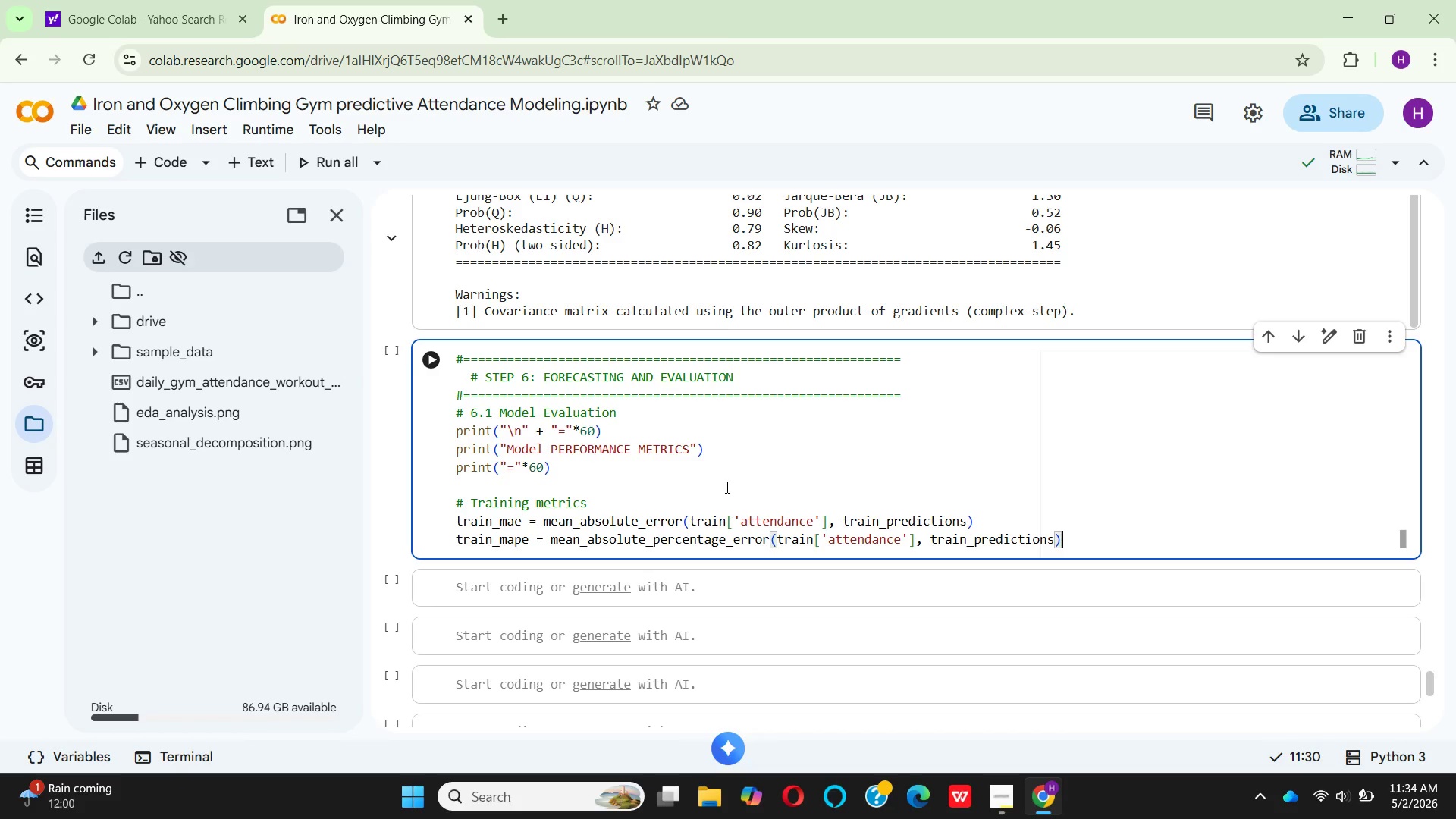 
mouse_move([810, 541])
 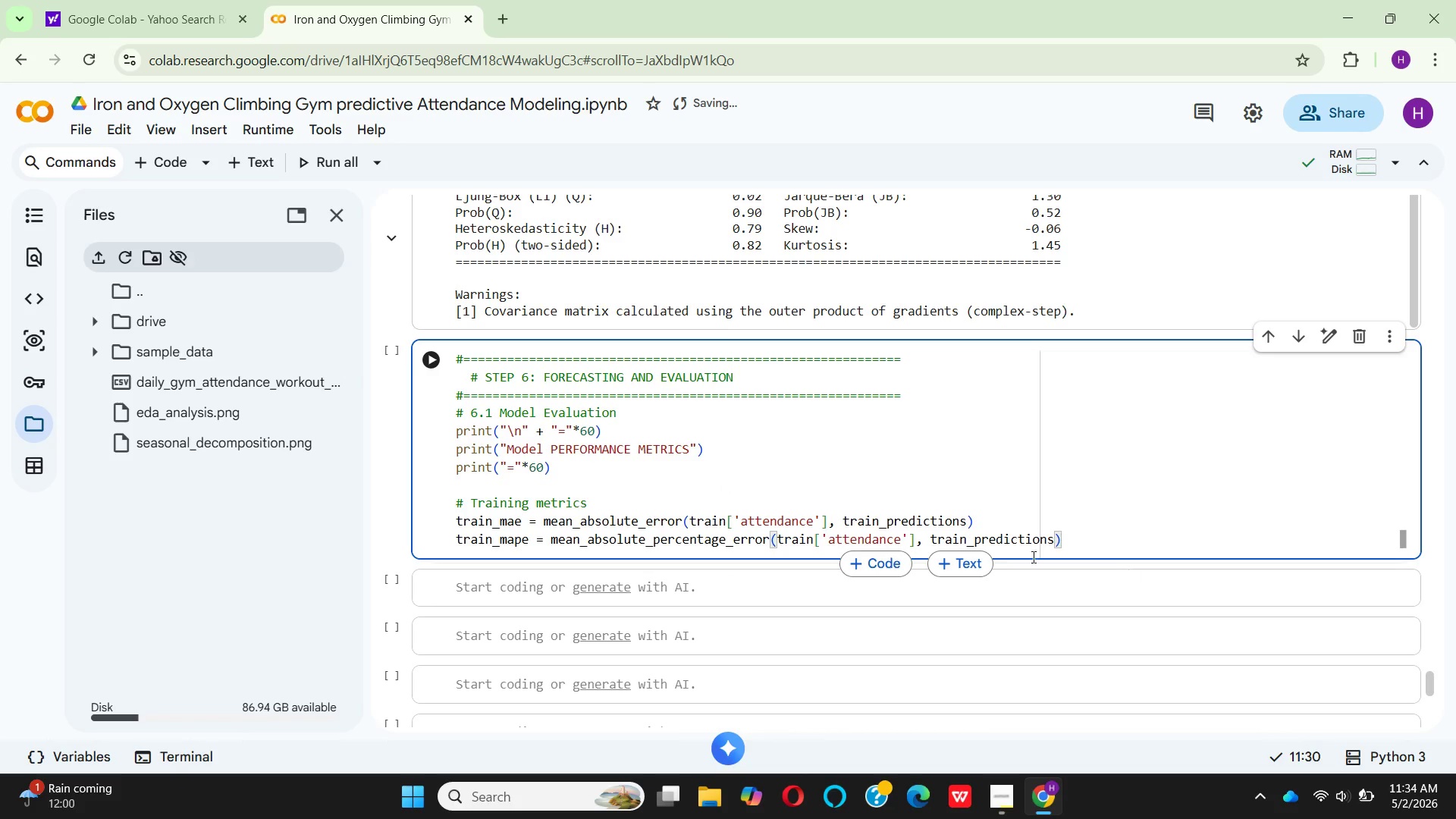 
mouse_move([968, 539])
 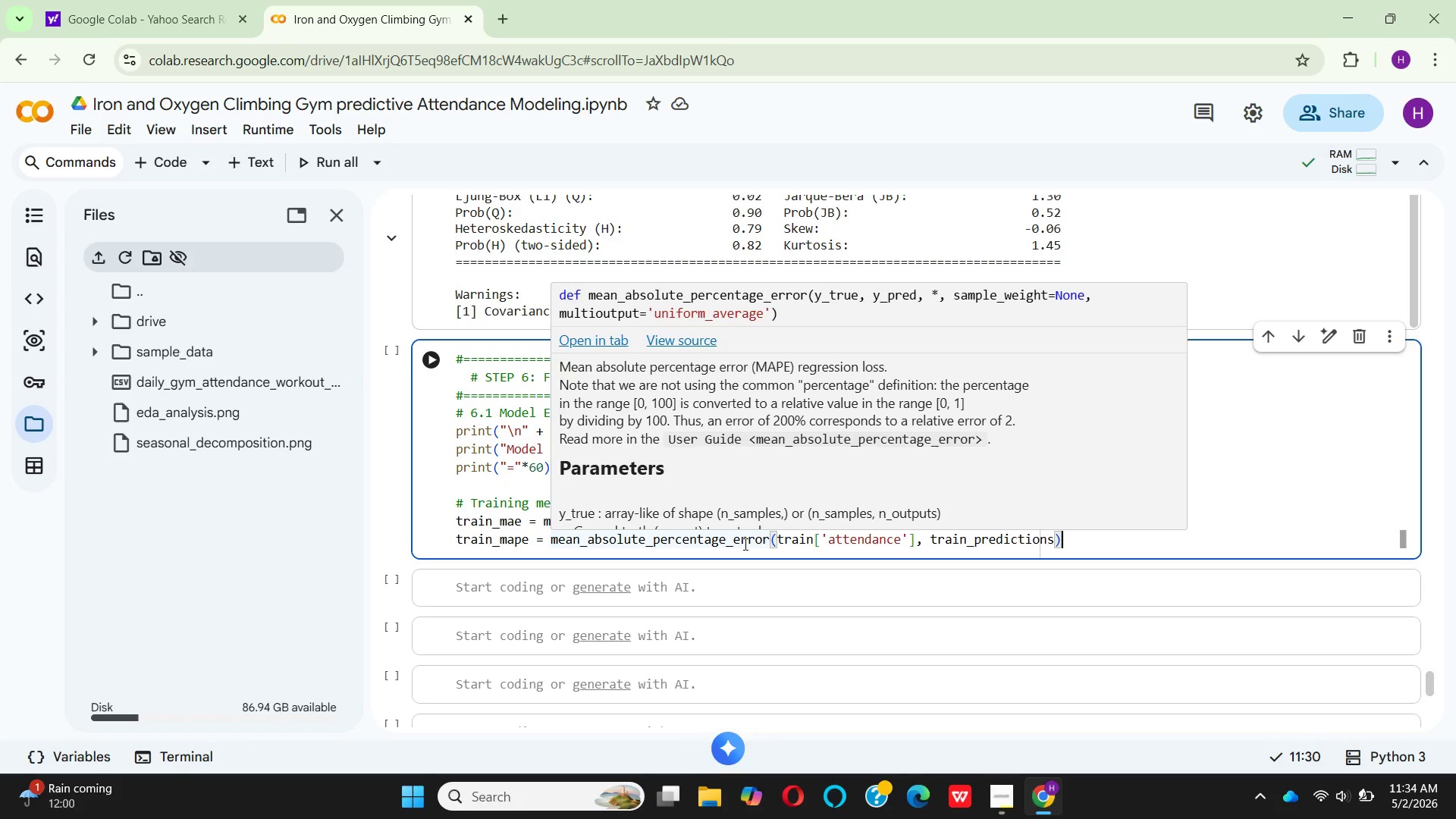 
wait(6.55)
 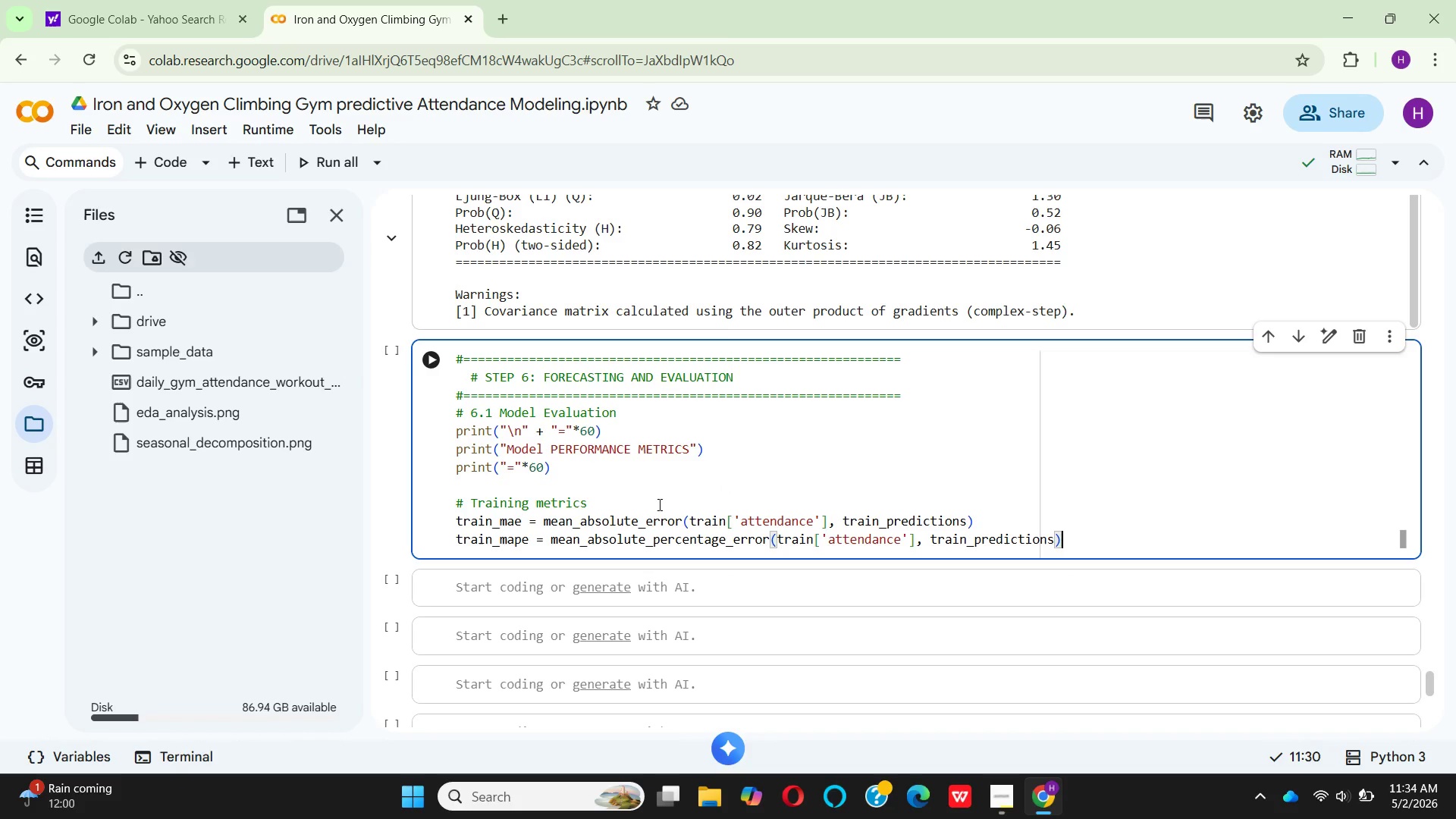 
mouse_move([795, 533])
 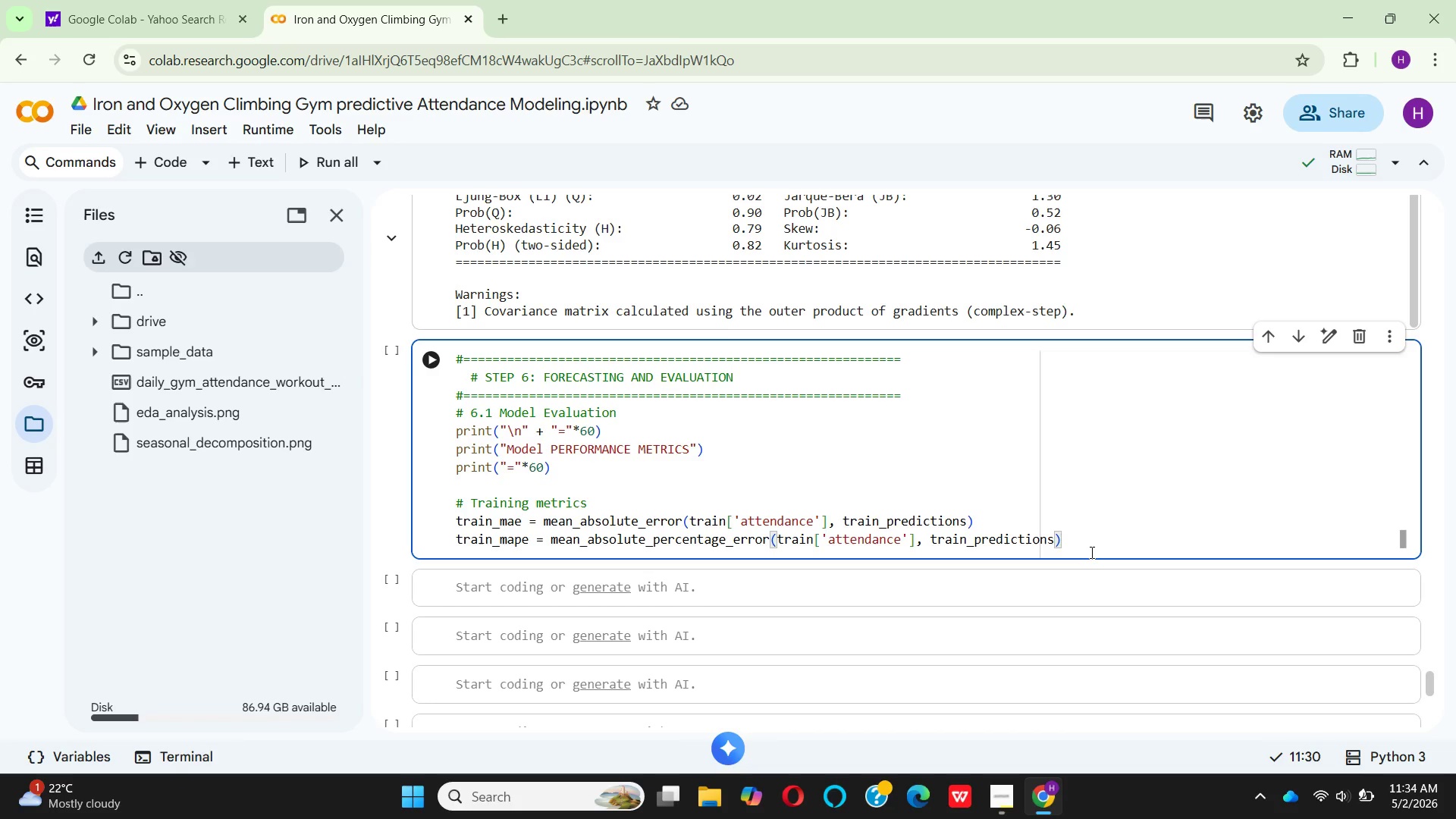 
wait(7.26)
 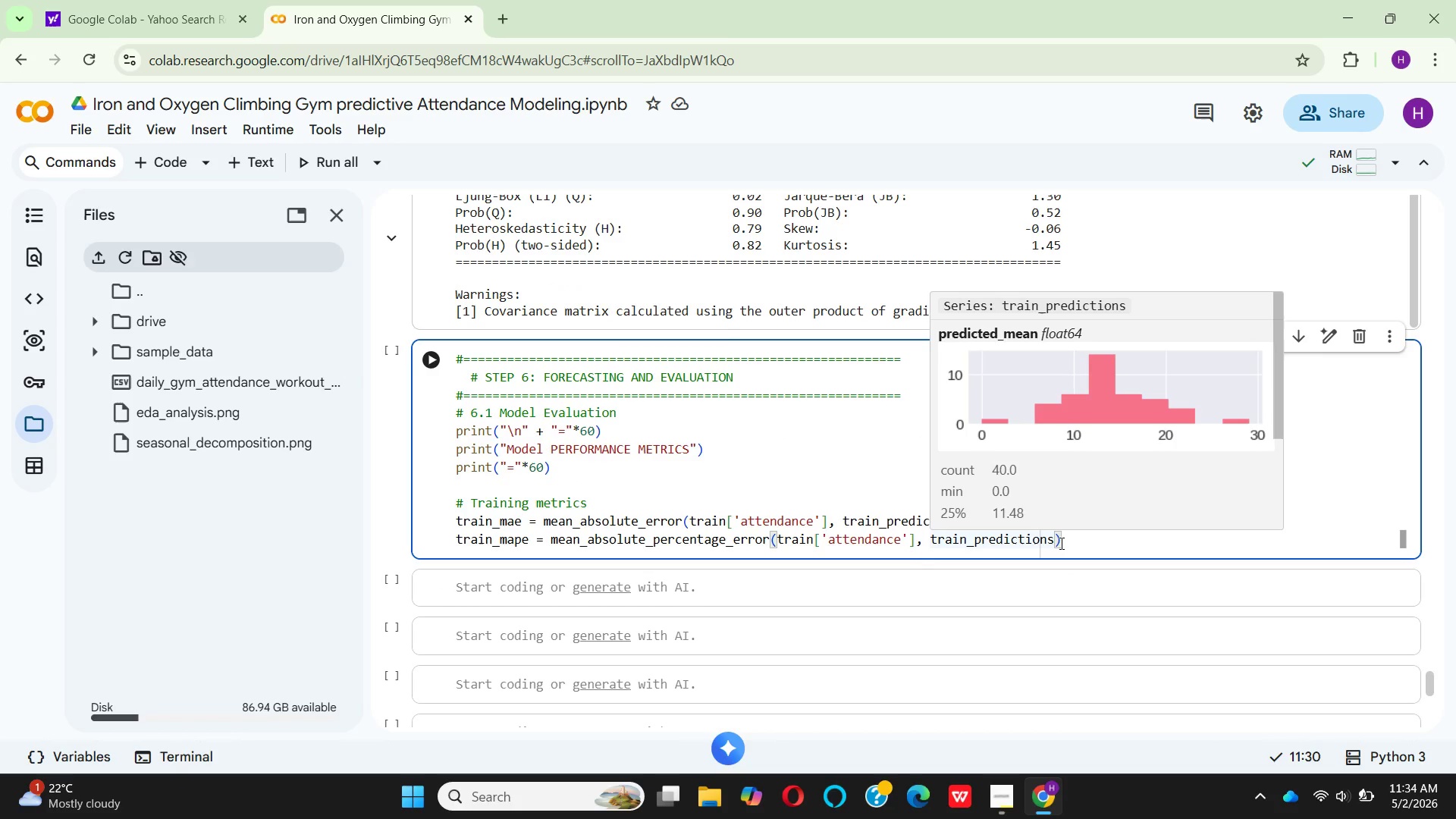 
key(Enter)
 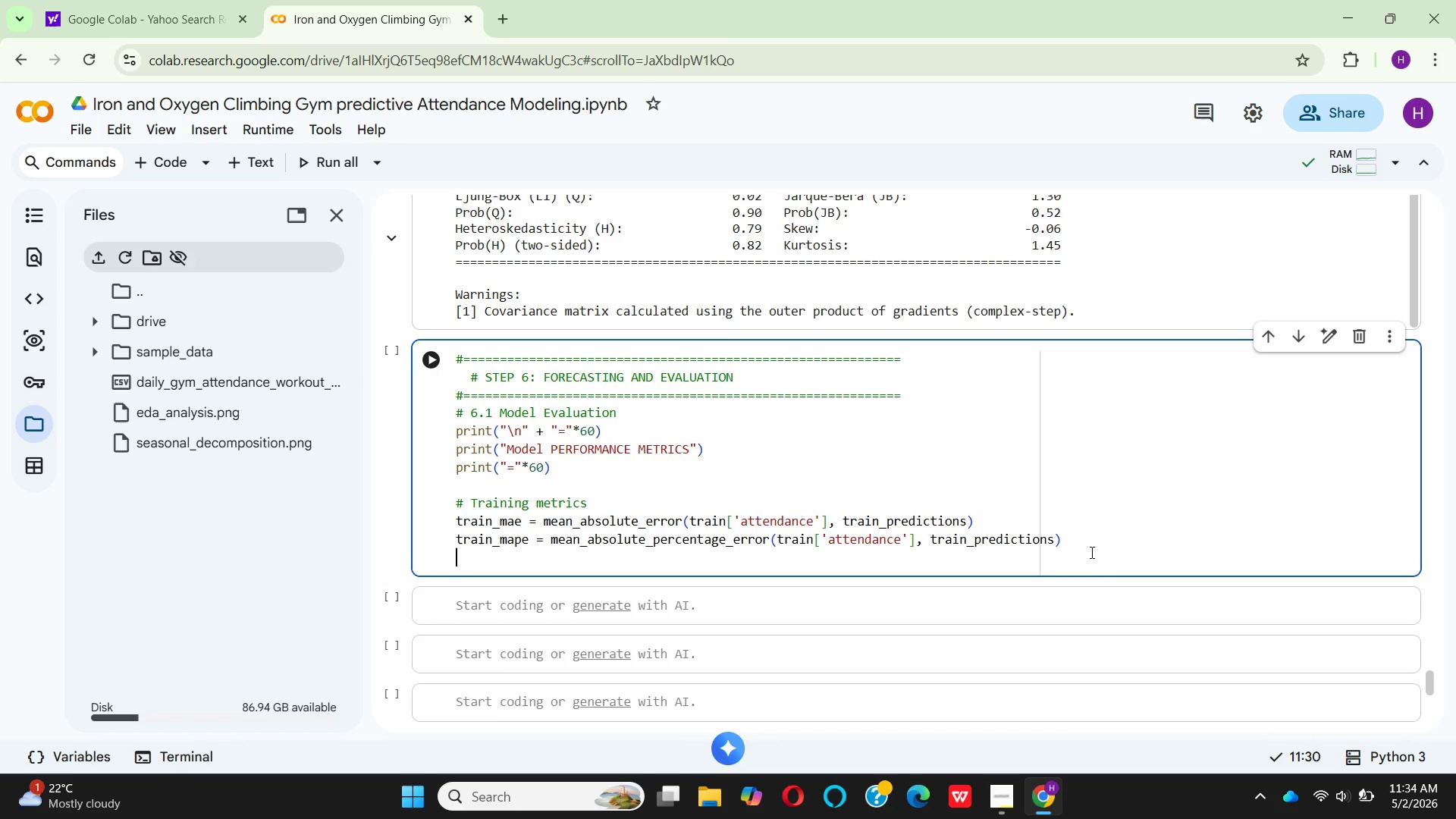 
key(Enter)
 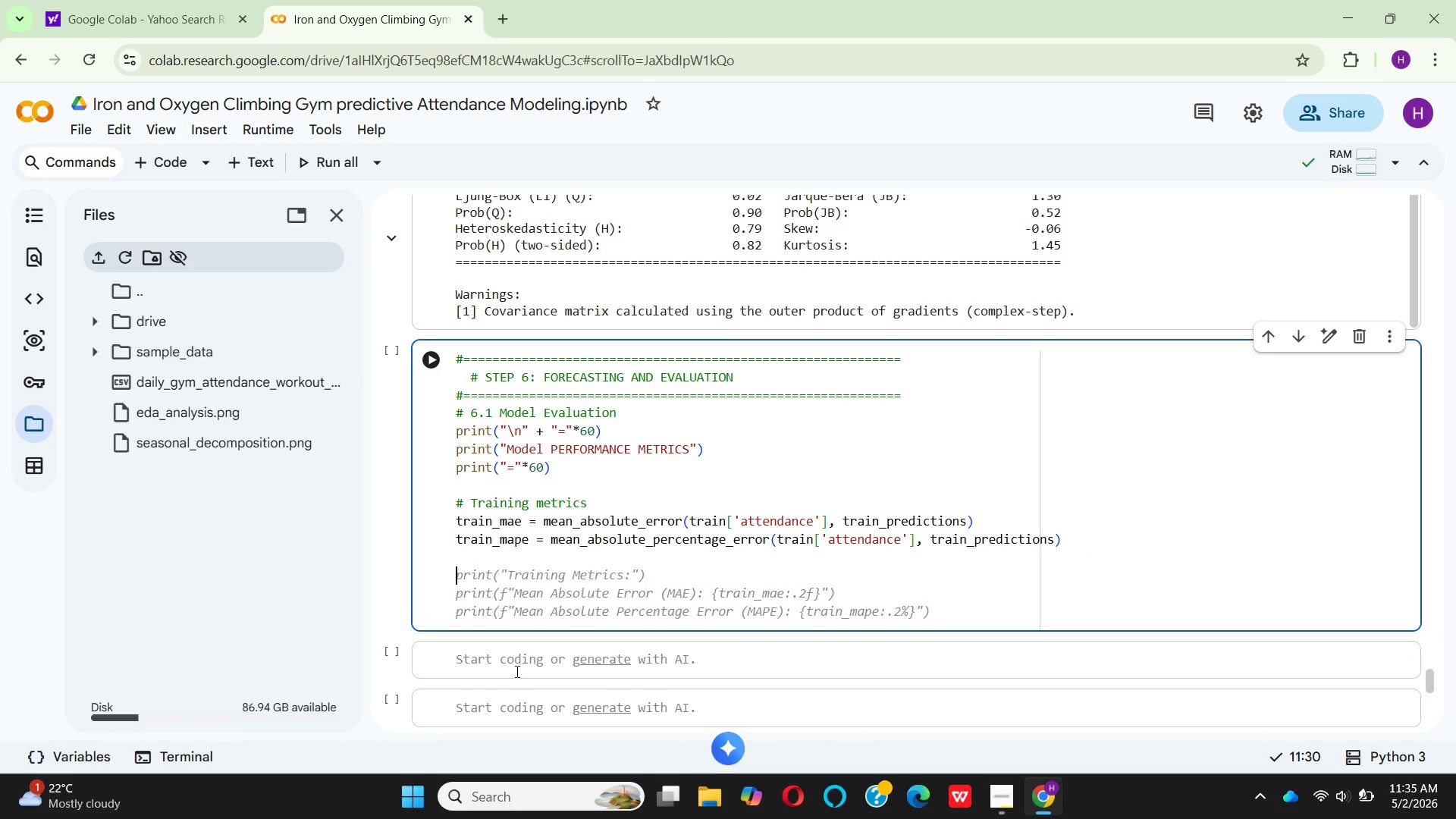 
wait(7.02)
 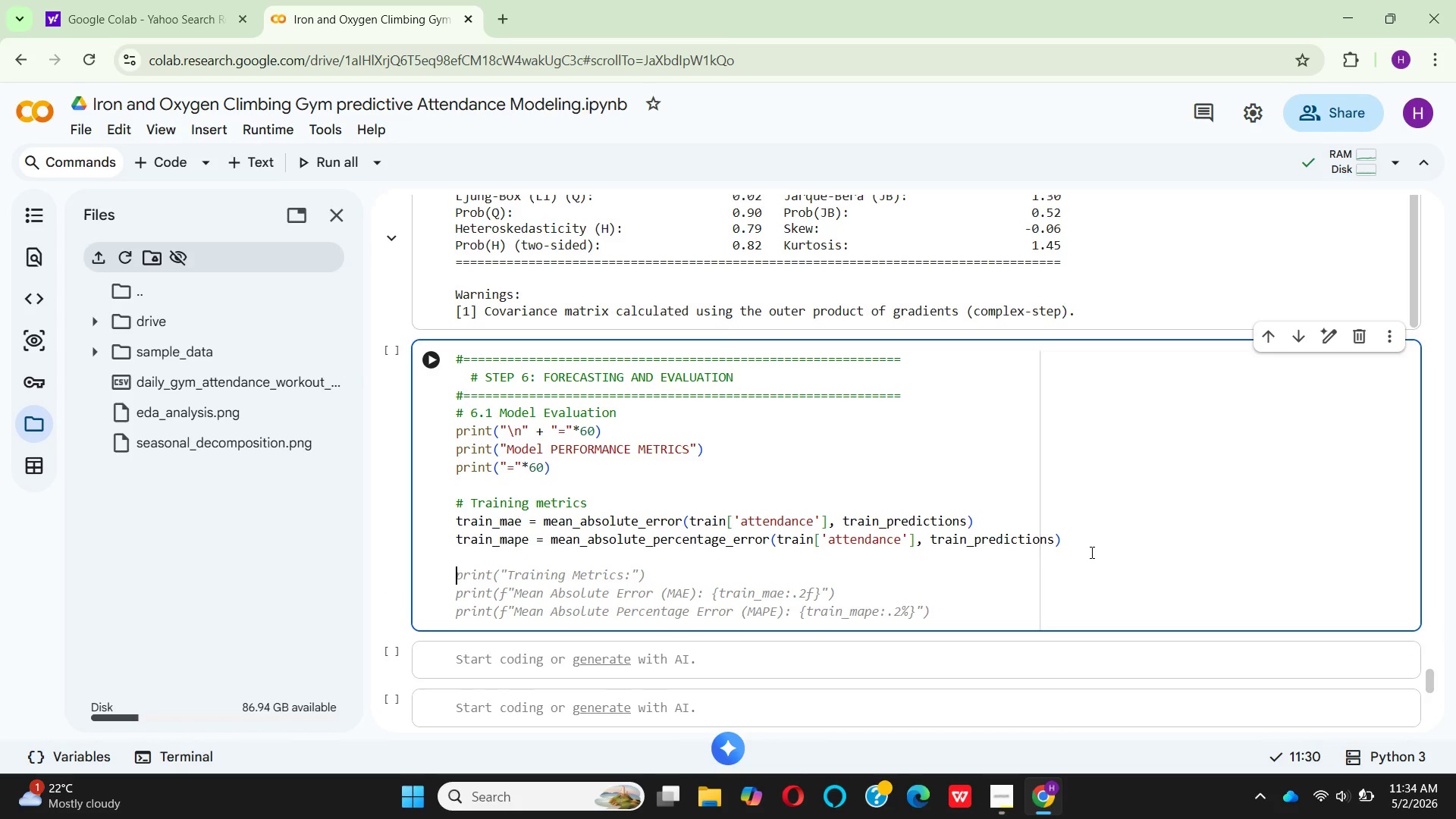 
left_click([532, 548])
 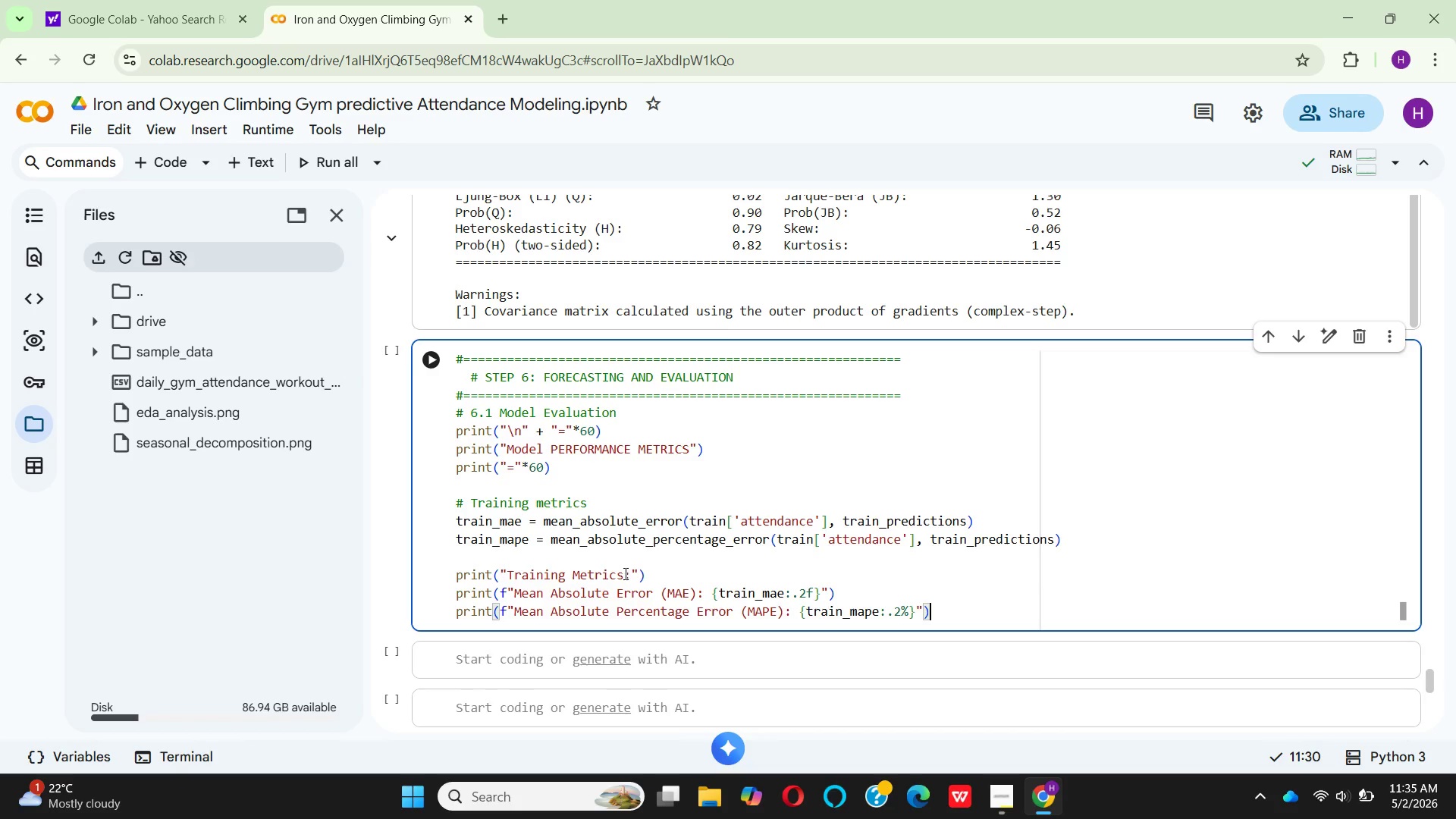 
left_click([624, 570])
 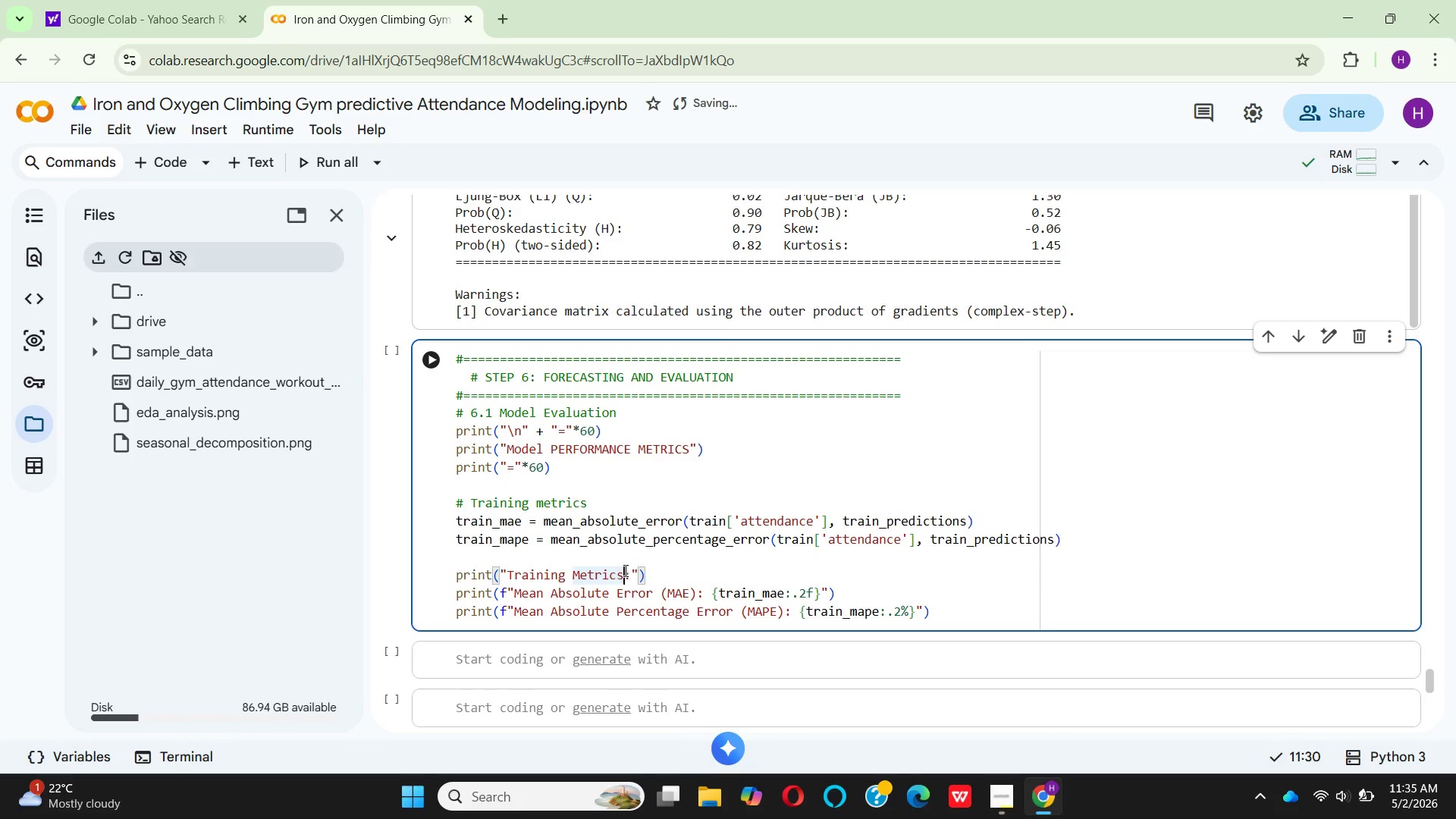 
key(Backspace)
key(Backspace)
key(Backspace)
key(Backspace)
key(Backspace)
key(Backspace)
key(Backspace)
type(Set)
 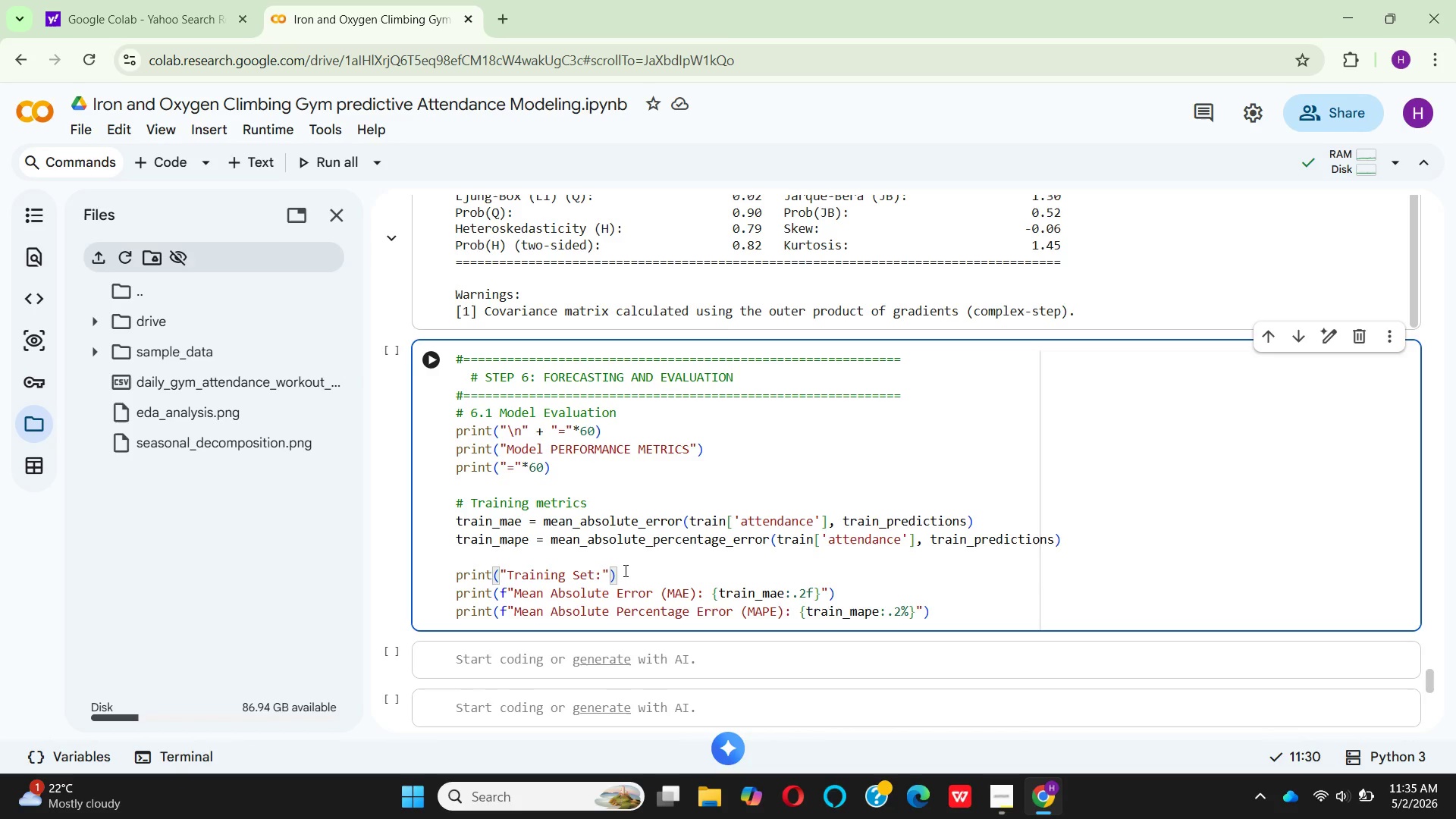 
hold_key(key=CapsLock, duration=0.31)
 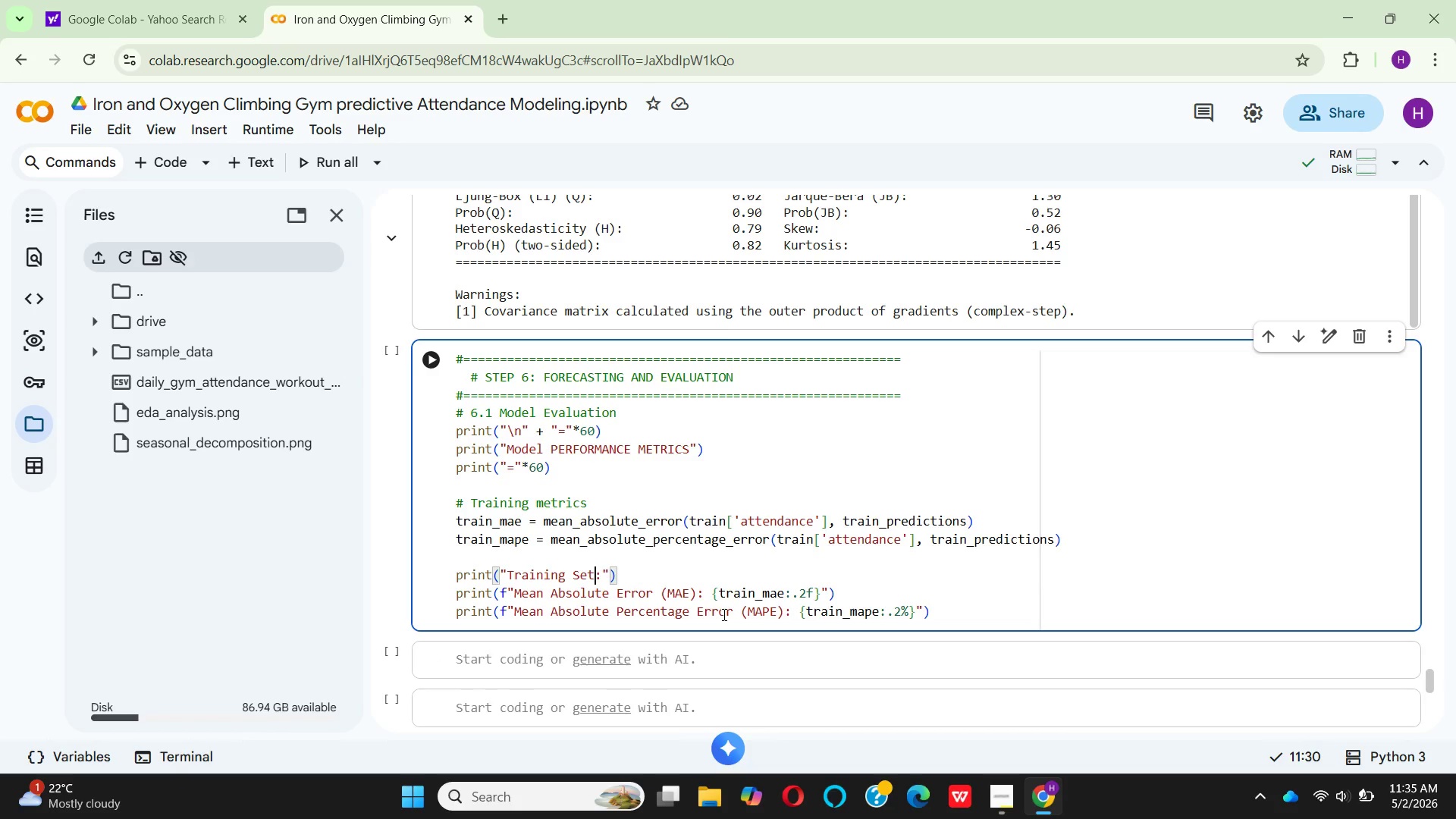 
wait(11.41)
 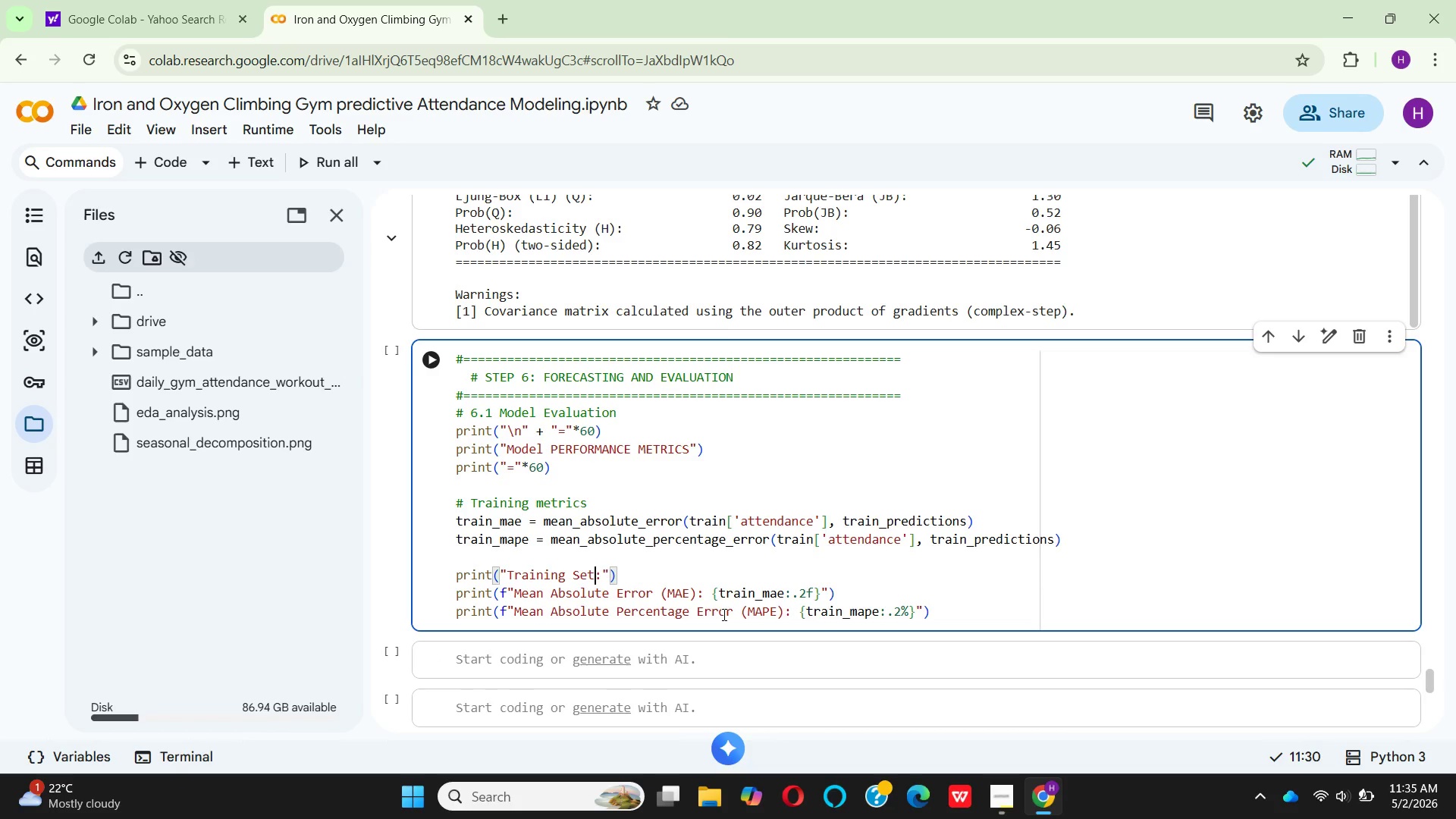 
left_click([823, 593])
 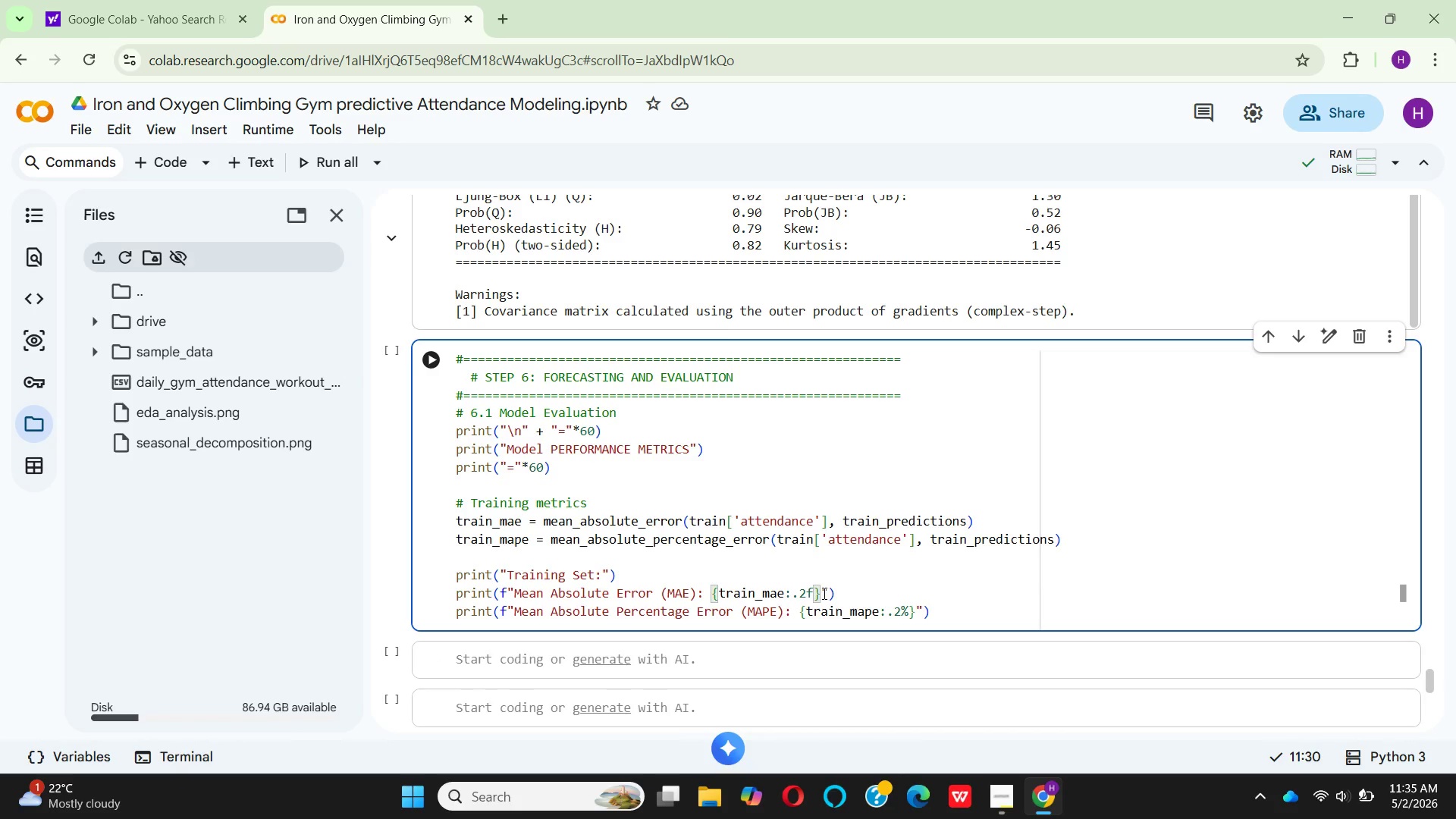 
type( ATTE)
 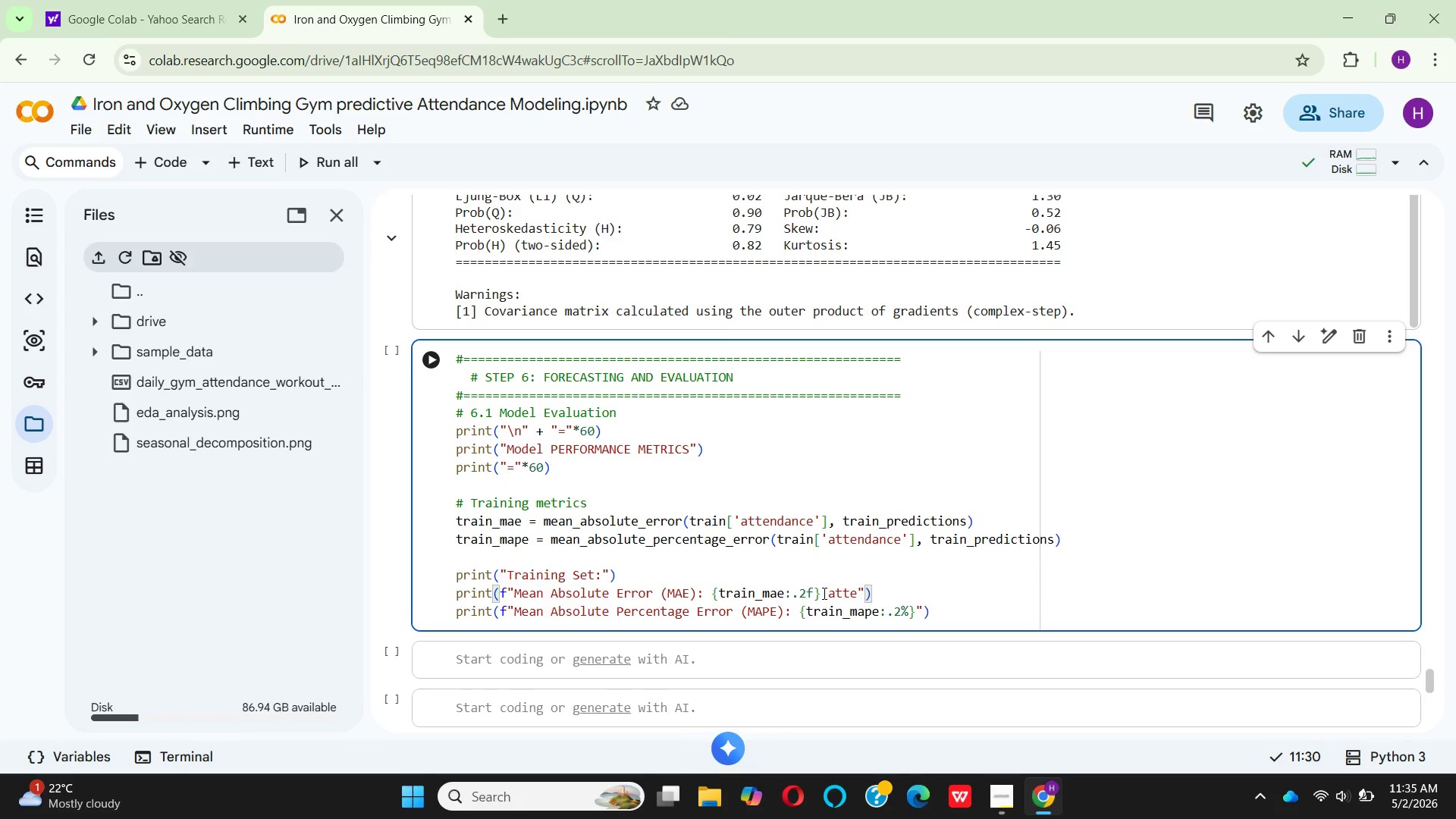 
wait(5.88)
 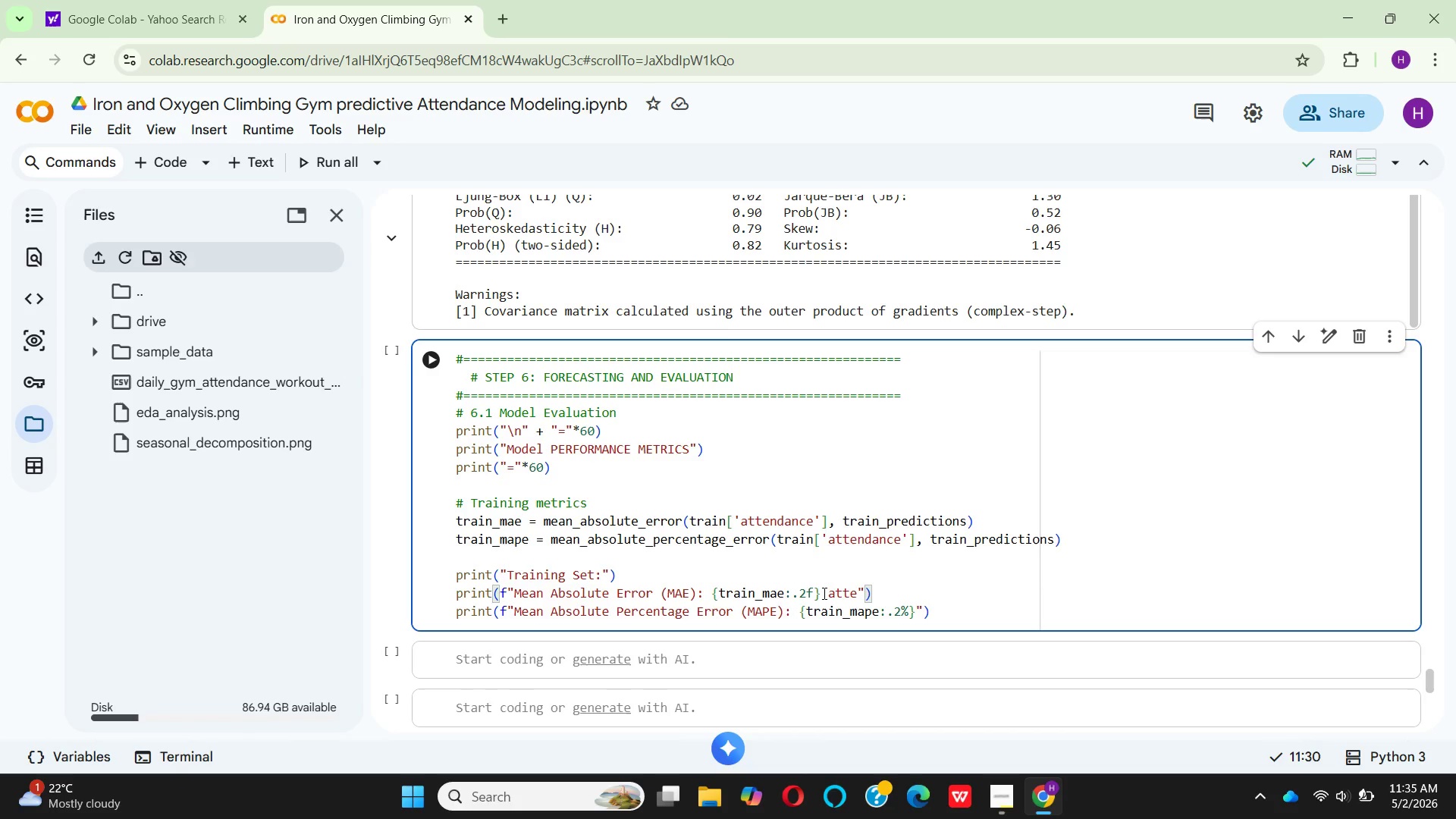 
type(NDEES)
 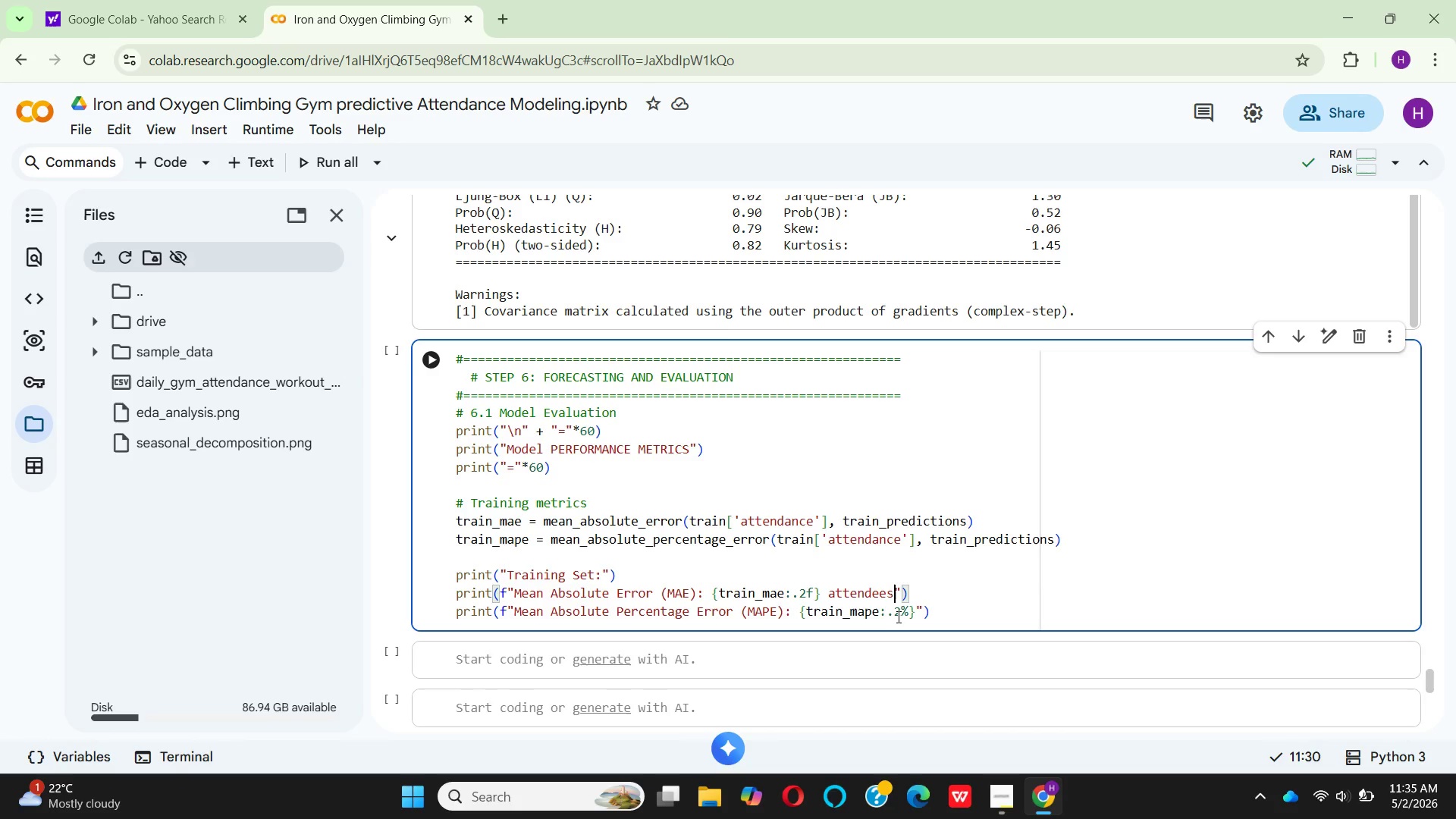 
wait(18.26)
 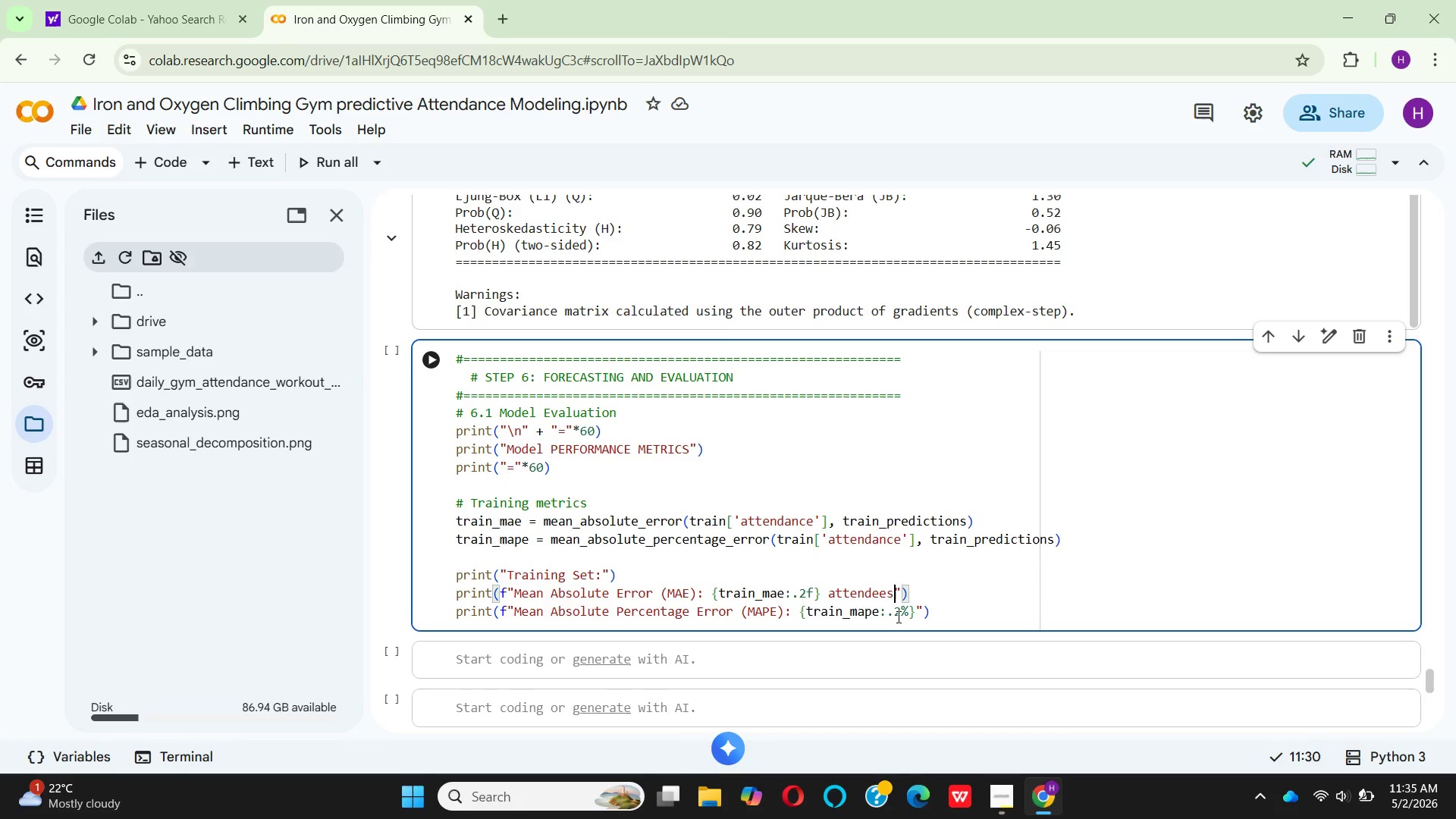 
mouse_move([744, 591])
 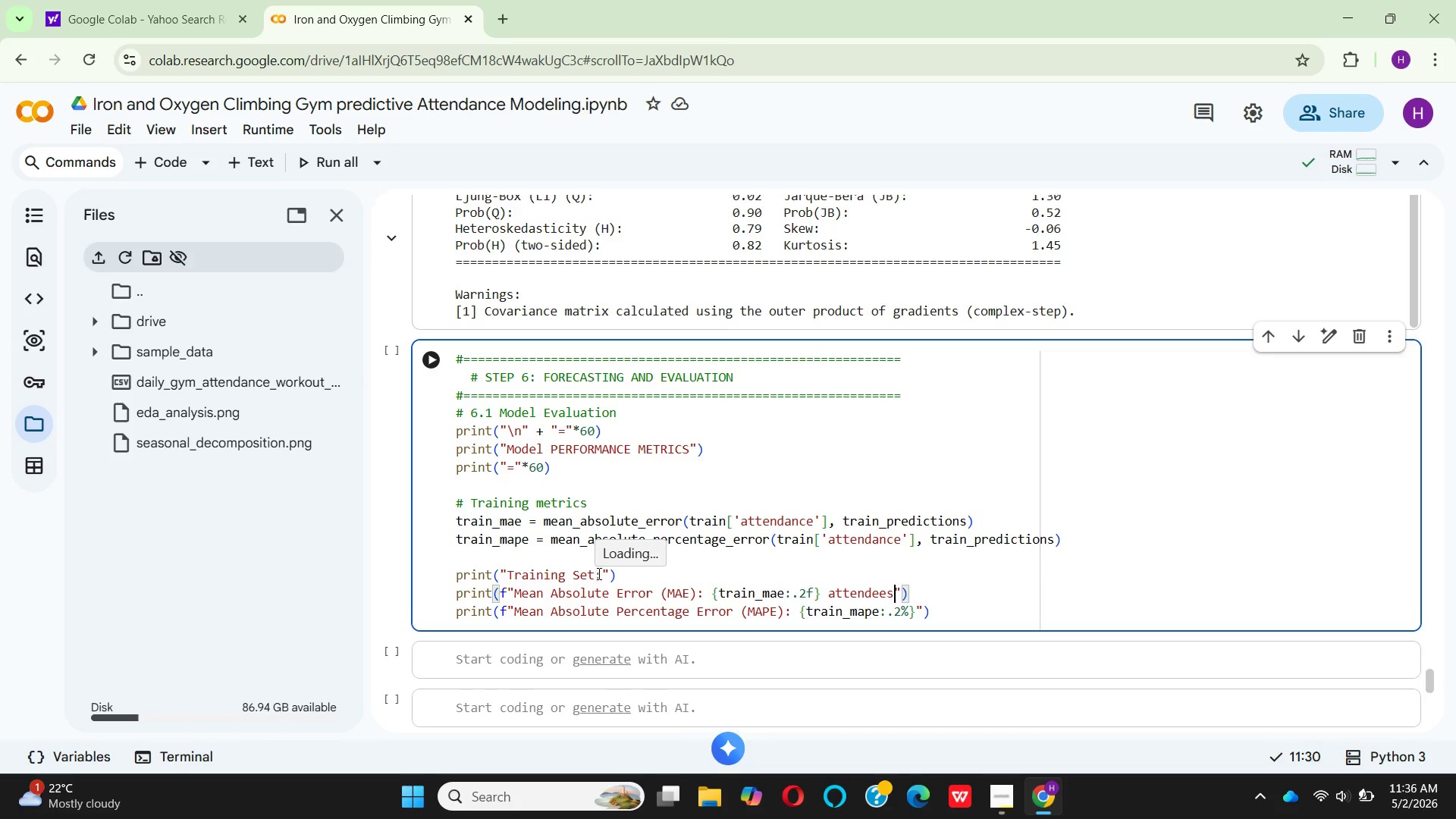 
left_click([598, 573])
 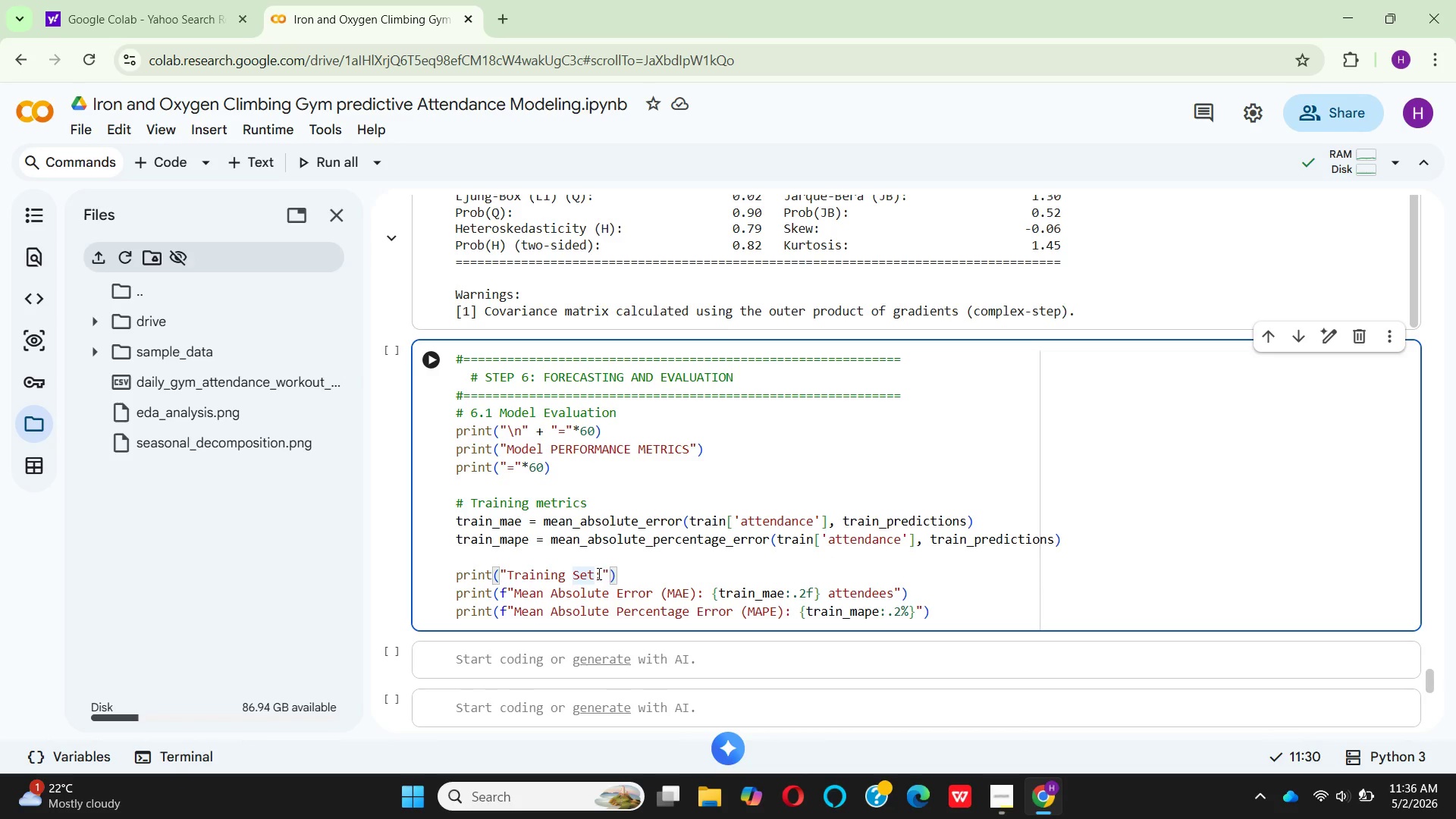 
hold_key(key=Space, duration=0.31)
 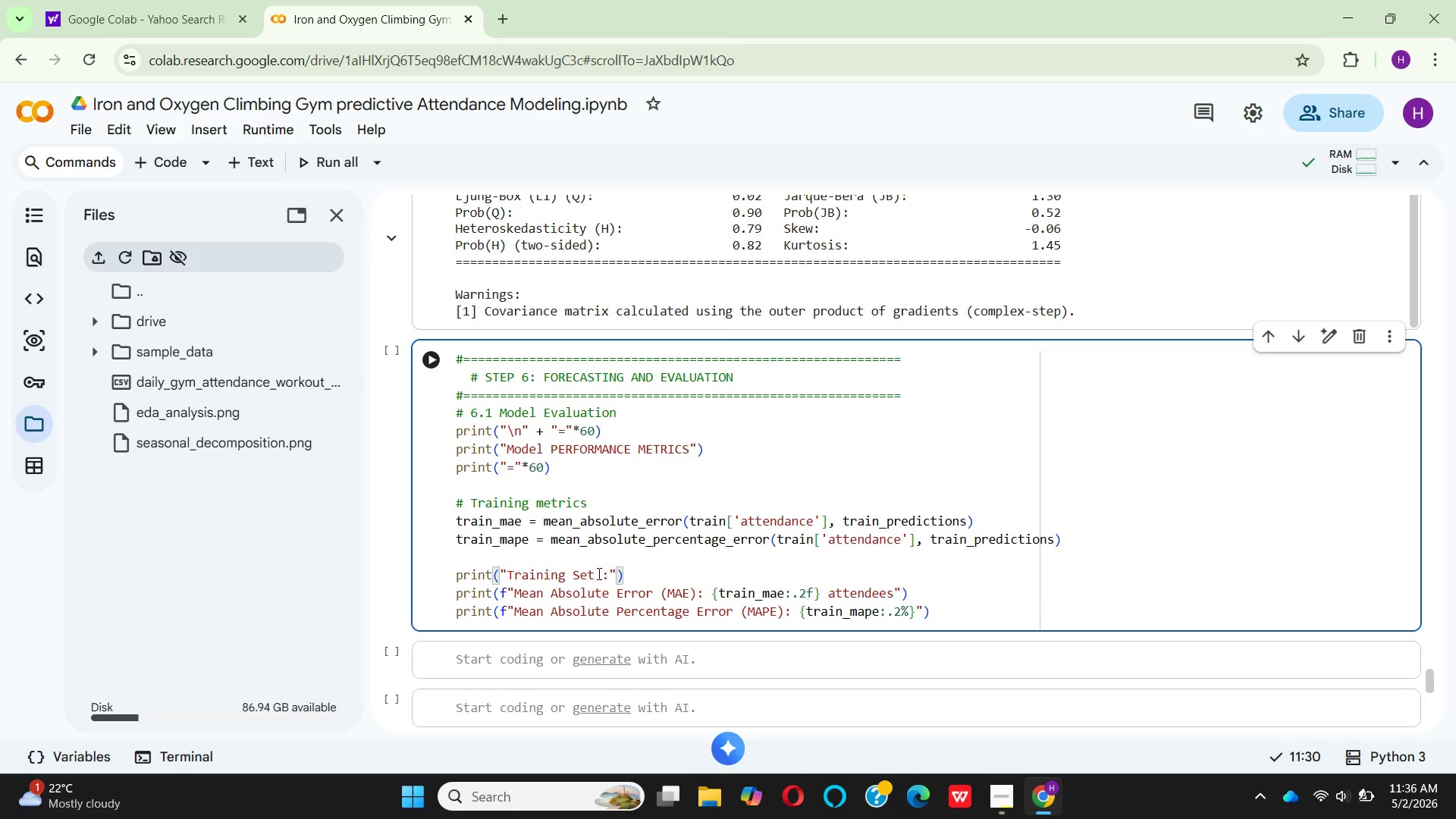 
type((Last 12 weeks)
 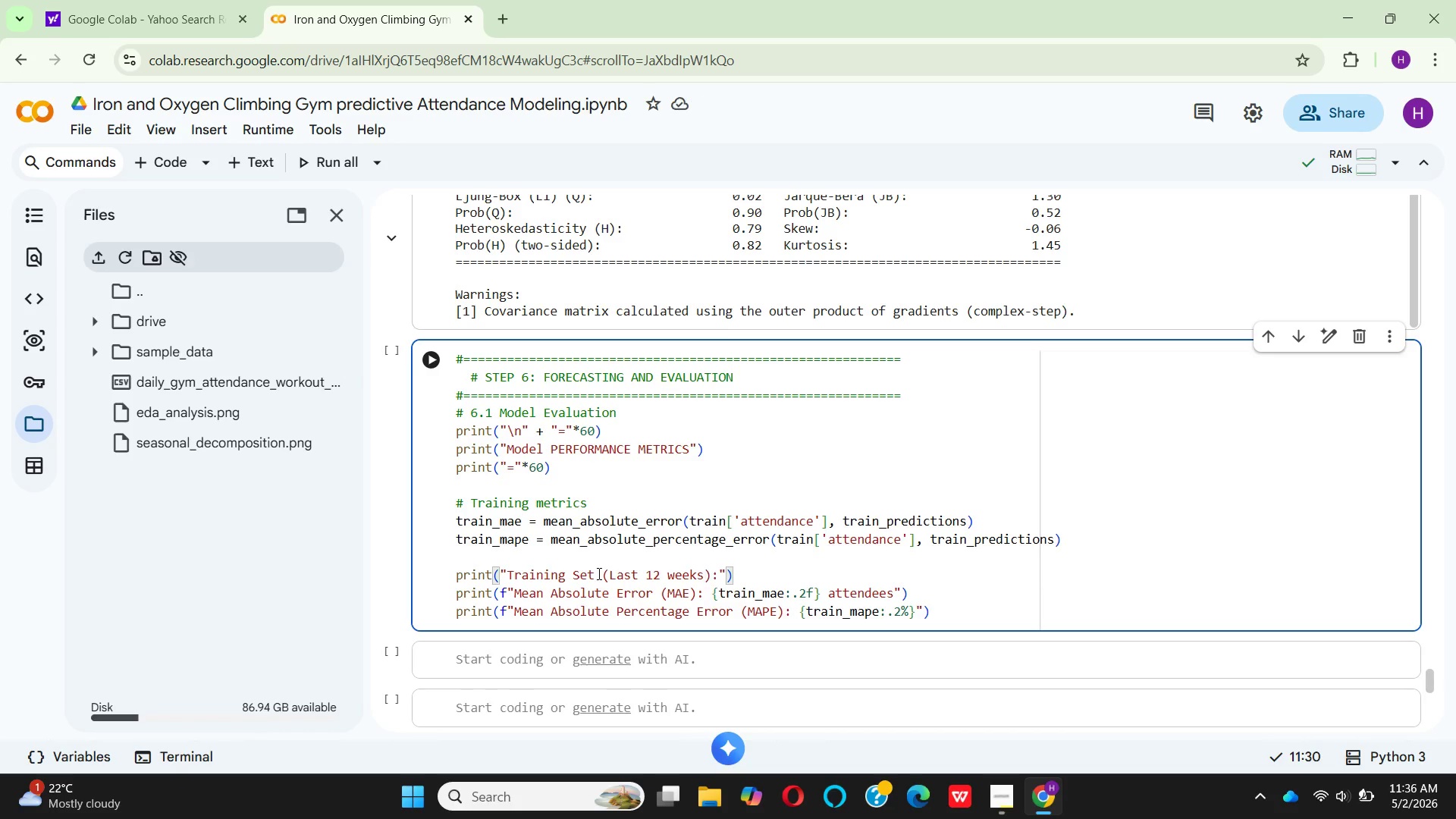 
hold_key(key=CapsLock, duration=0.36)
 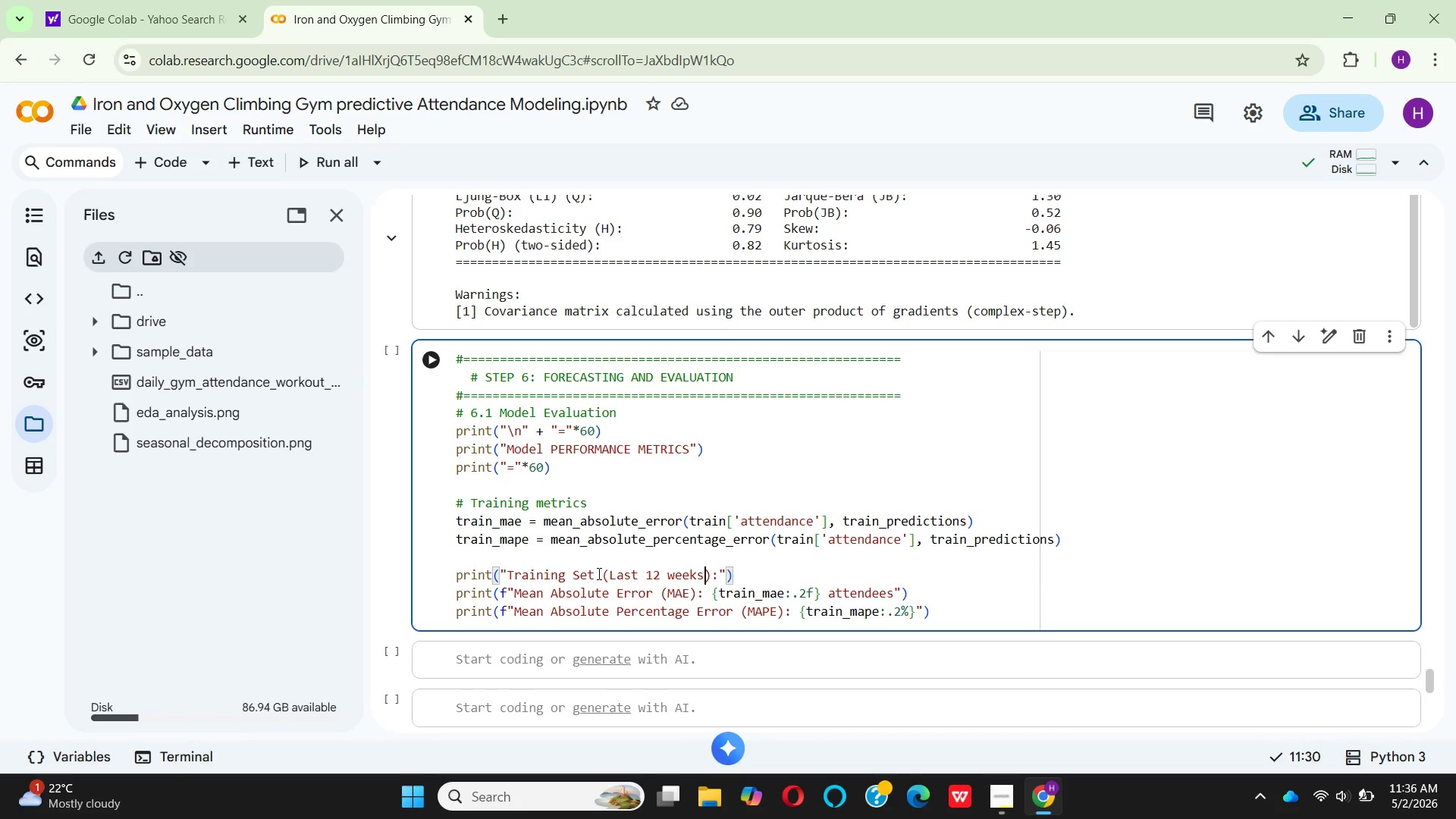 
wait(7.25)
 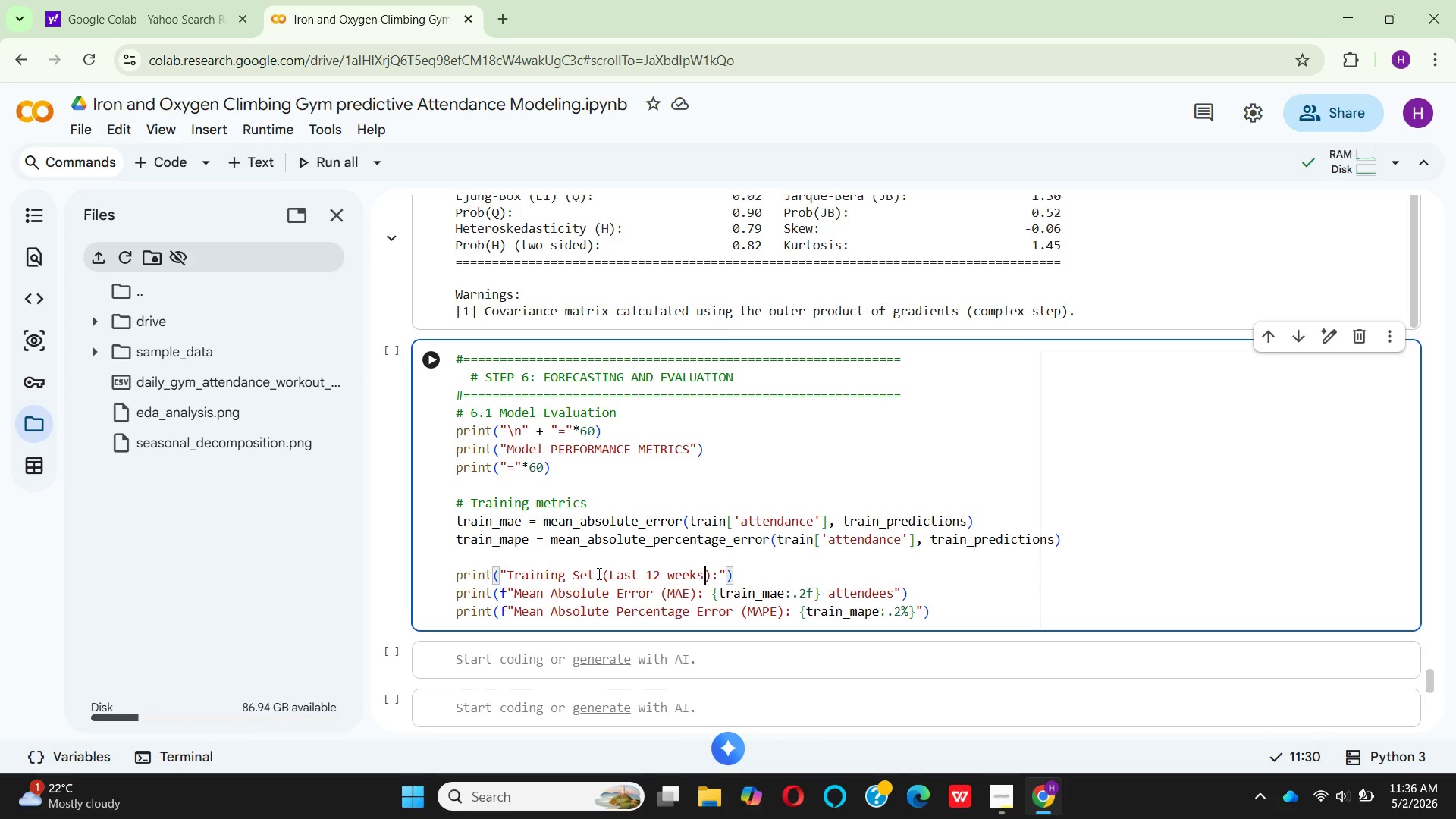 
mouse_move([782, 602])
 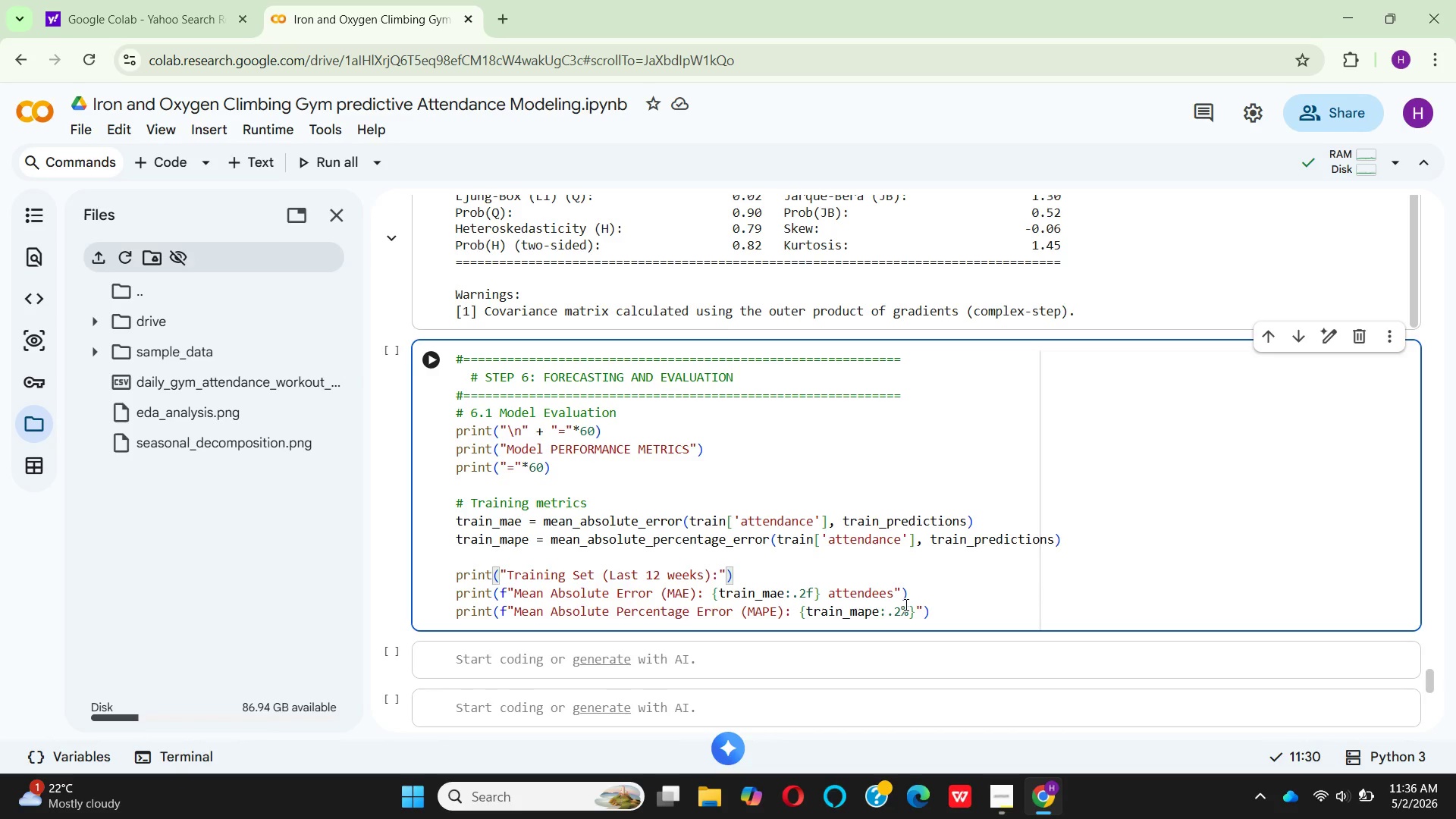 
wait(18.34)
 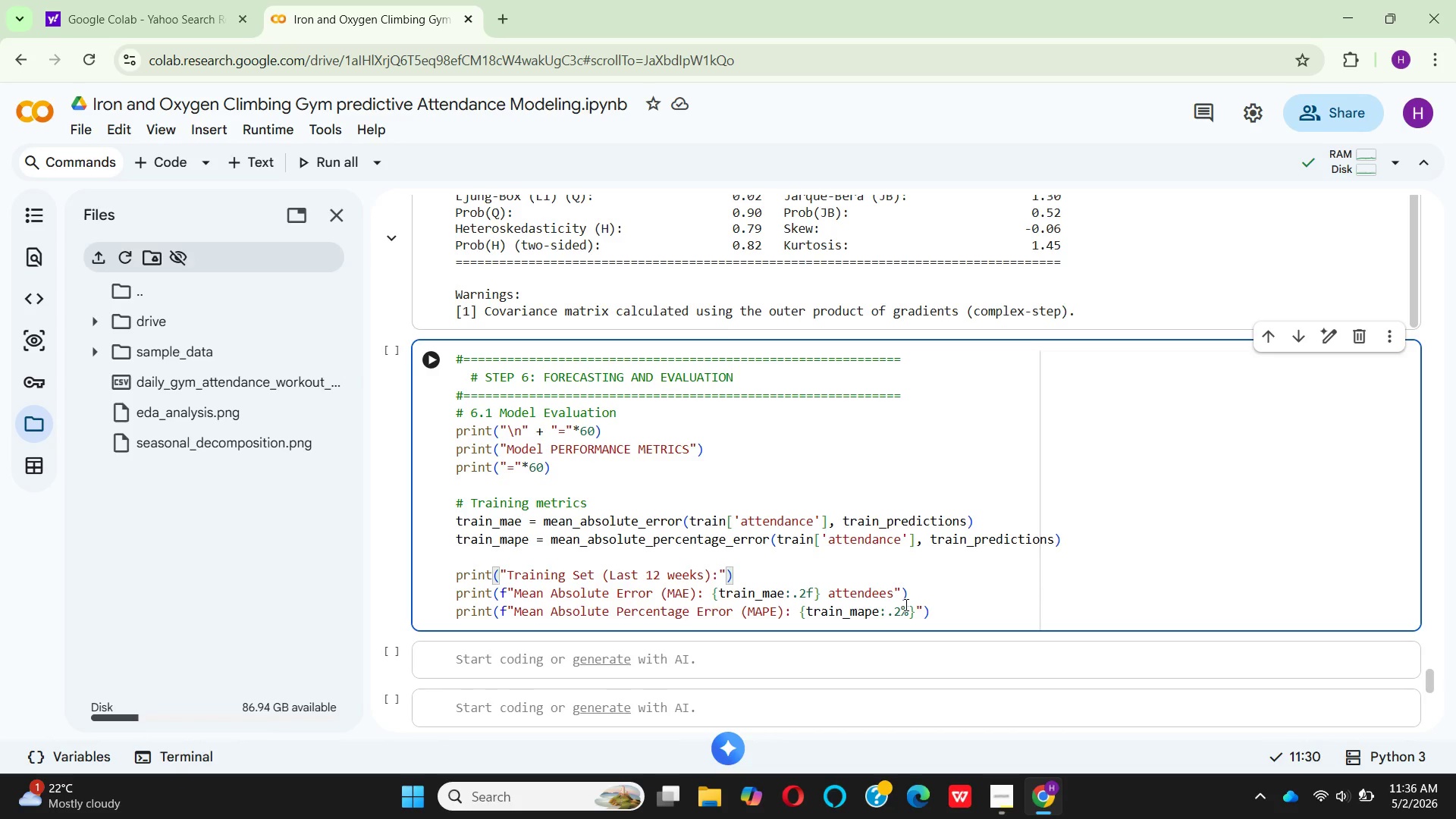 
key(Enter)
 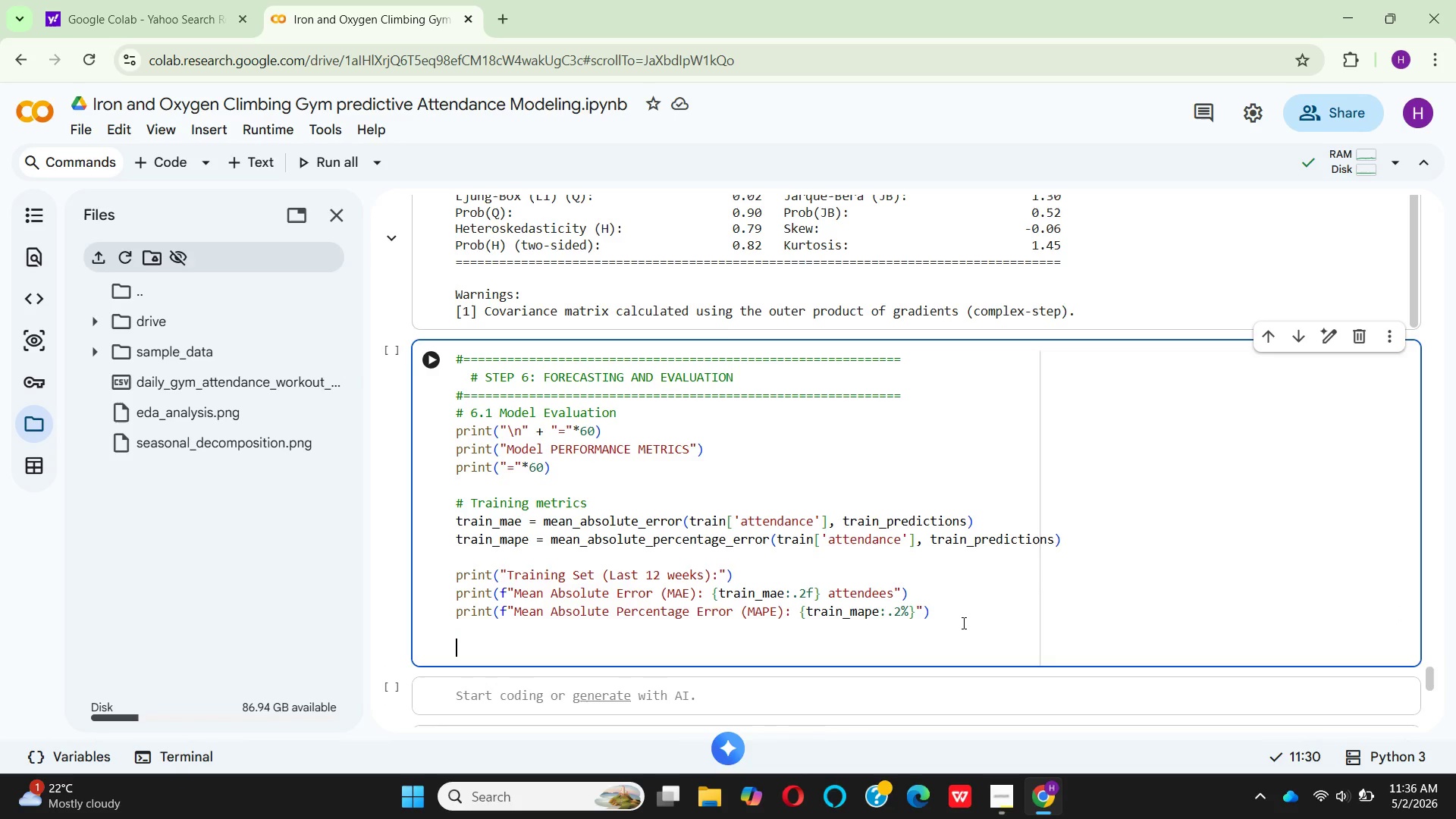 
key(Enter)
 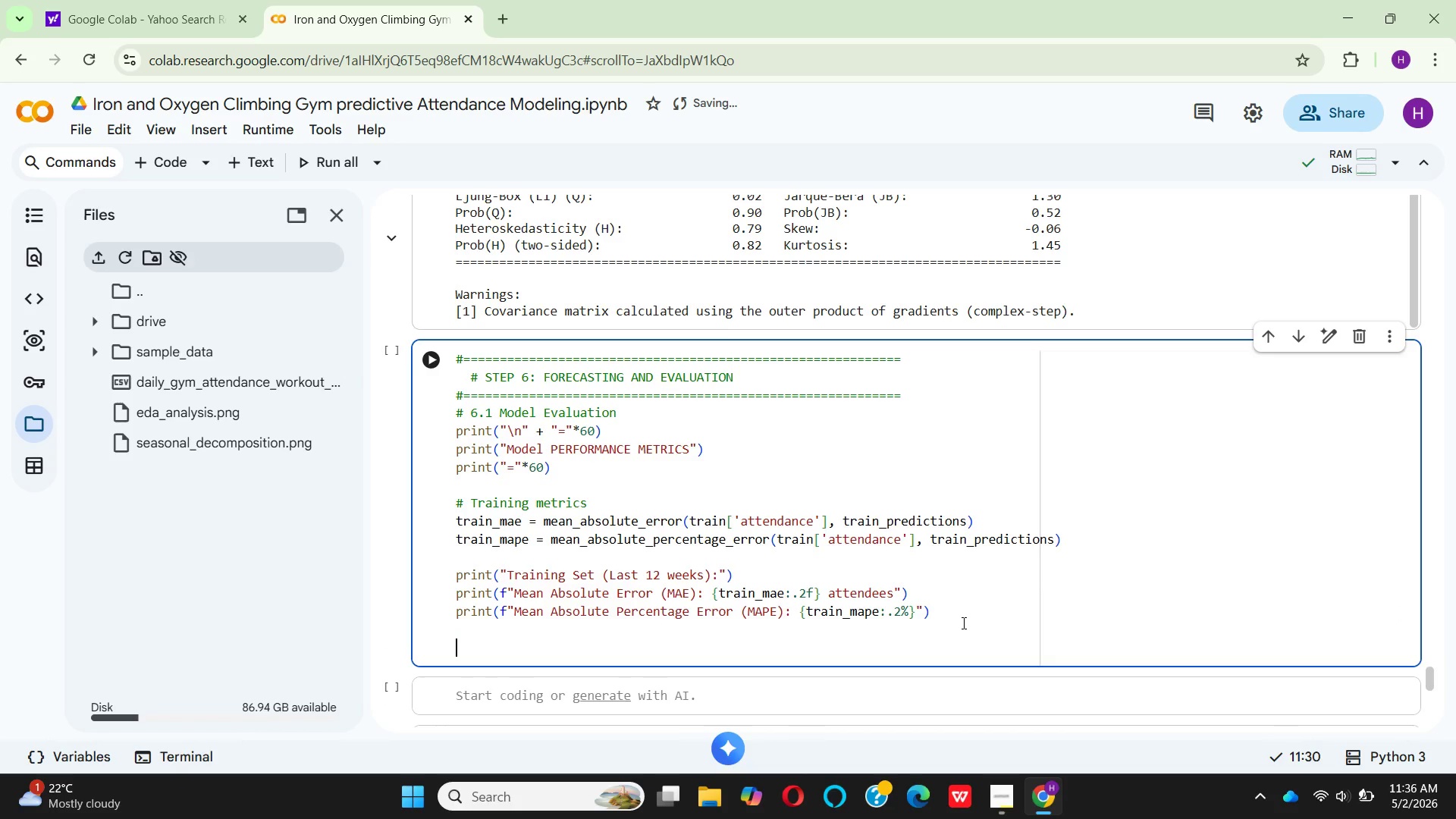 
type(# 6.2 12-week Forecast )
 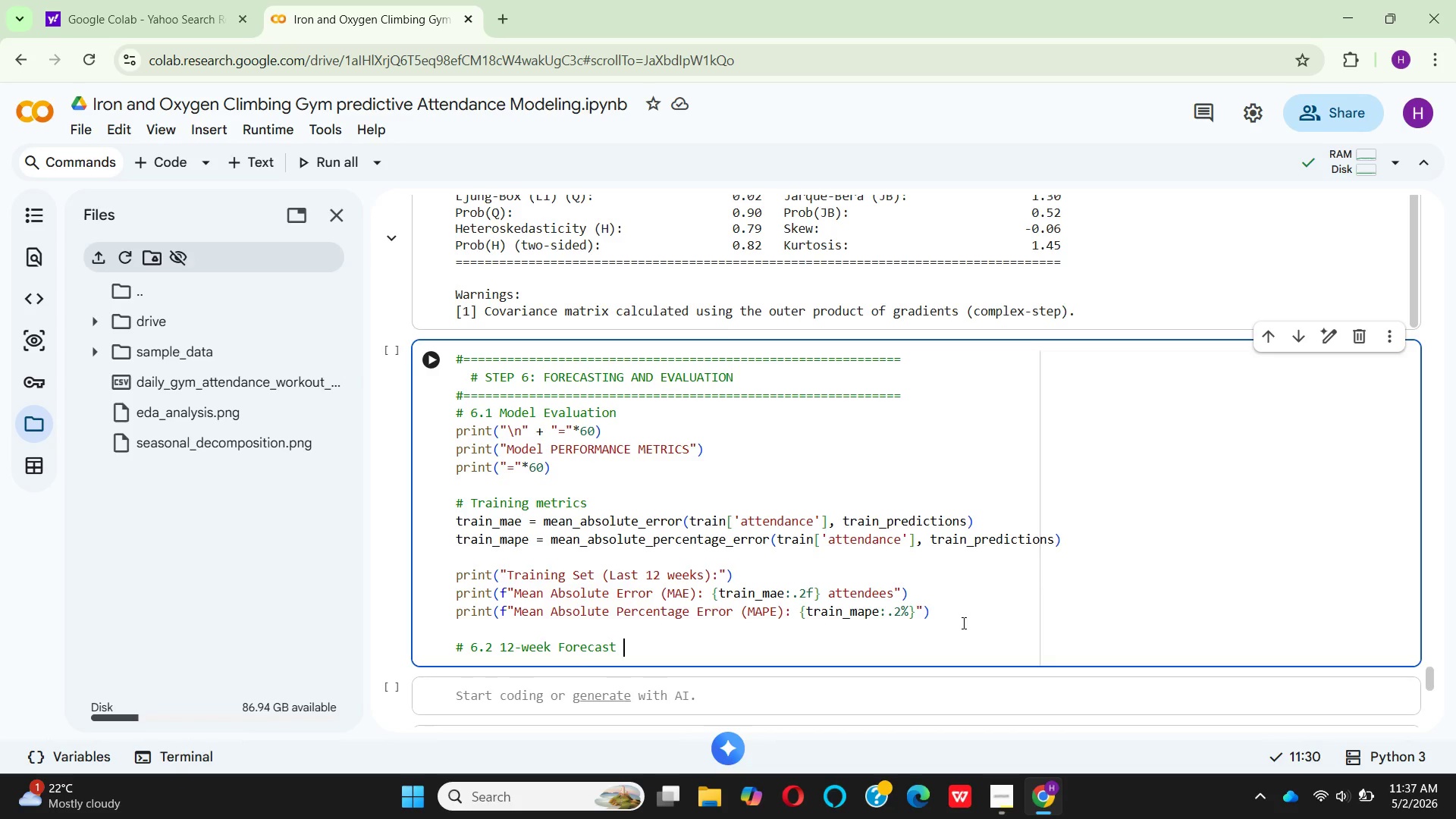 
type((Future predictions)
 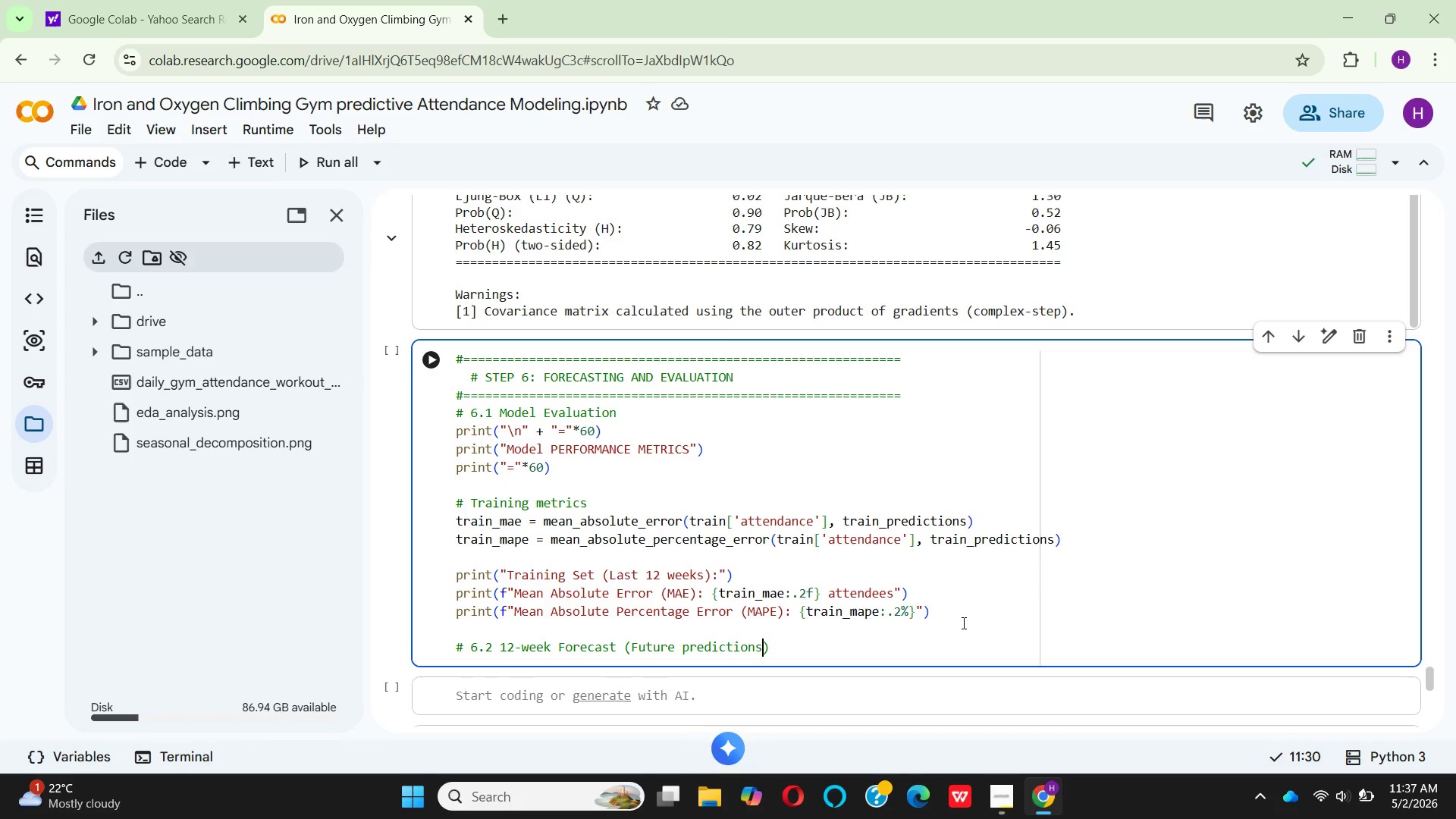 
key(ArrowRight)
 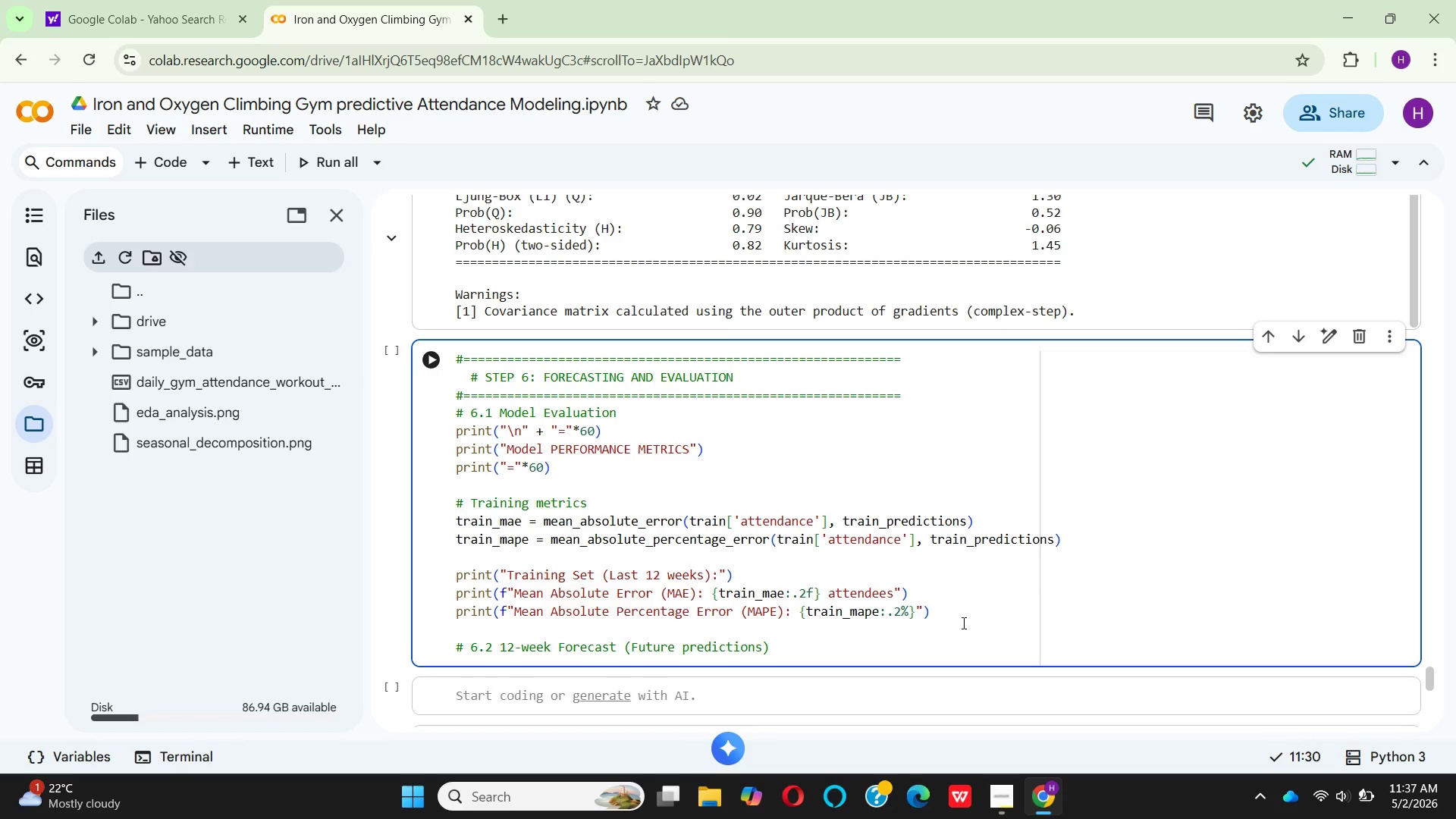 
key(Enter)
 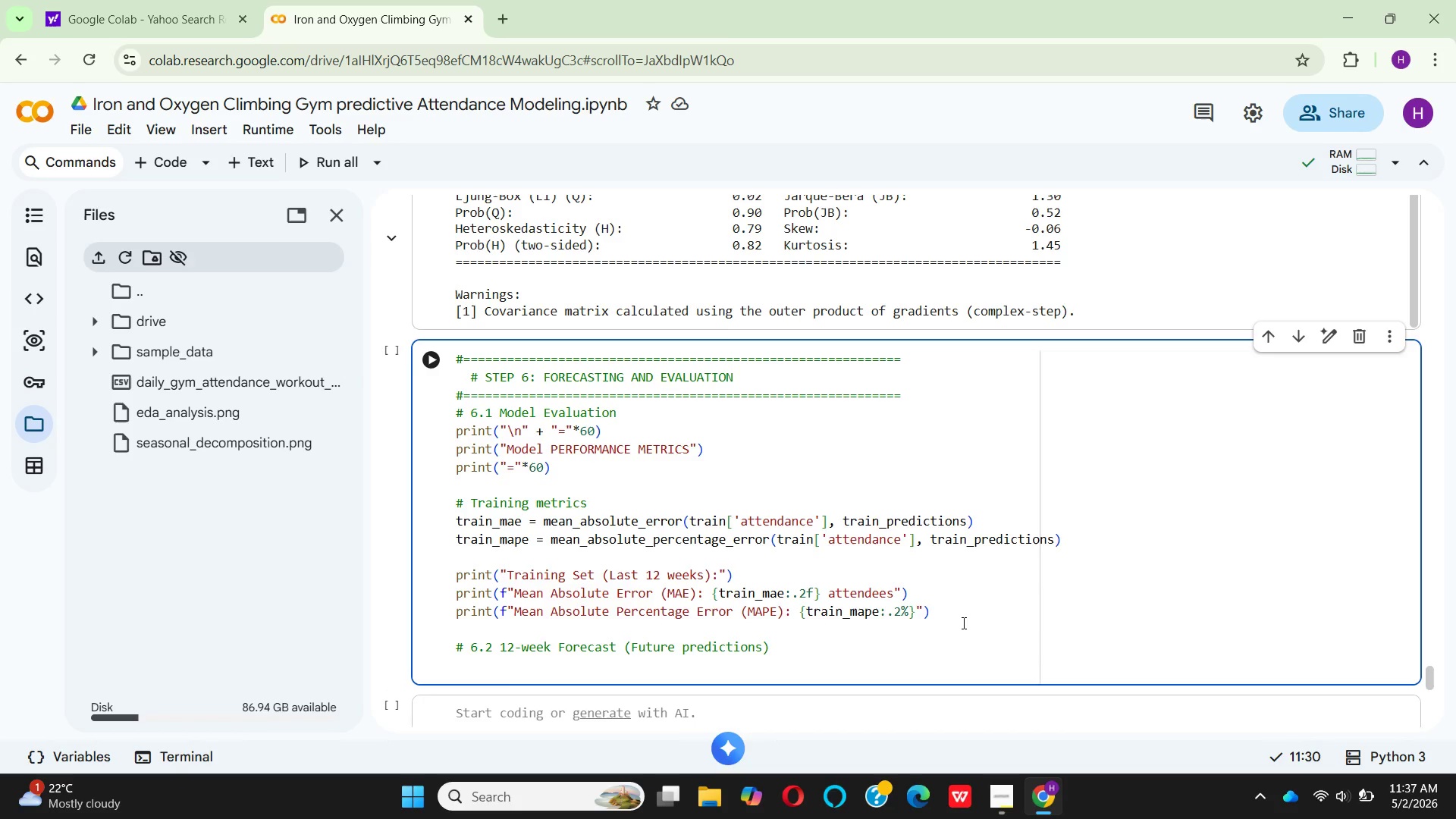 
wait(7.81)
 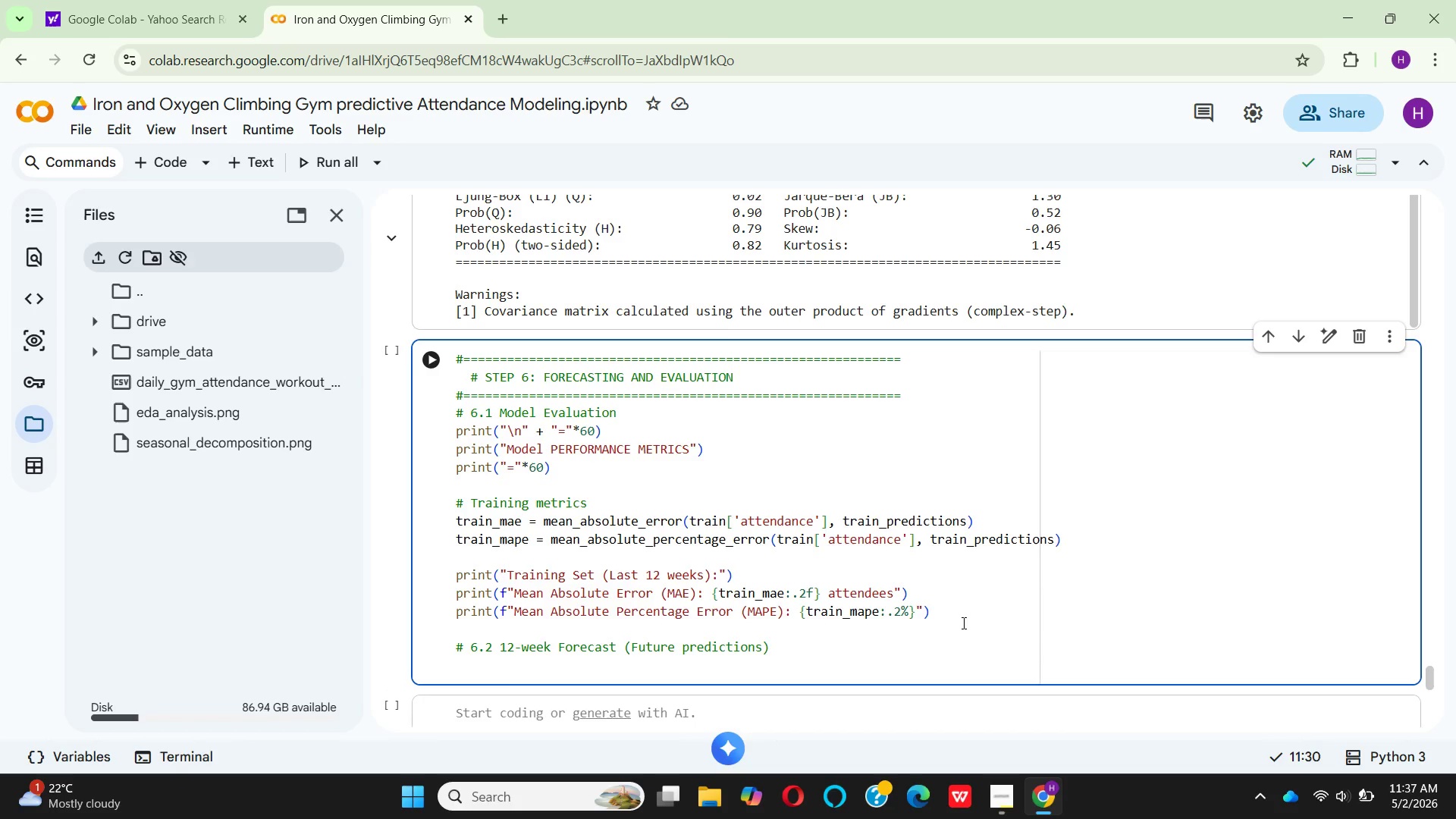 
type(print)
 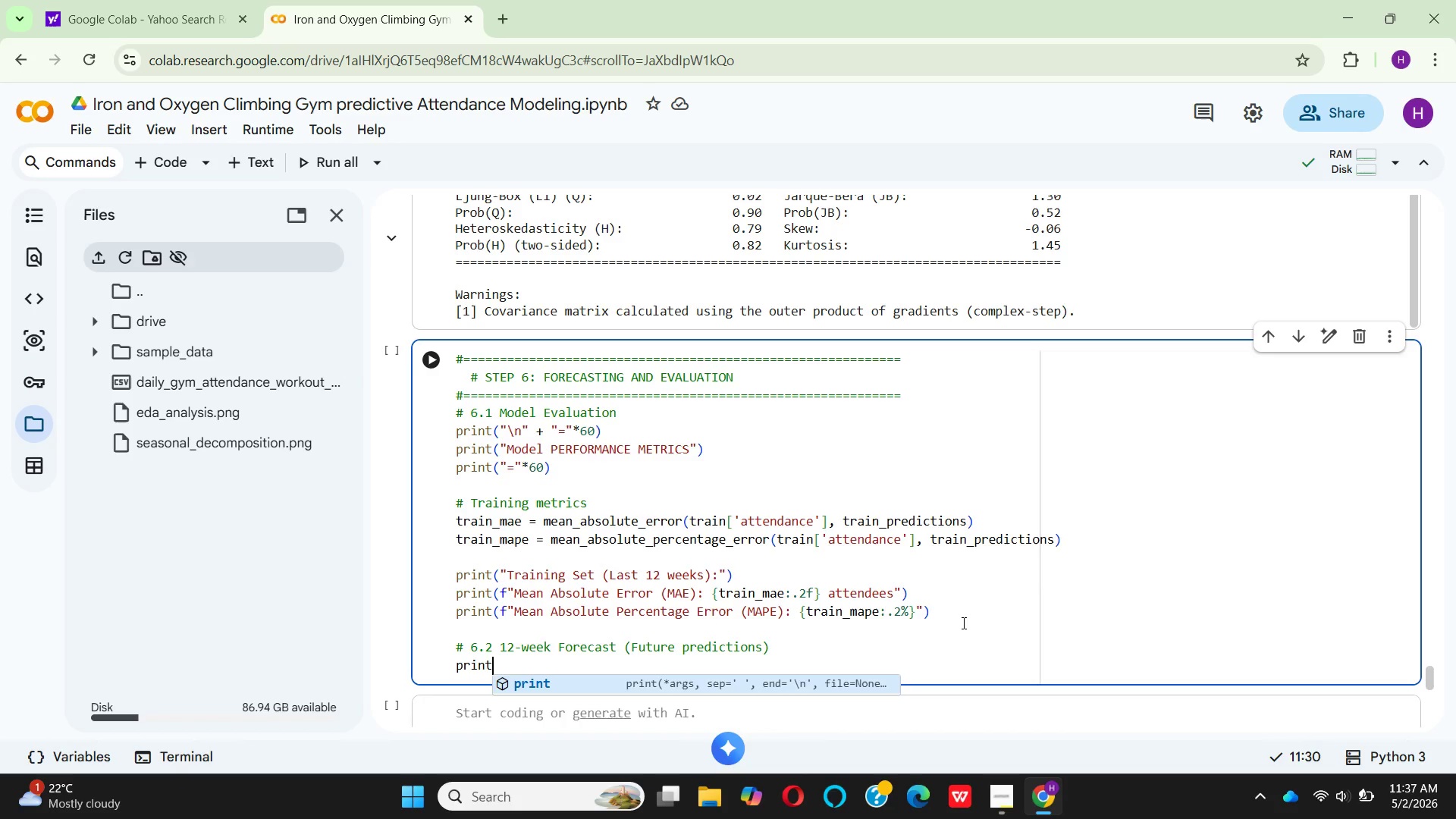 
key(Enter)
 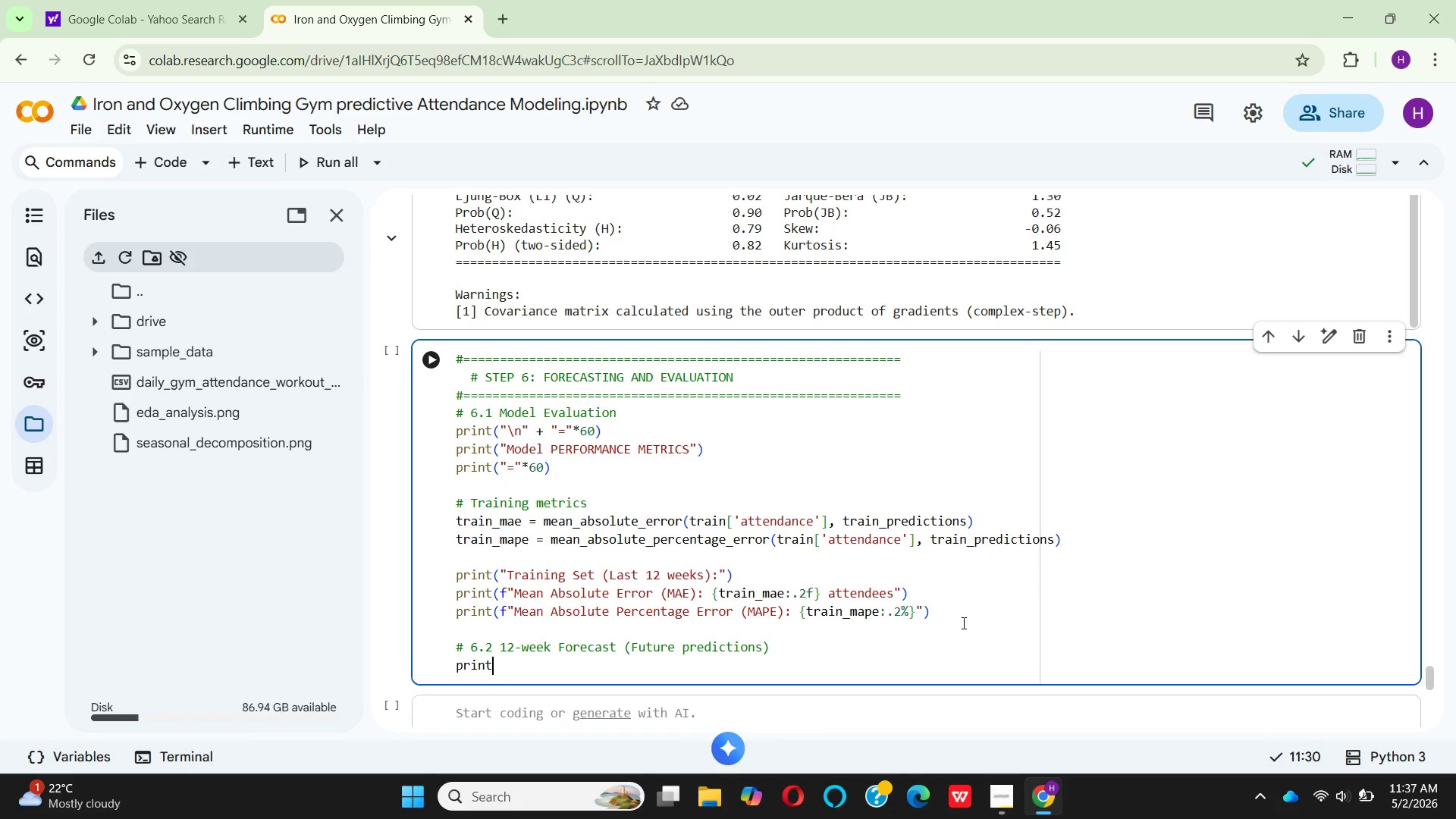 
key(Shift+9)
 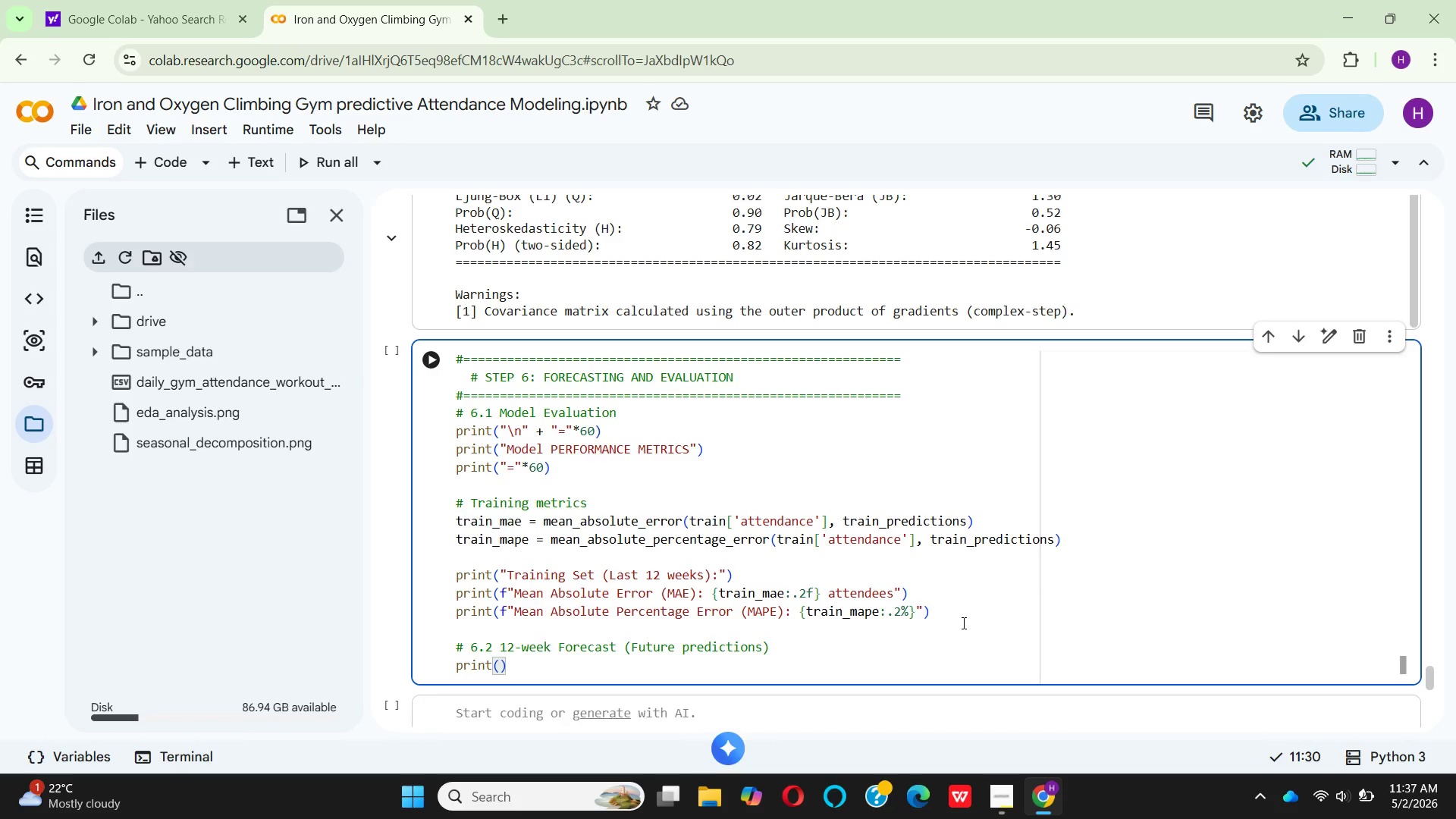 
key(Shift+Quote)
 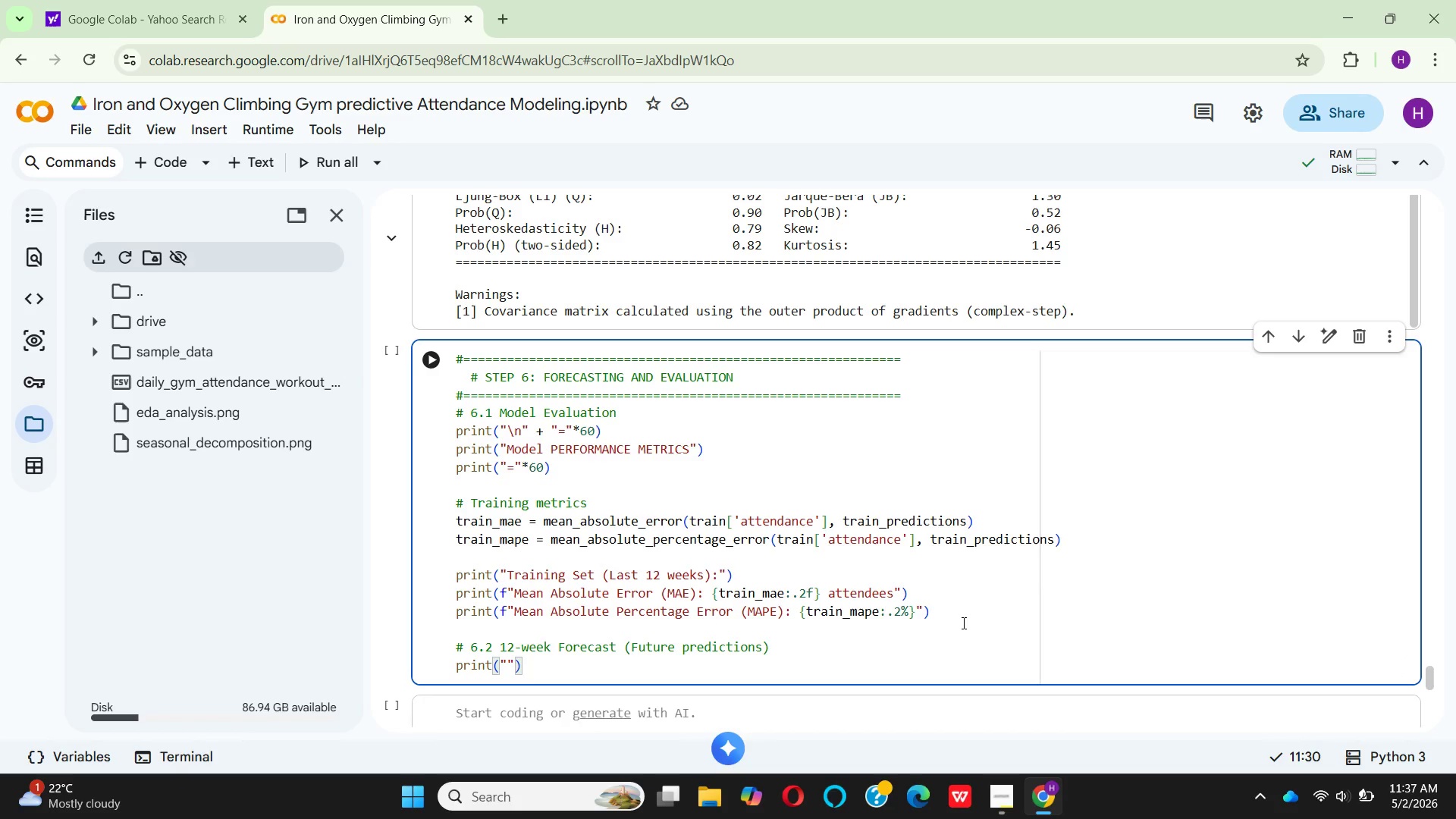 
key(Backslash)
 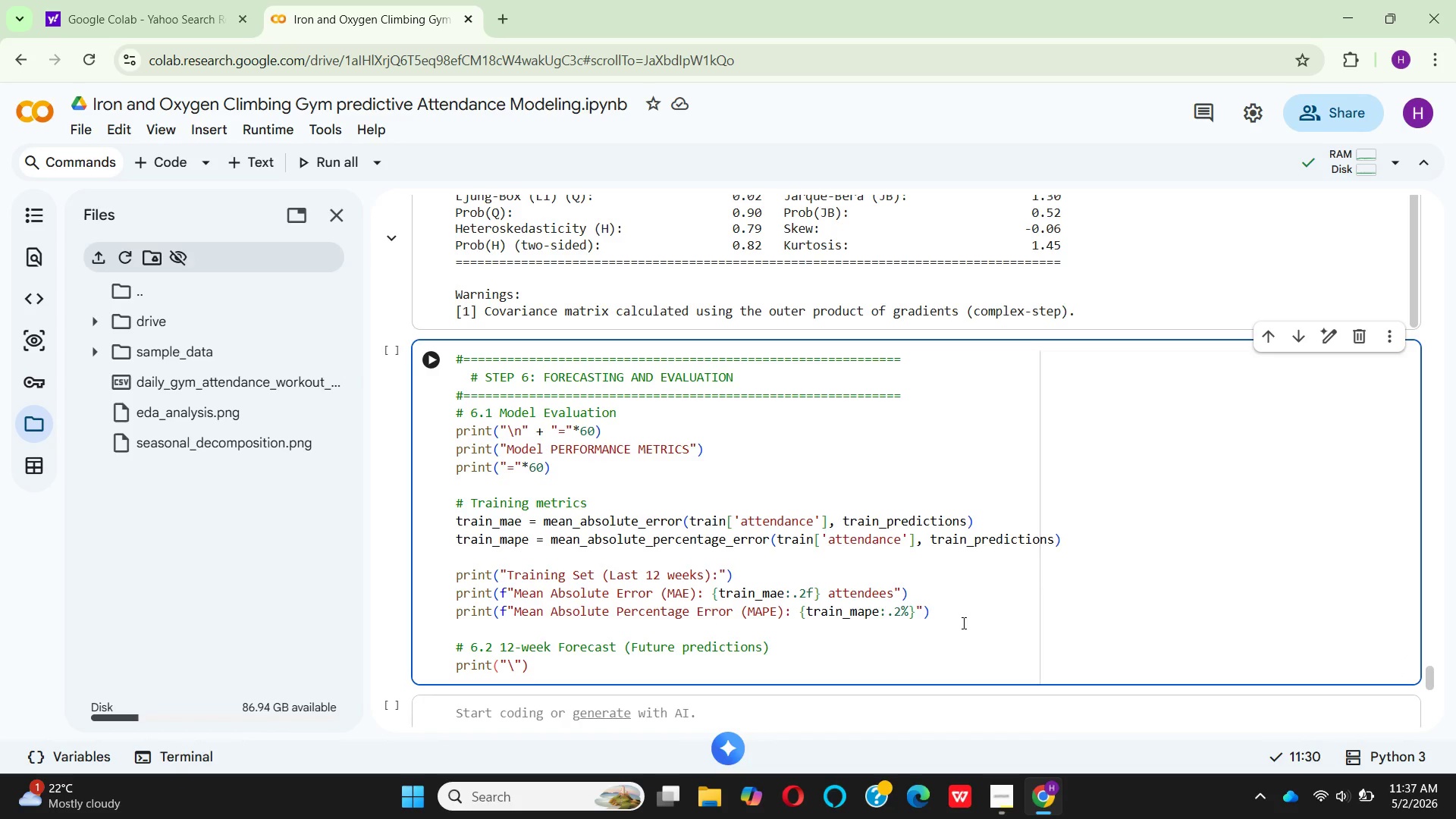 
key(N)
 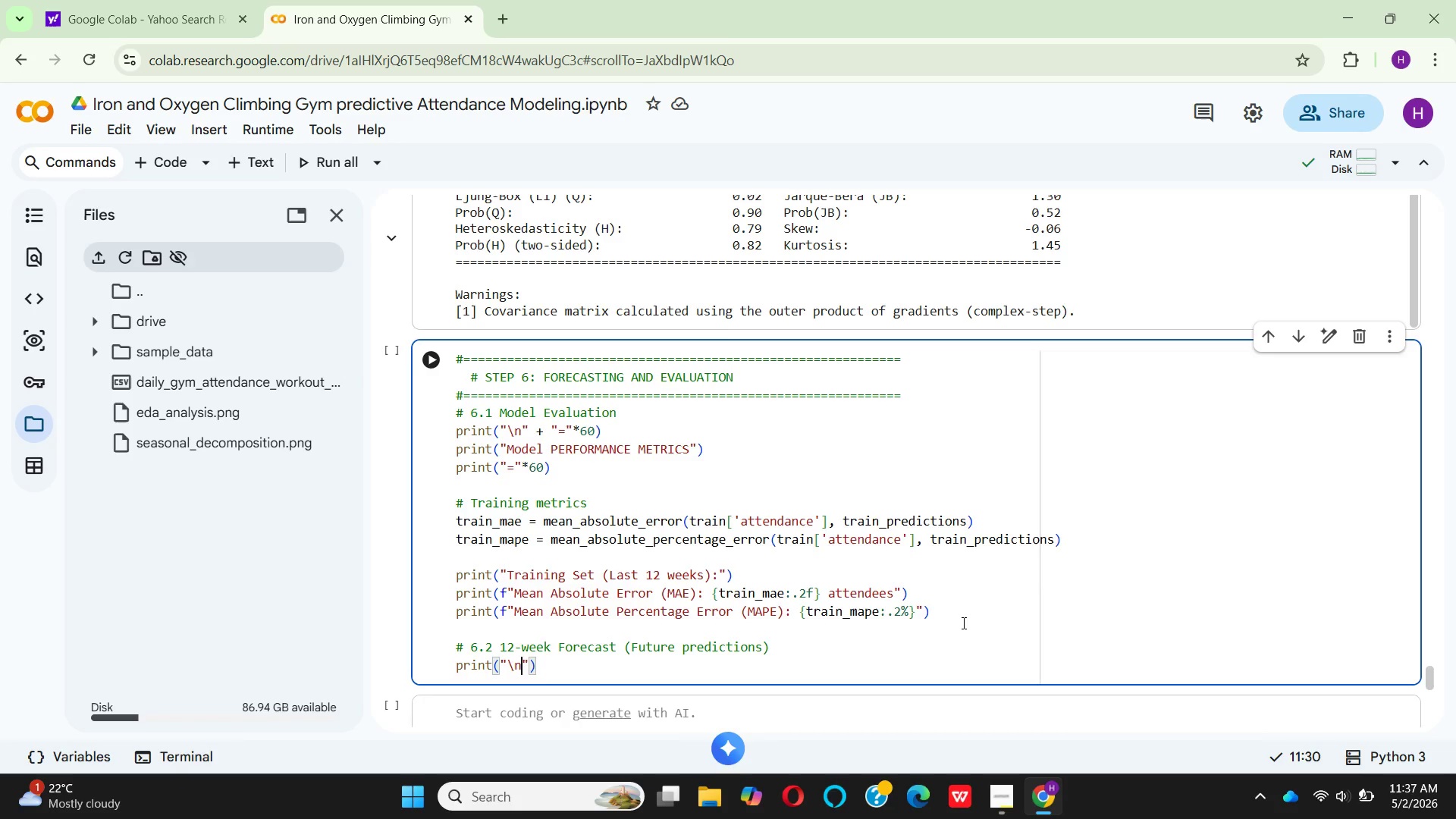 
key(ArrowRight)
 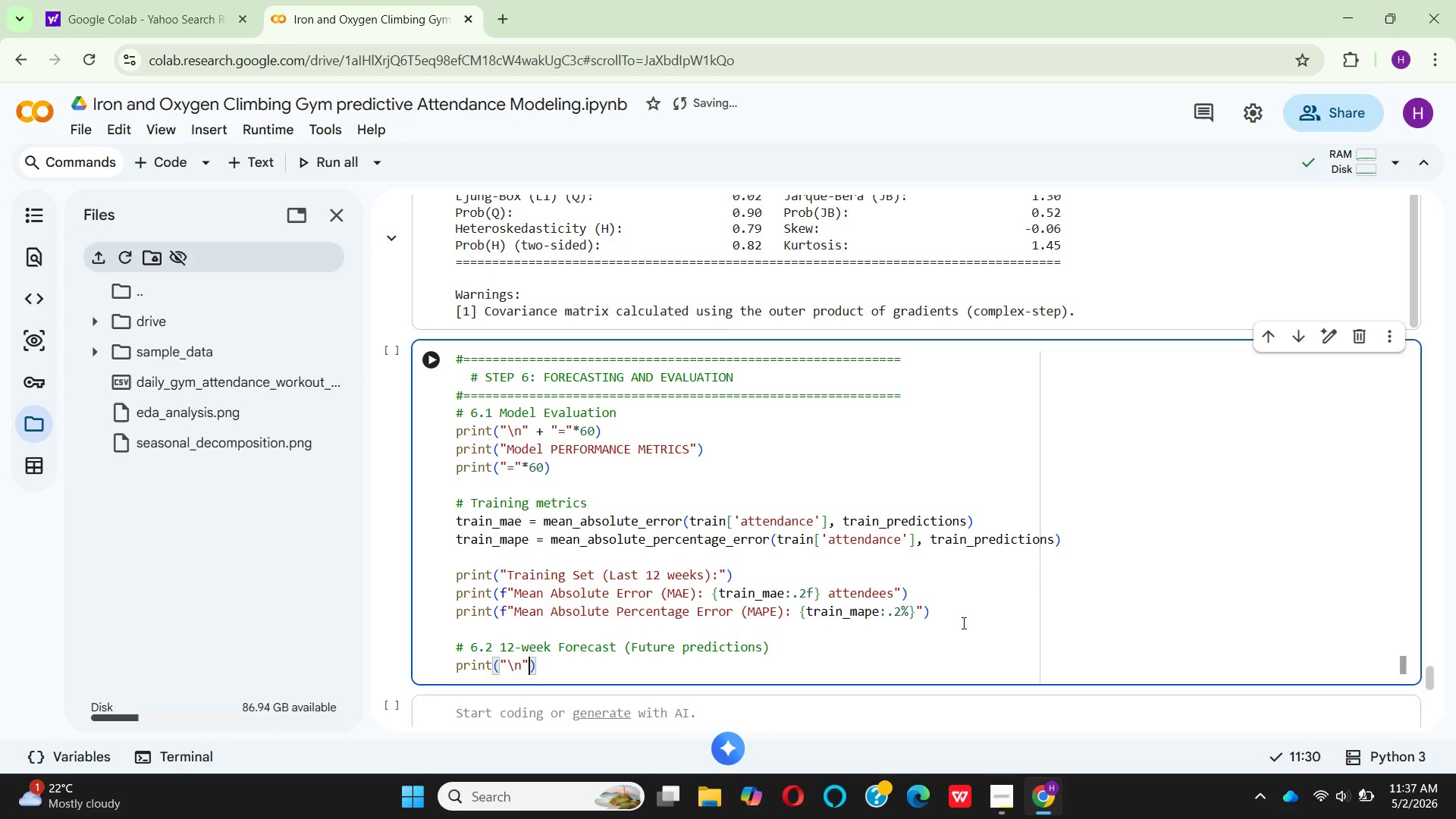 
key(Space)
 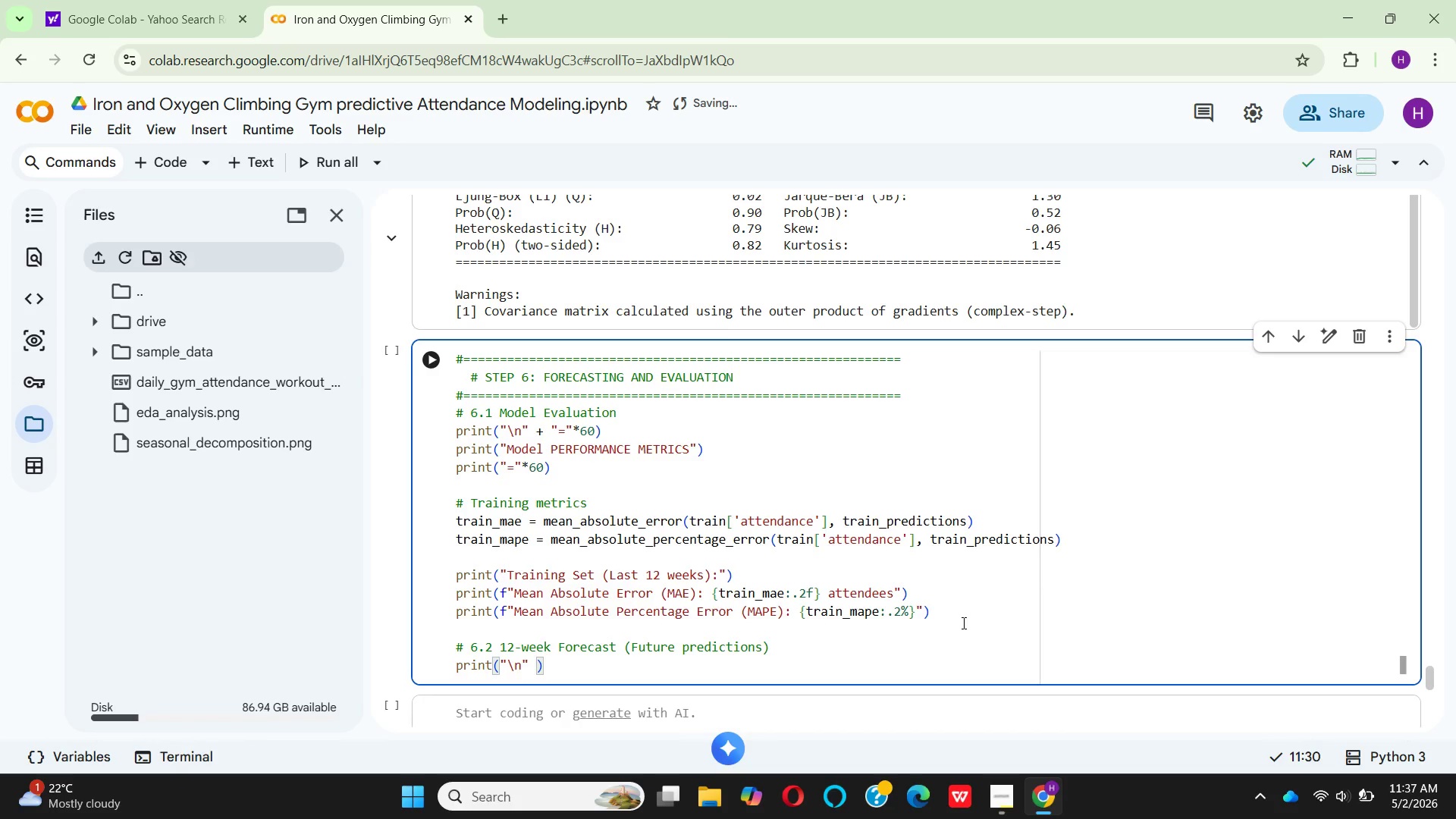 
key(Shift+Equal)
 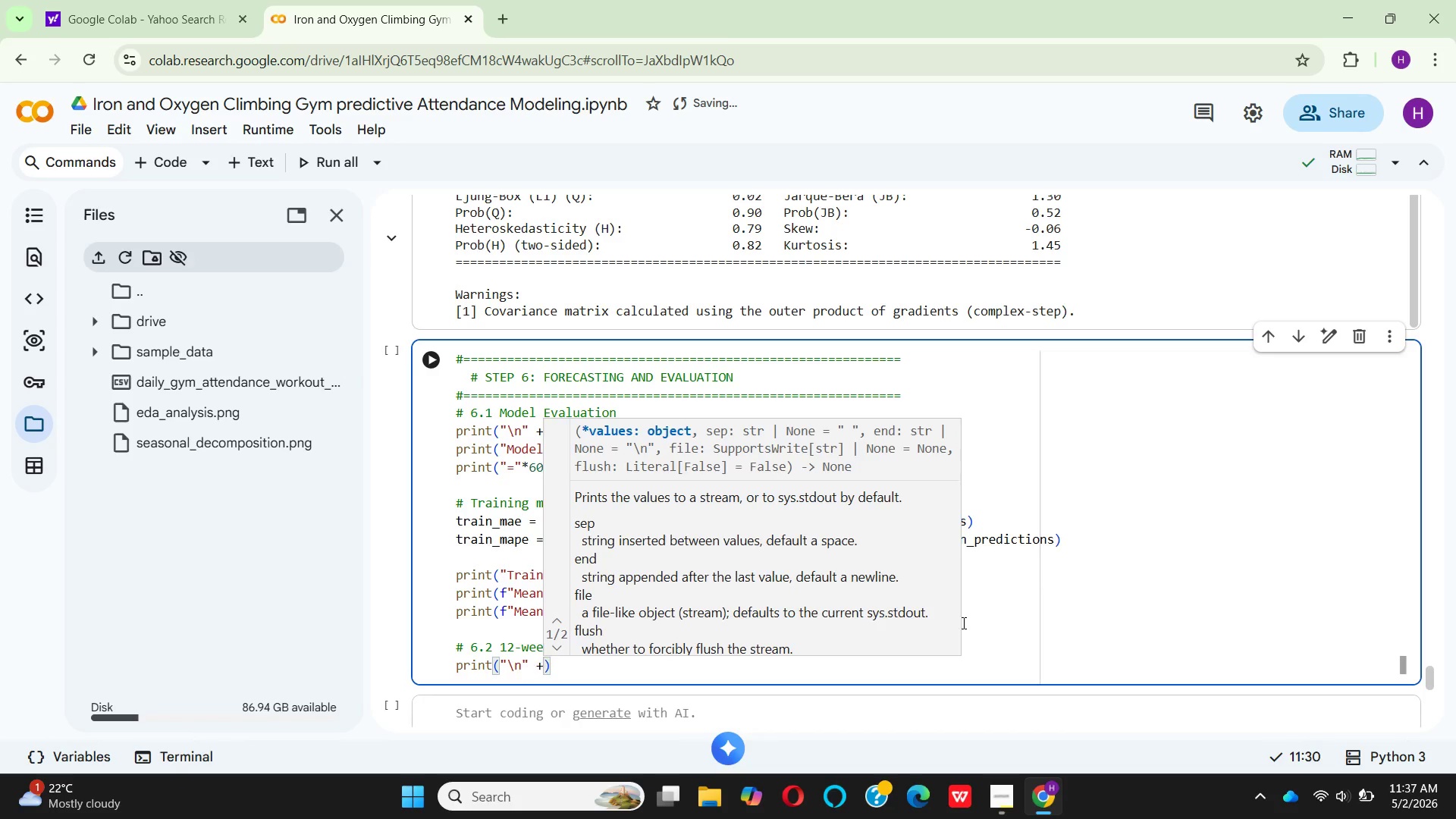 
key(Space)
 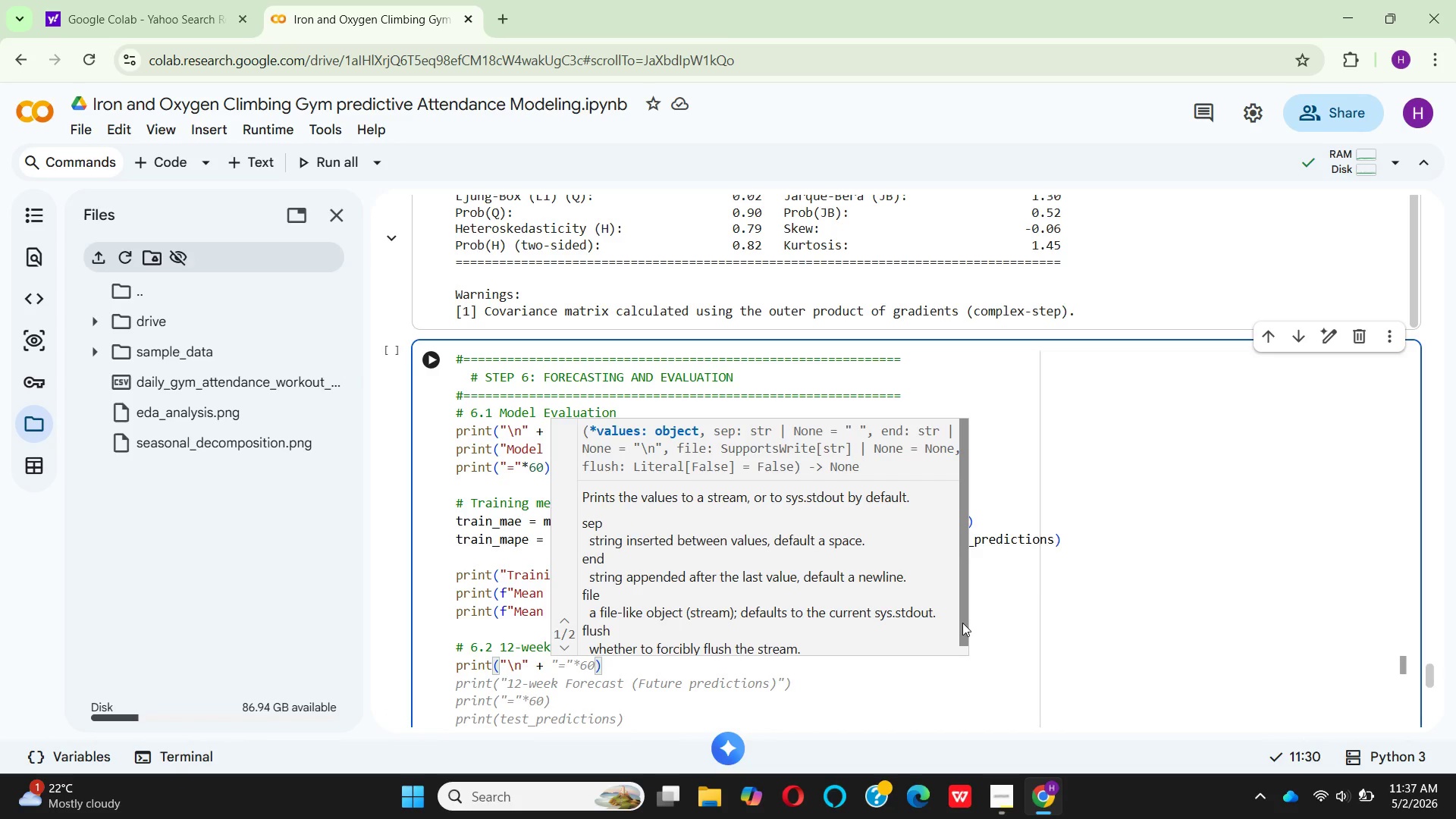 
hold_key(key=ShiftRight, duration=0.55)
 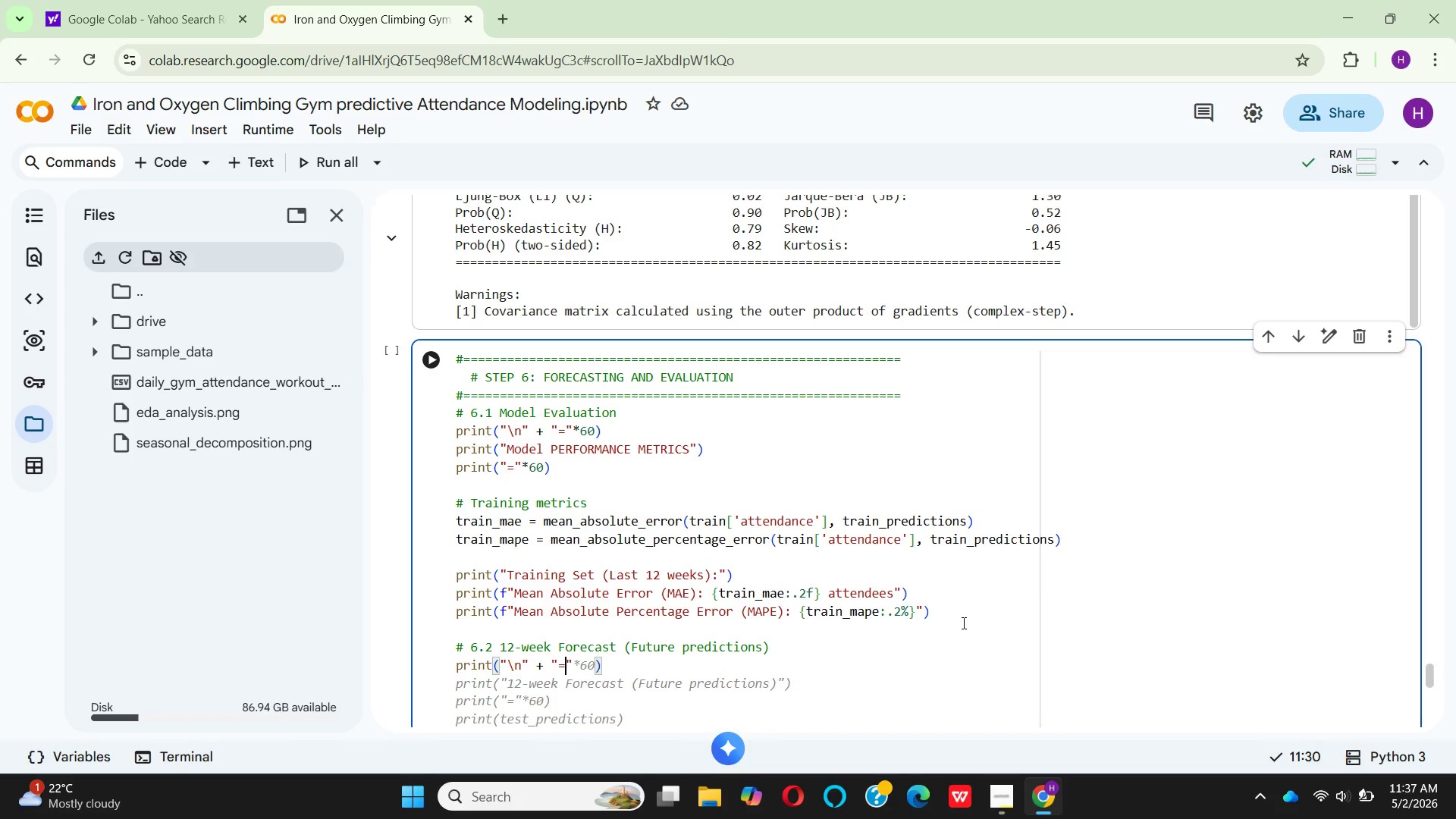 
hold_key(key=Quote, duration=0.33)
 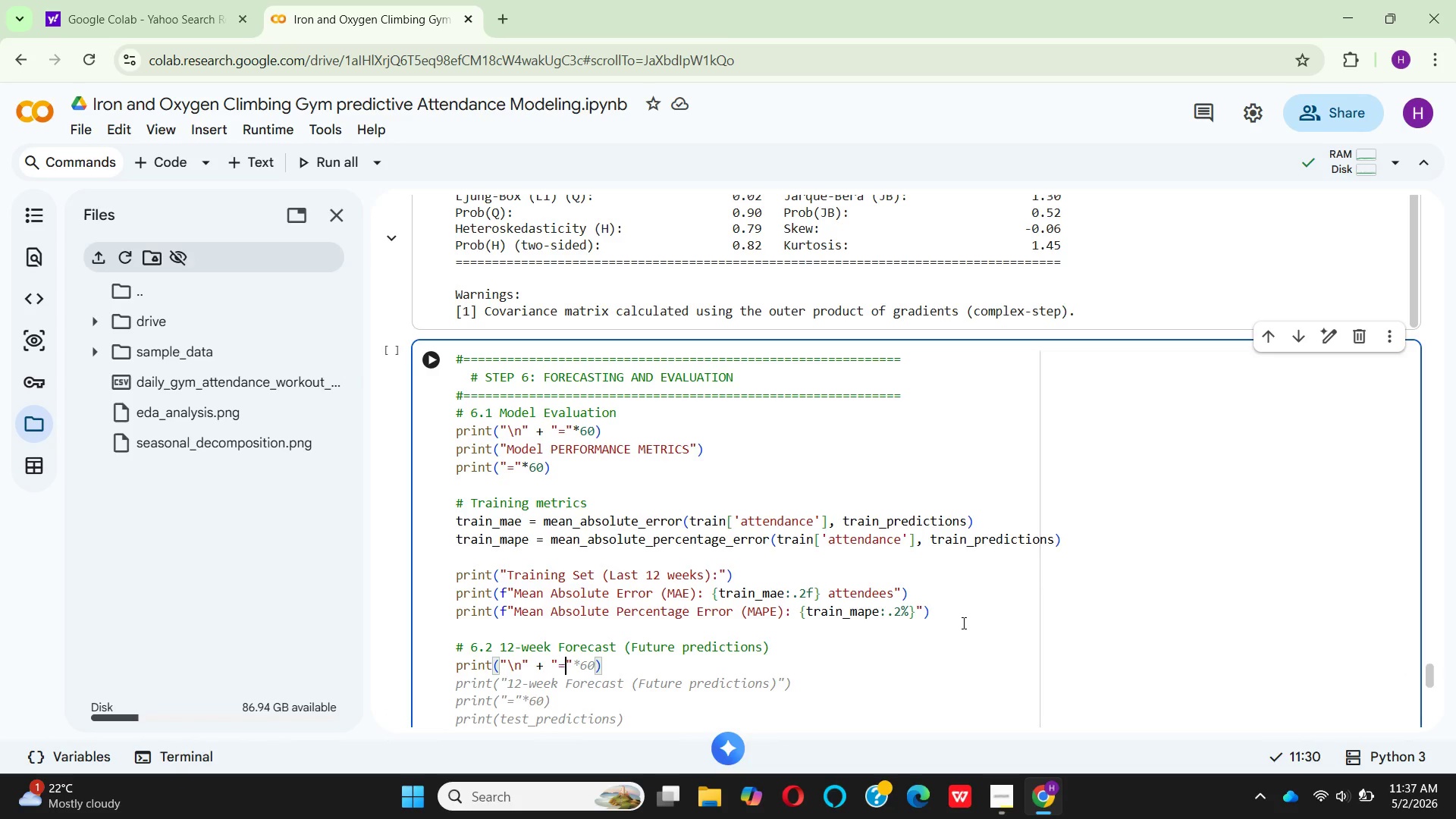 
key(Equal)
 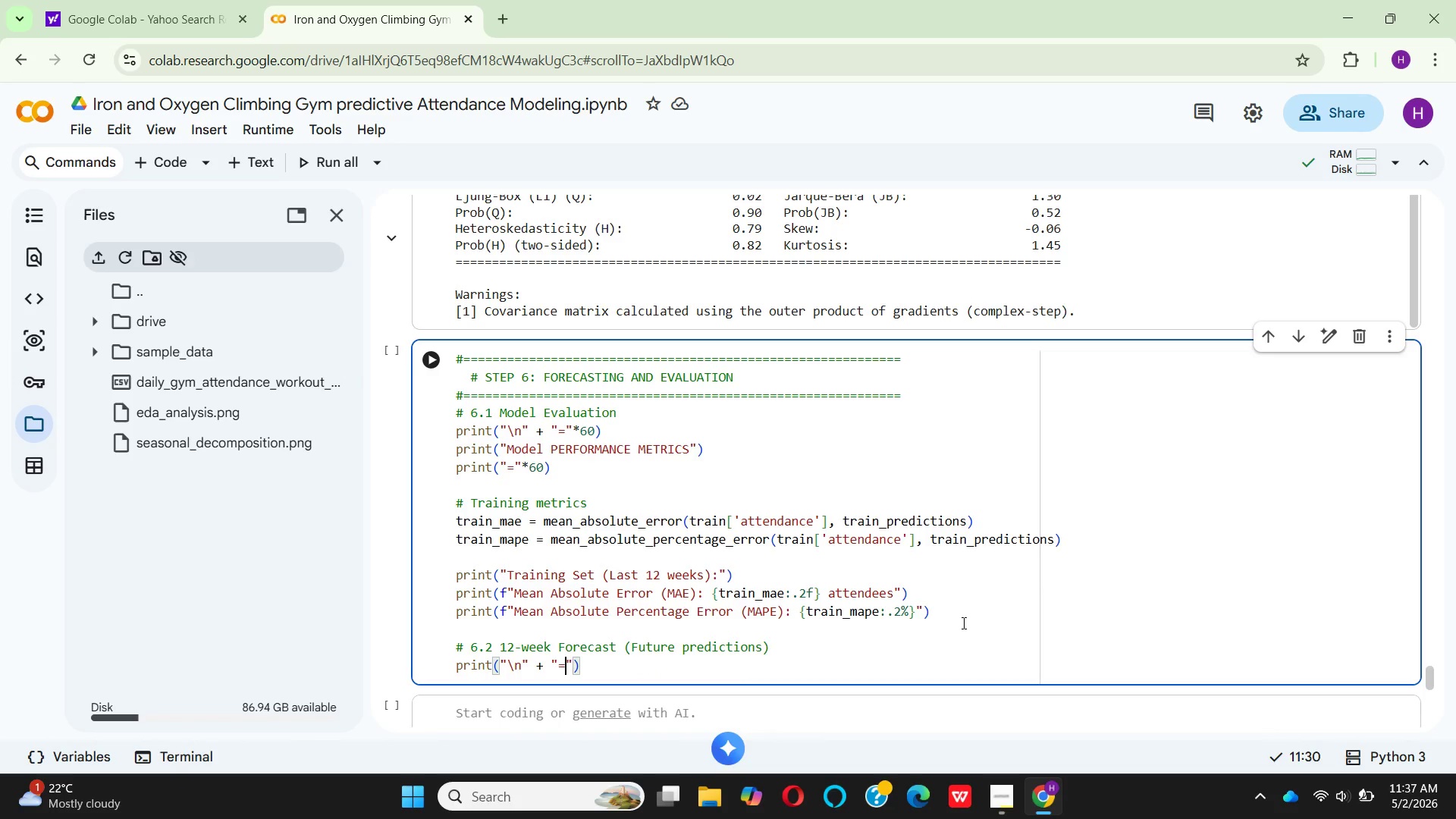 
key(ArrowRight)
 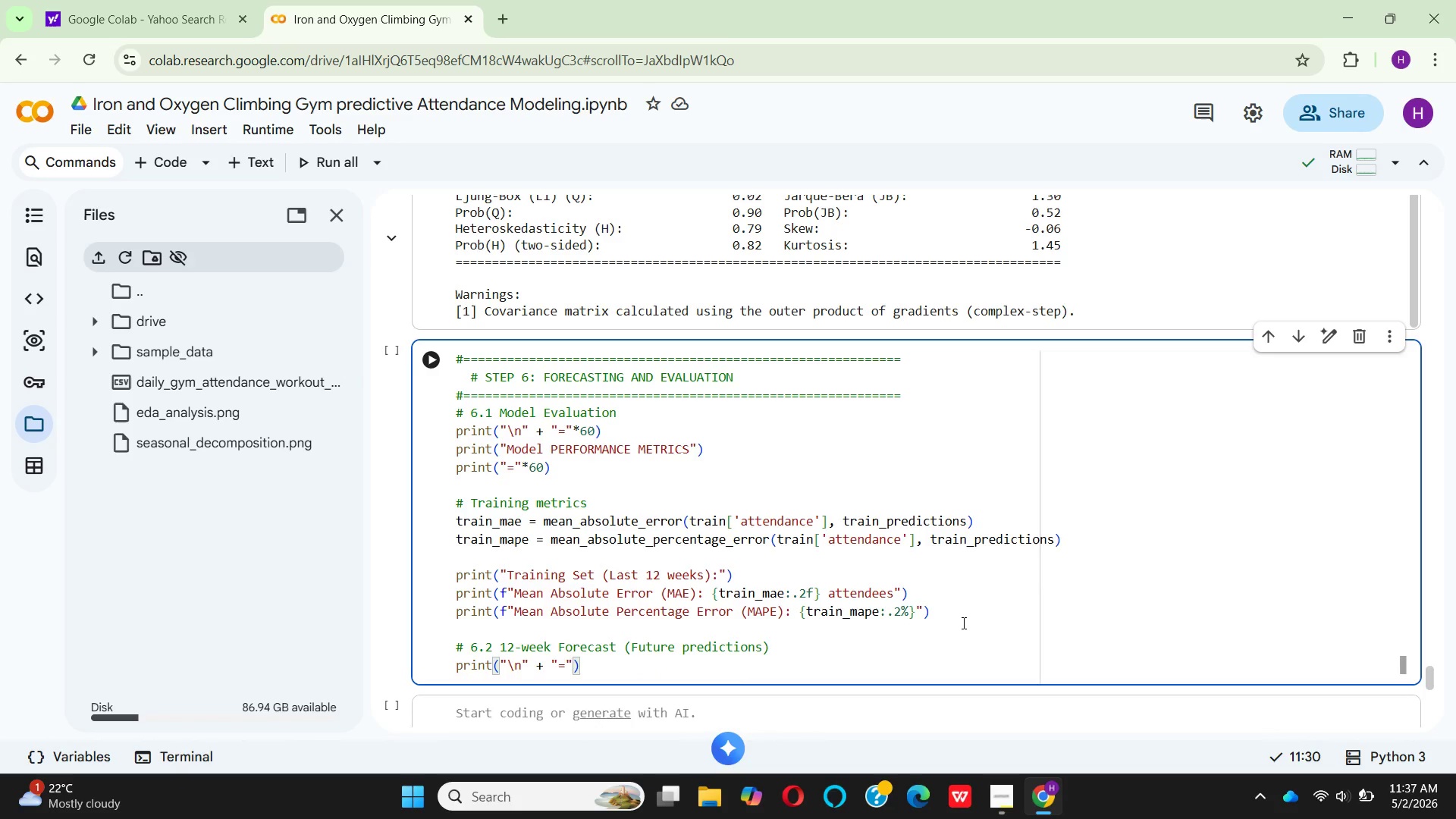 
type(*60)
 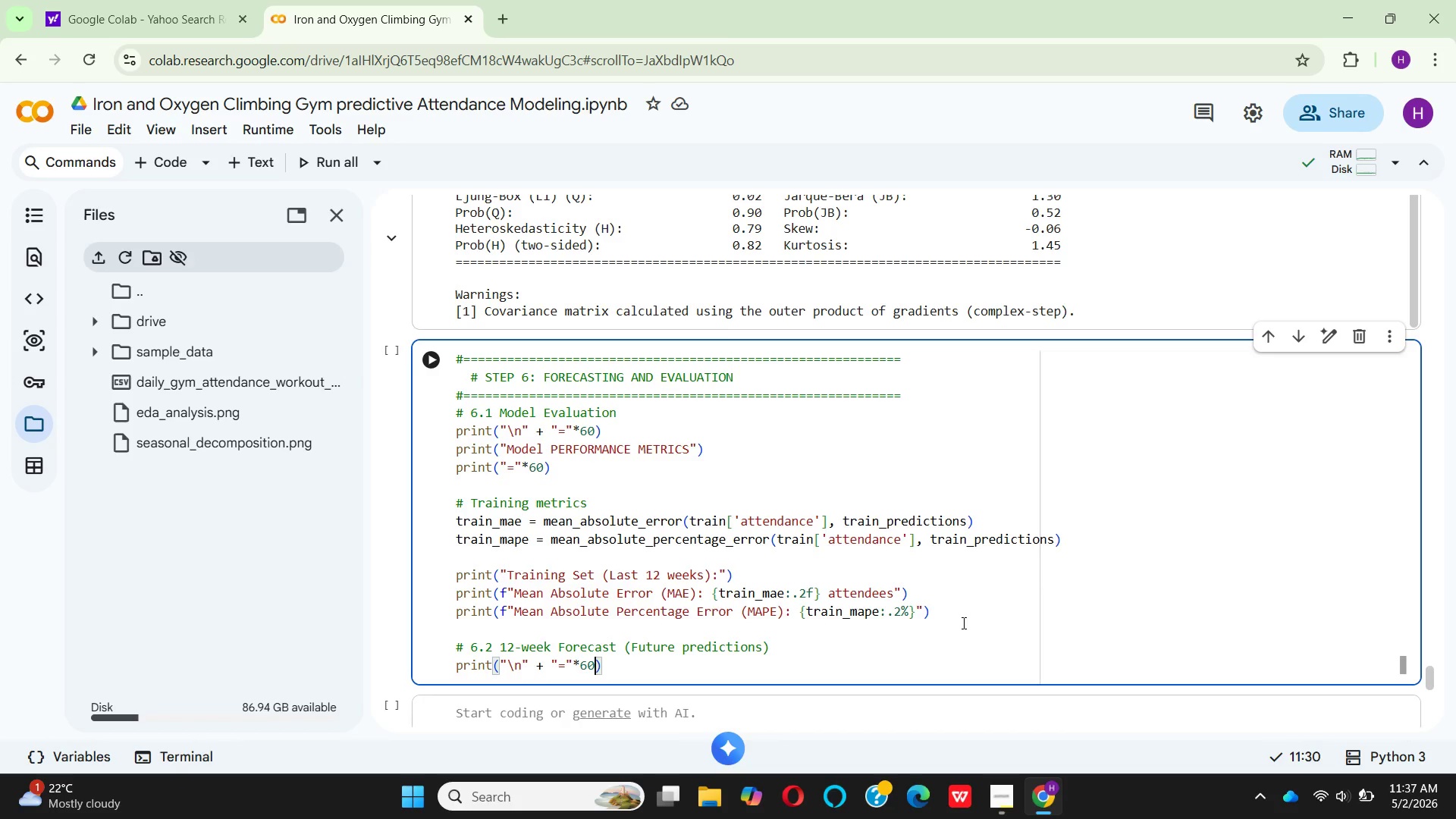 
key(ArrowRight)
 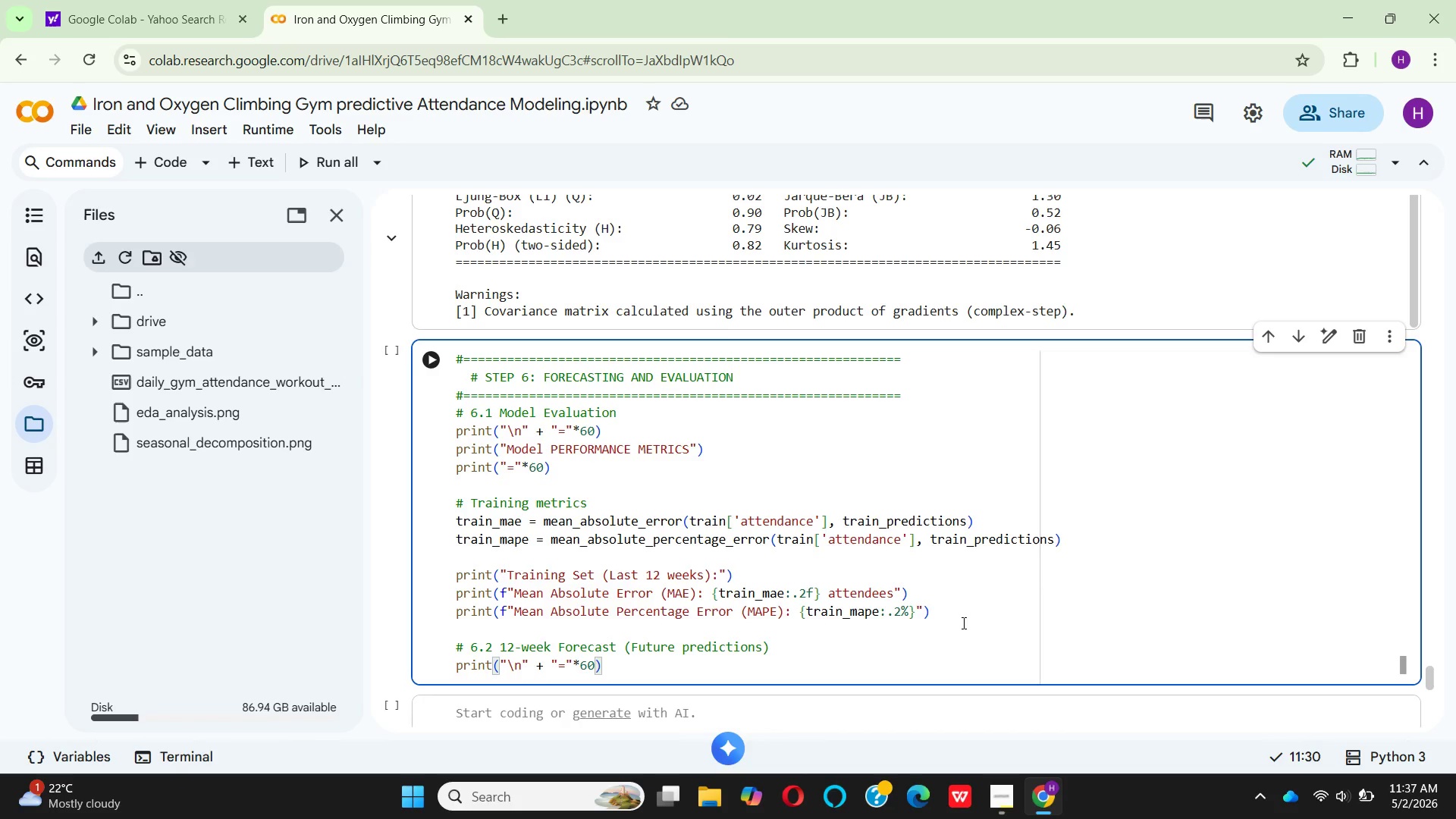 
key(Enter)
 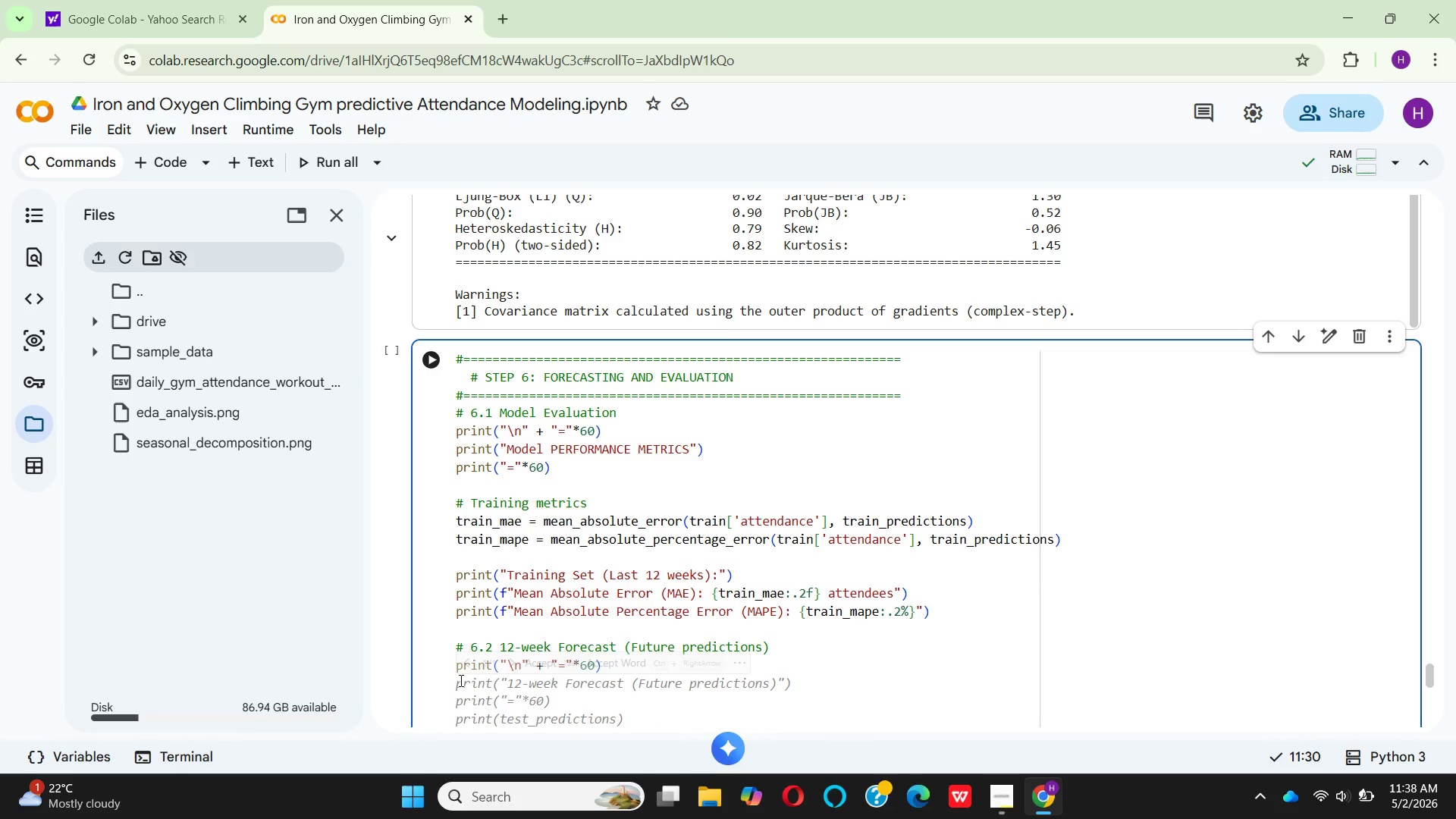 
left_click([535, 663])
 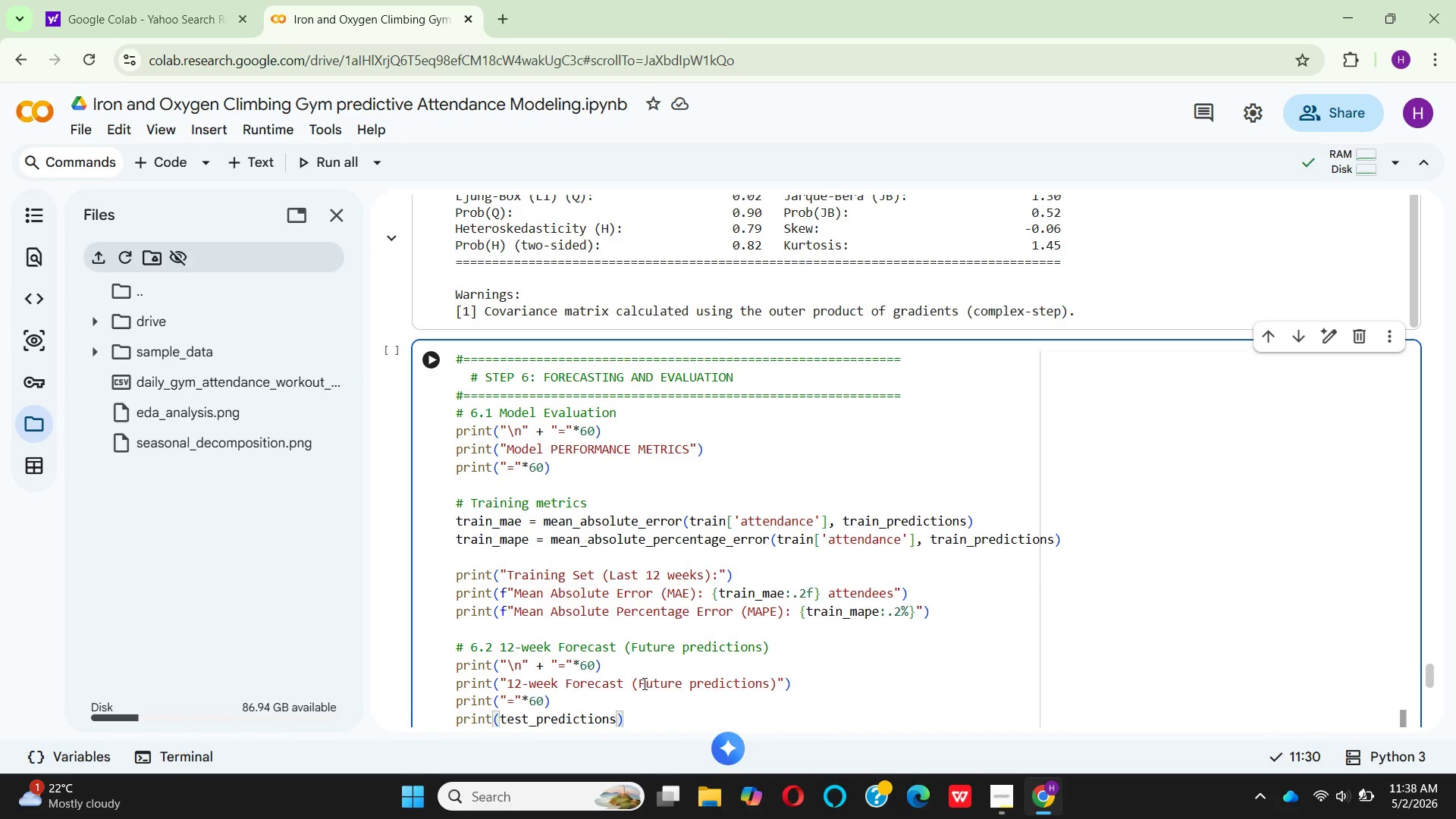 
wait(9.91)
 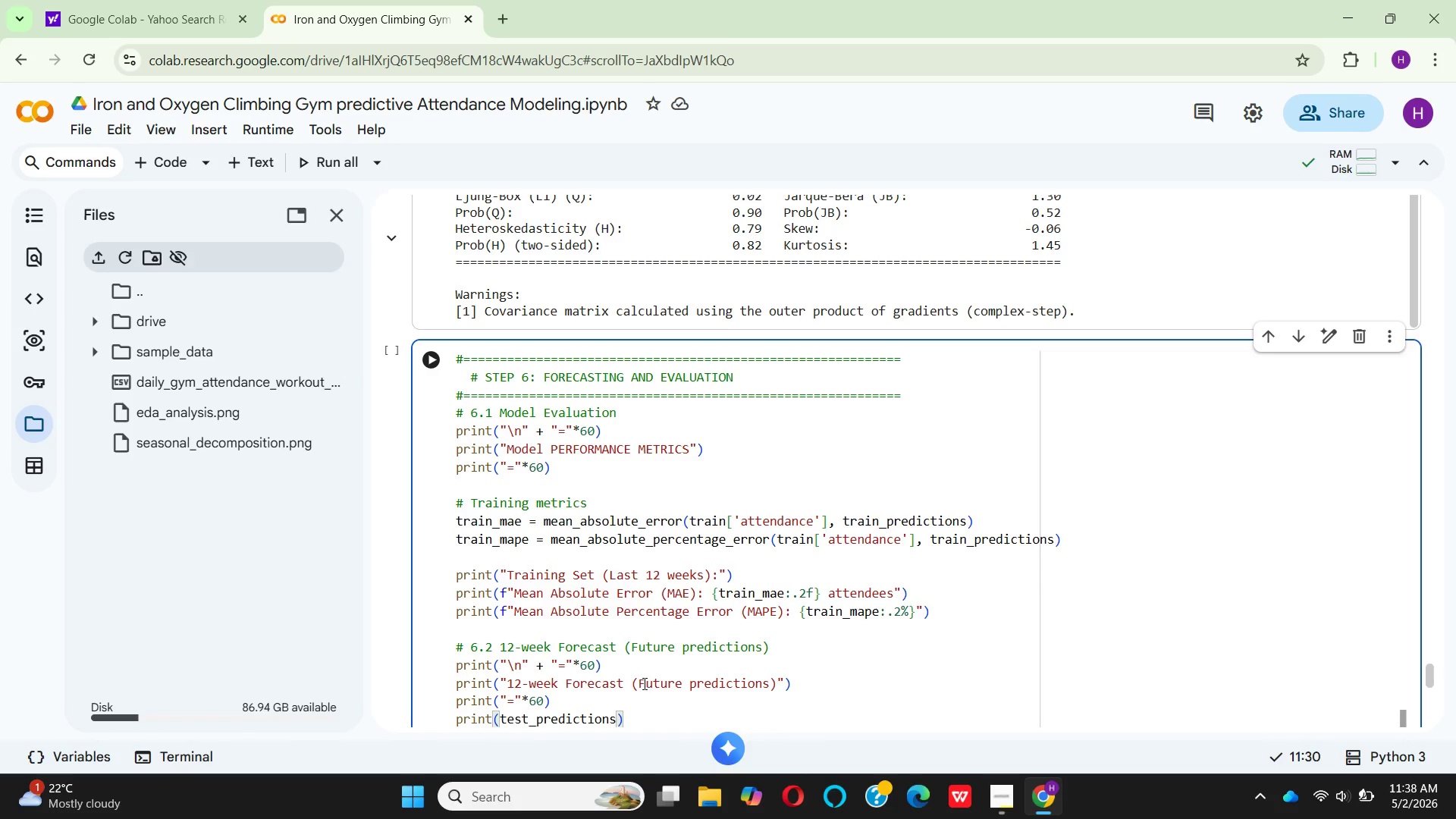 
left_click([627, 681])
 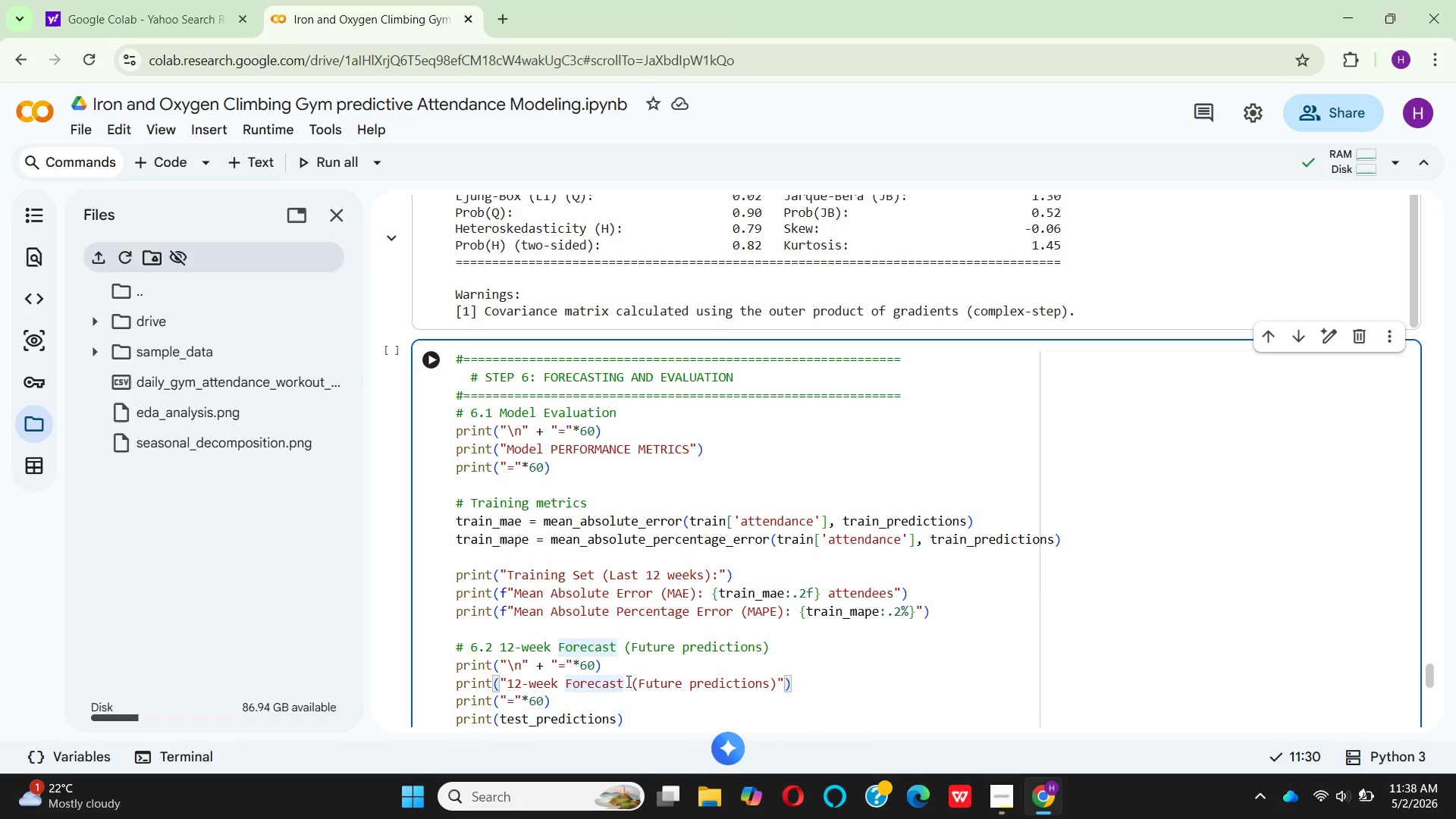 
key(Shift+Semicolon)
 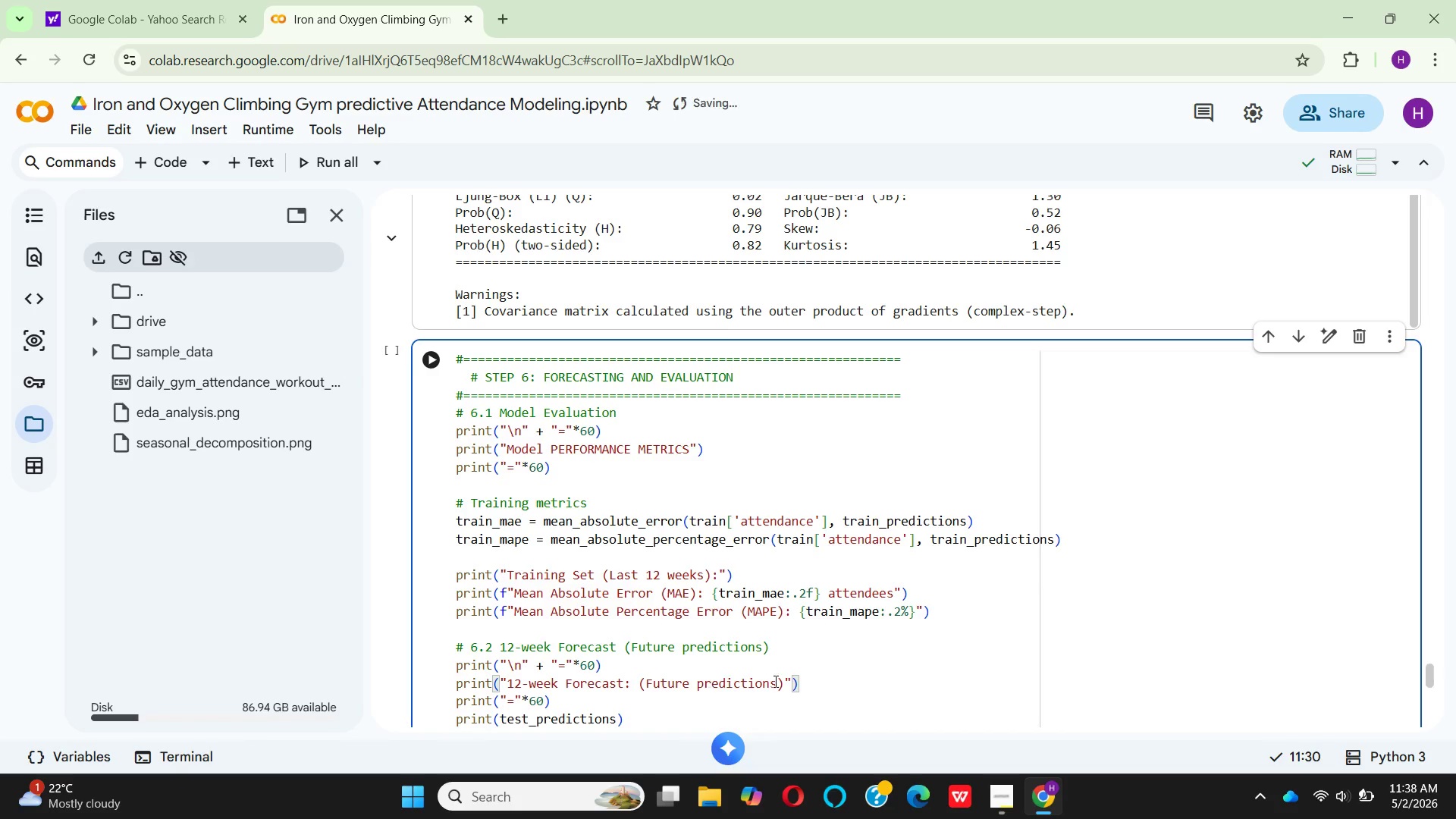 
left_click([781, 681])
 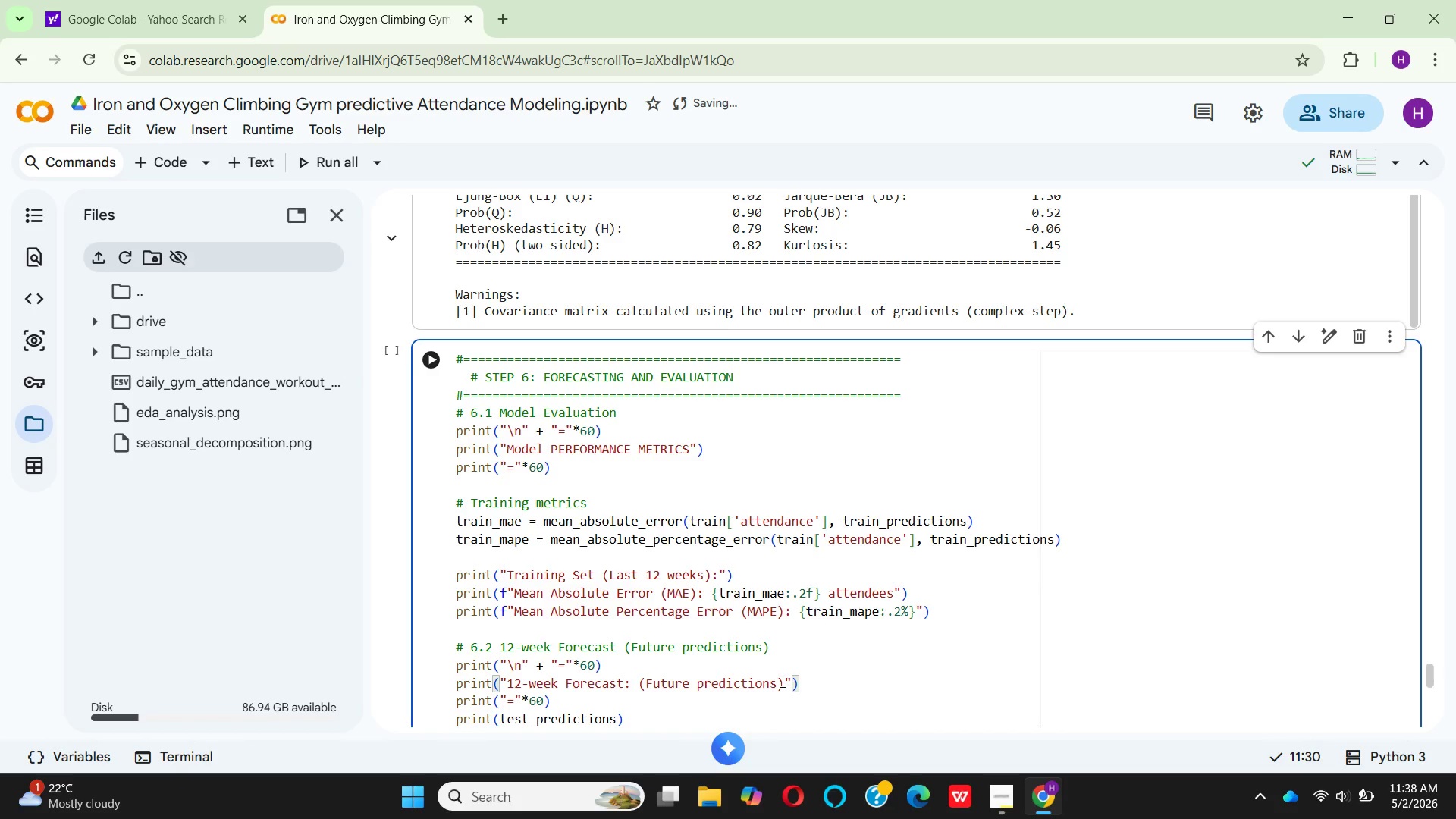 
key(Backspace)
key(Backspace)
key(Backspace)
key(Backspace)
key(Backspace)
key(Backspace)
key(Backspace)
key(Backspace)
key(Backspace)
key(Backspace)
key(Backspace)
key(Backspace)
key(Backspace)
key(Backspace)
key(Backspace)
key(Backspace)
key(Backspace)
key(Backspace)
key(Backspace)
key(Backspace)
key(Backspace)
type( JANUARY- MARCH 2025)
 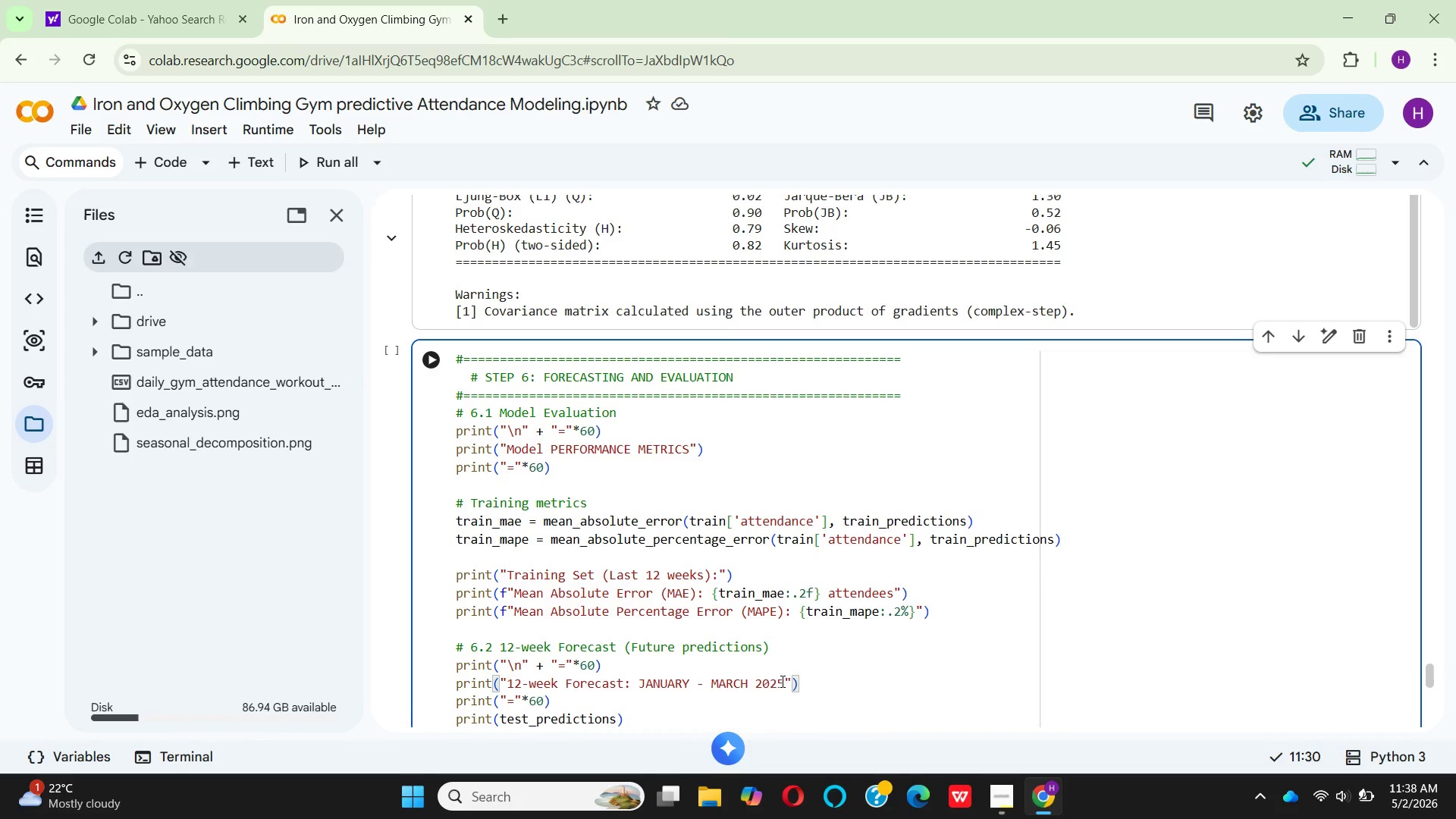 
mouse_move([607, 713])
 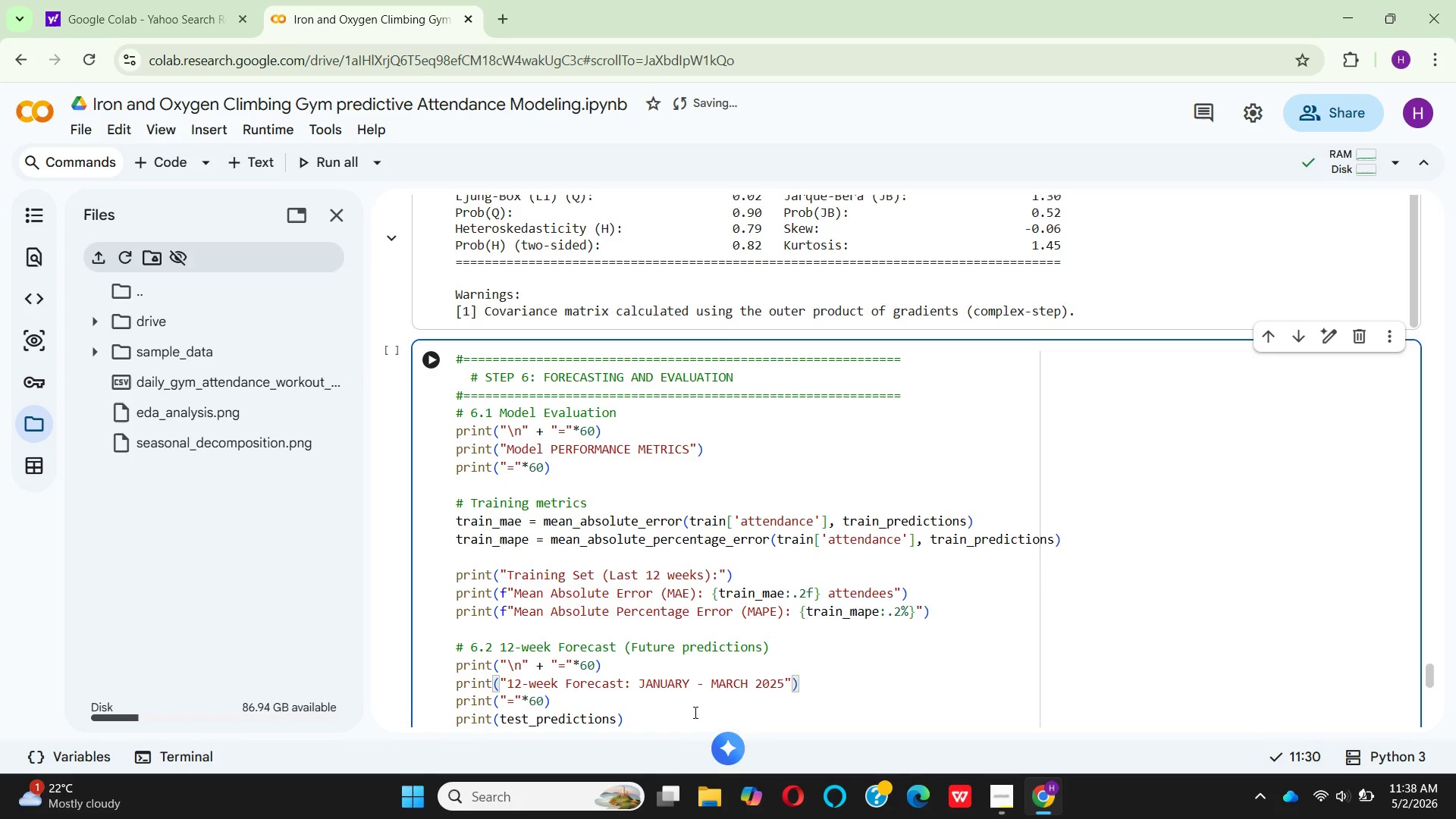 
mouse_move([673, 726])
 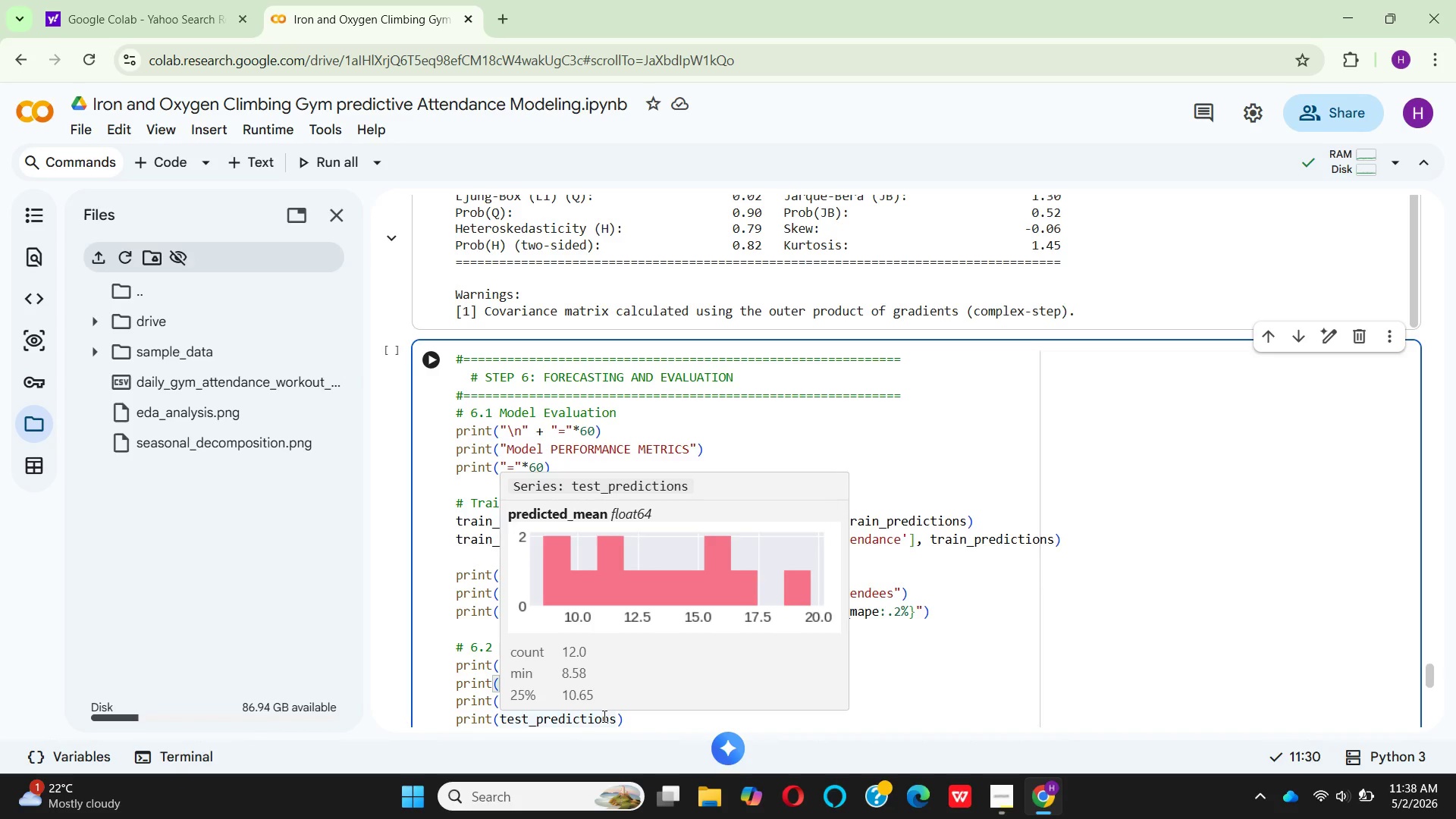 
scroll: coordinate [603, 716], scroll_direction: down, amount: 1.0
 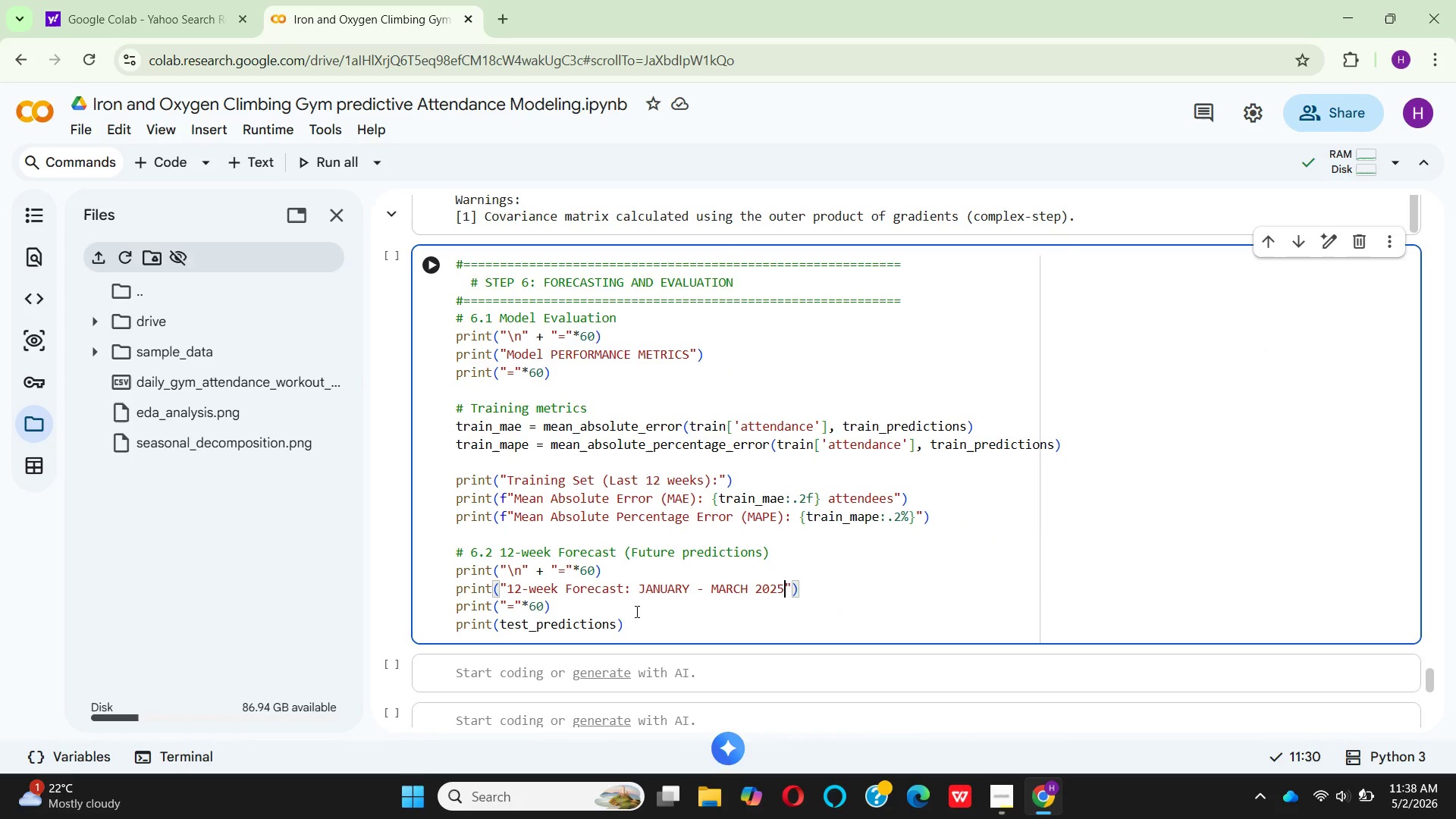 
left_click_drag(start_coordinate=[631, 620], to_coordinate=[450, 630])
 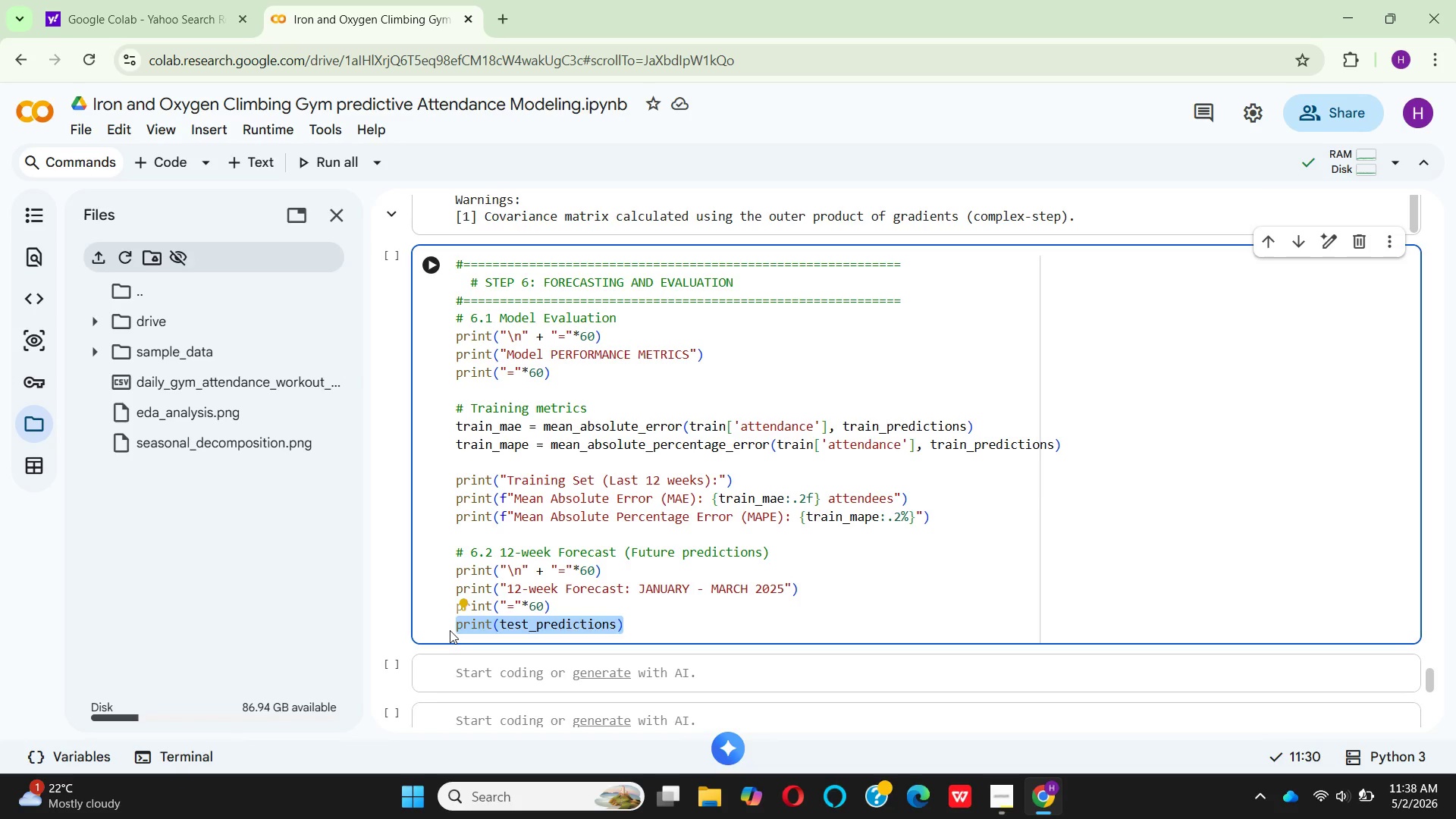 
key(Backspace)
 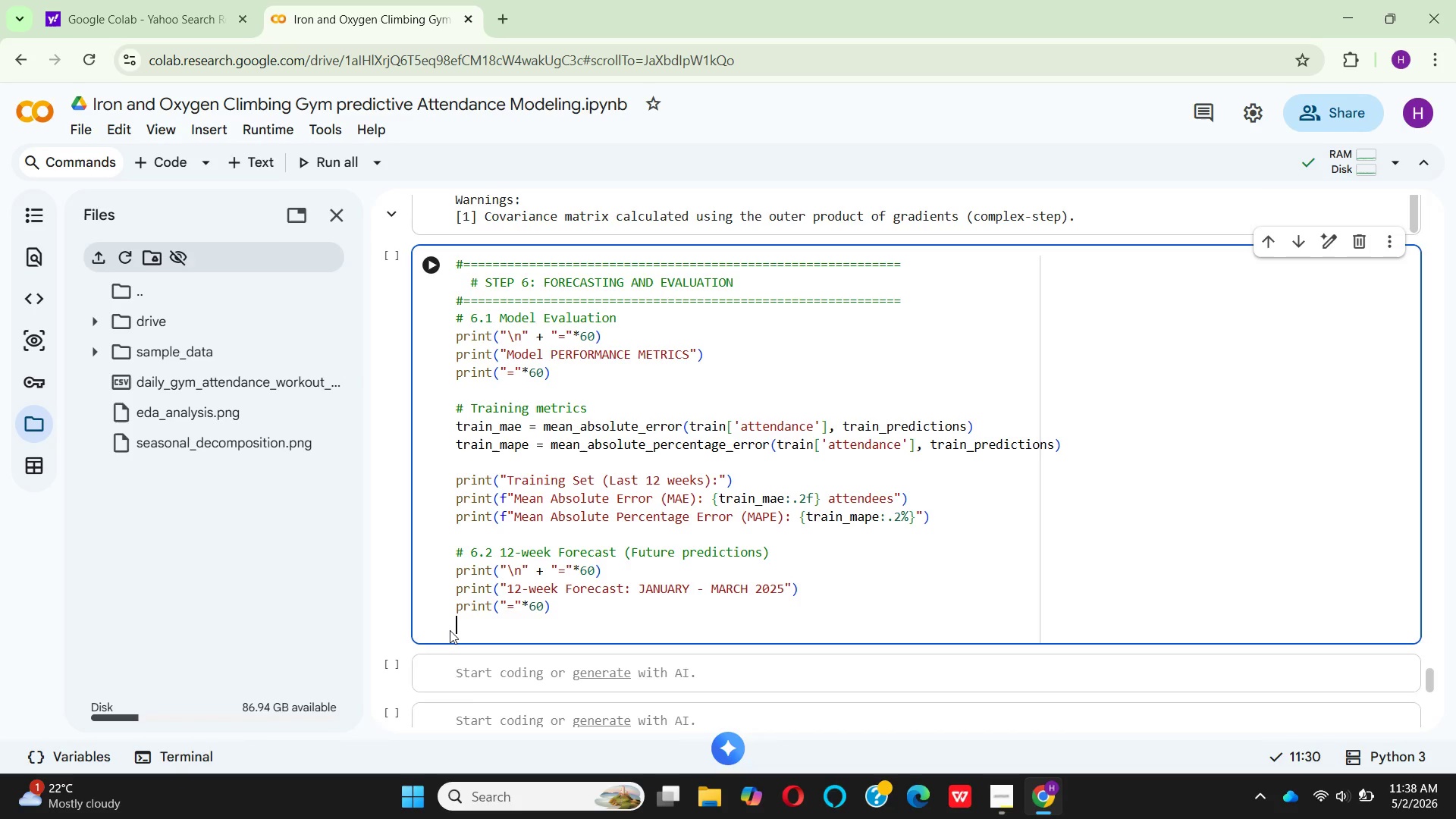 
key(Enter)
 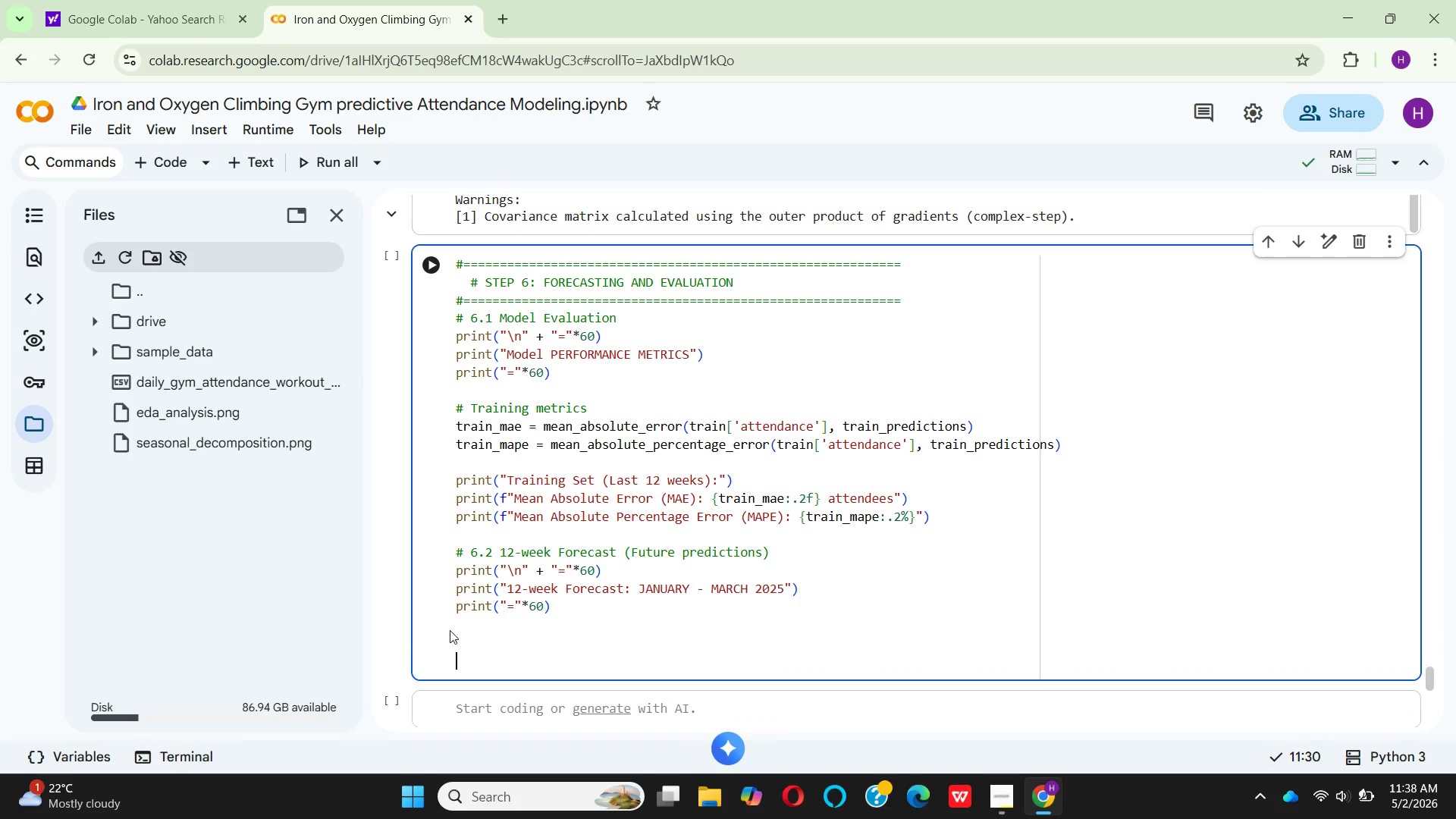 
key(Enter)
 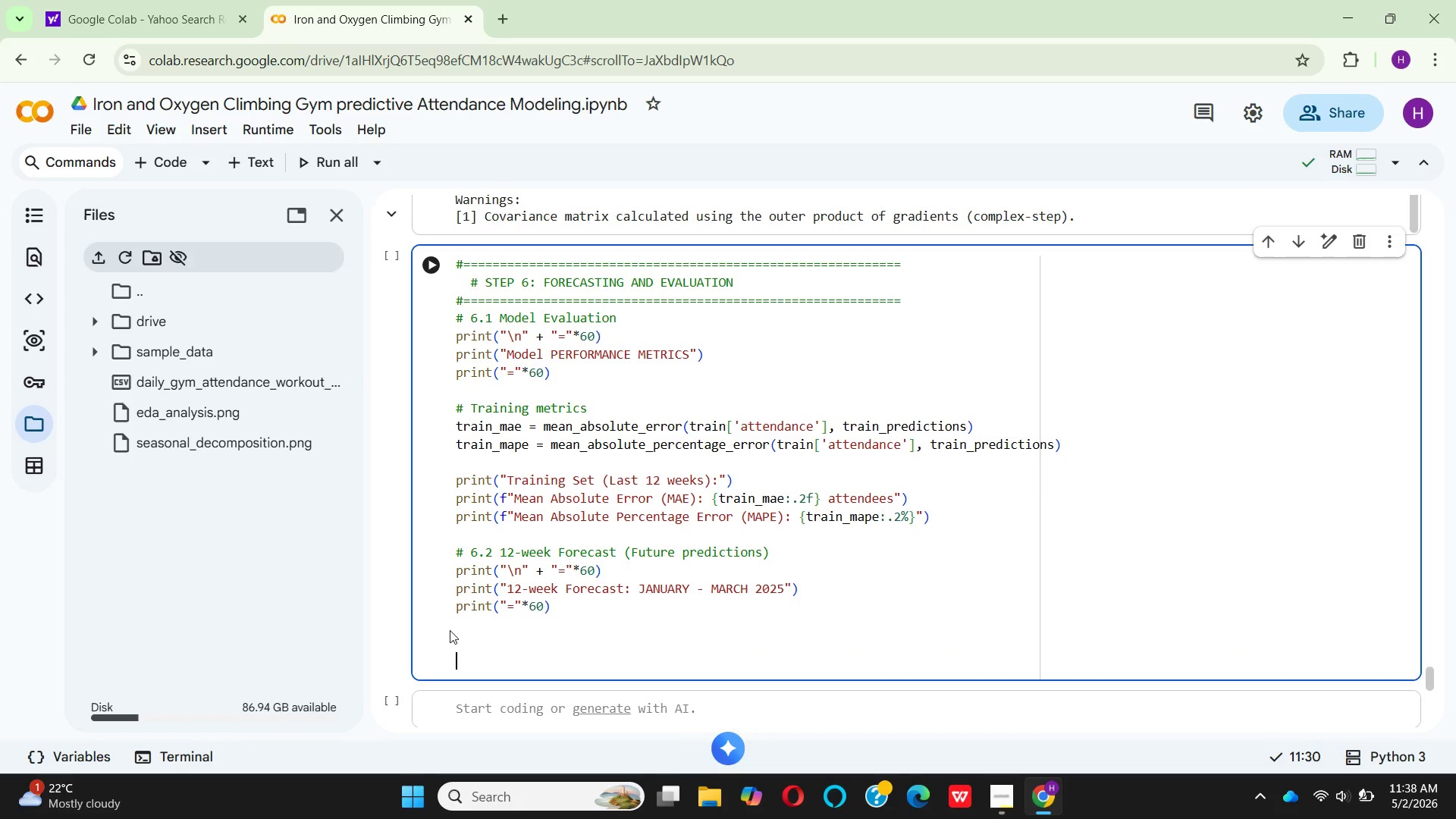 
key(CapsLock)
 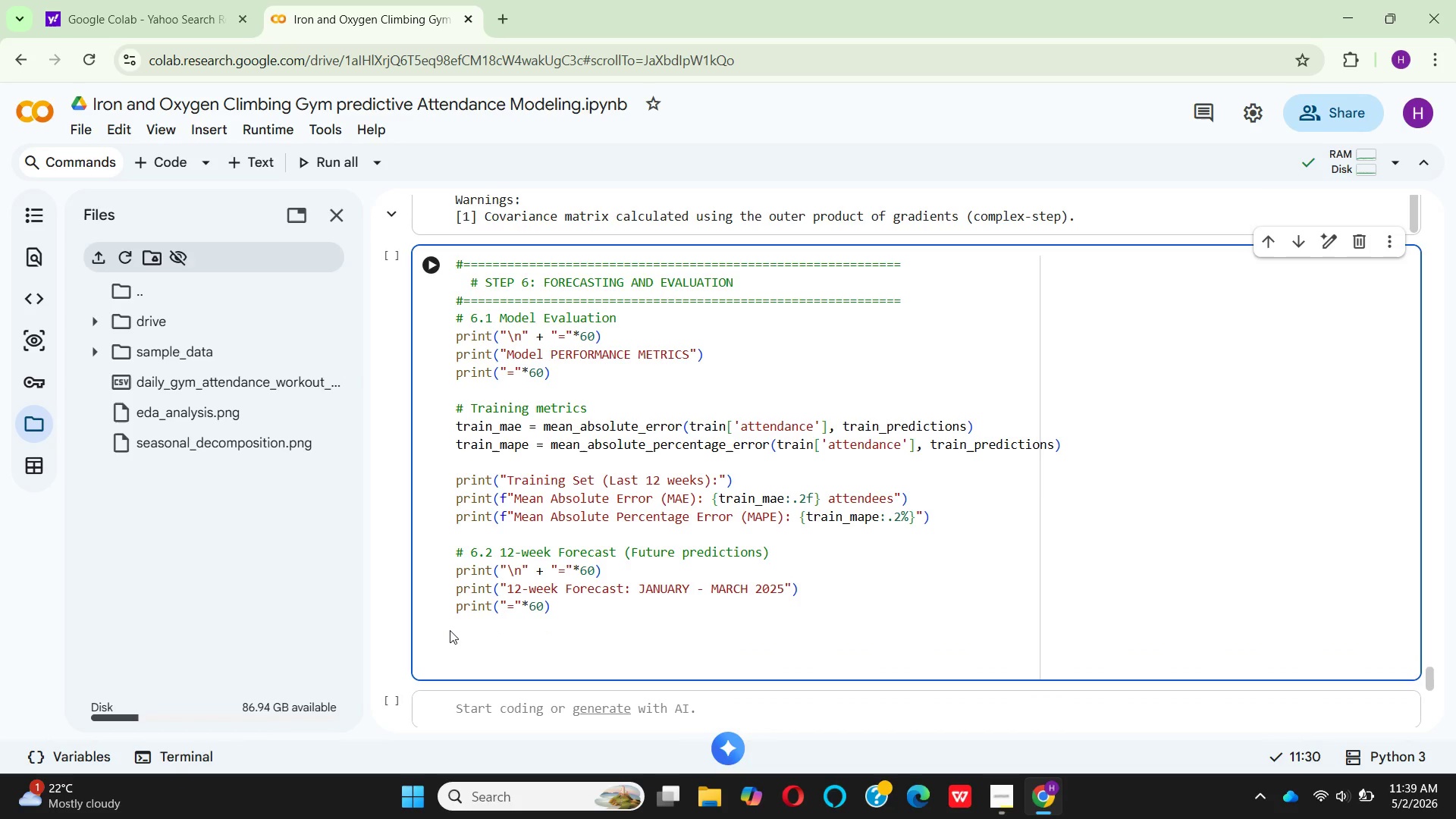 
hold_key(key=F, duration=0.39)
 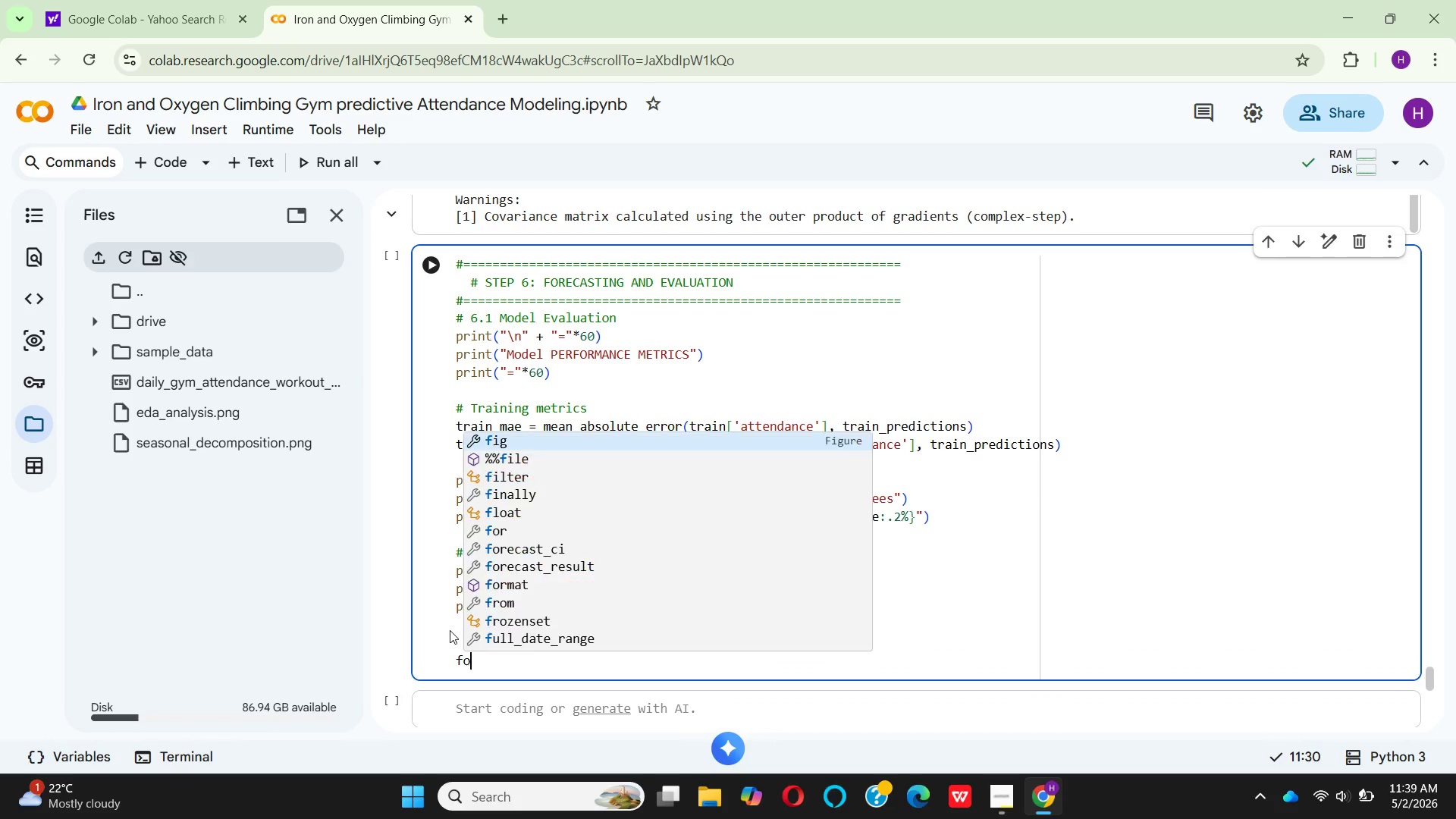 
hold_key(key=O, duration=0.31)
 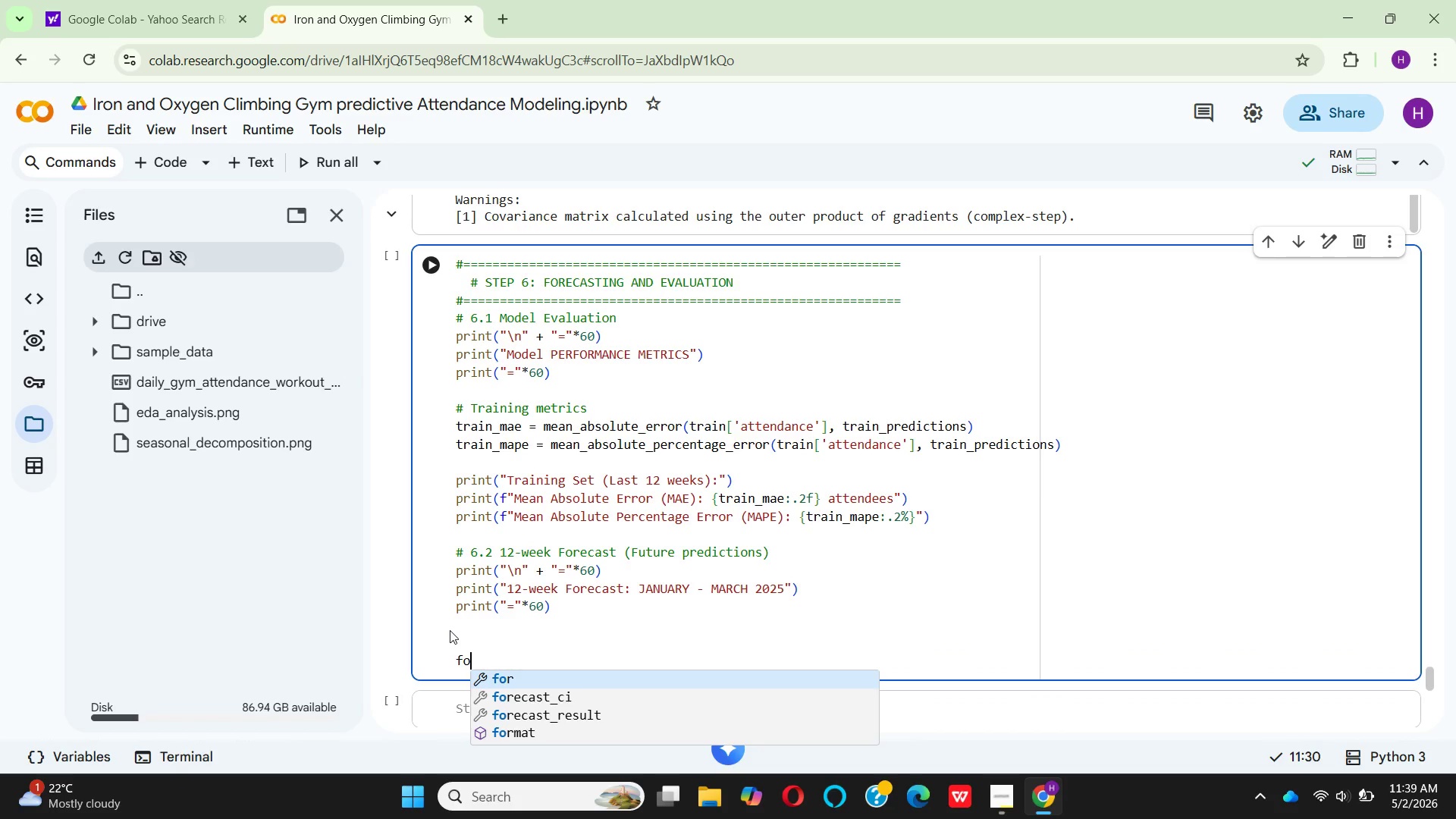 
wait(10.86)
 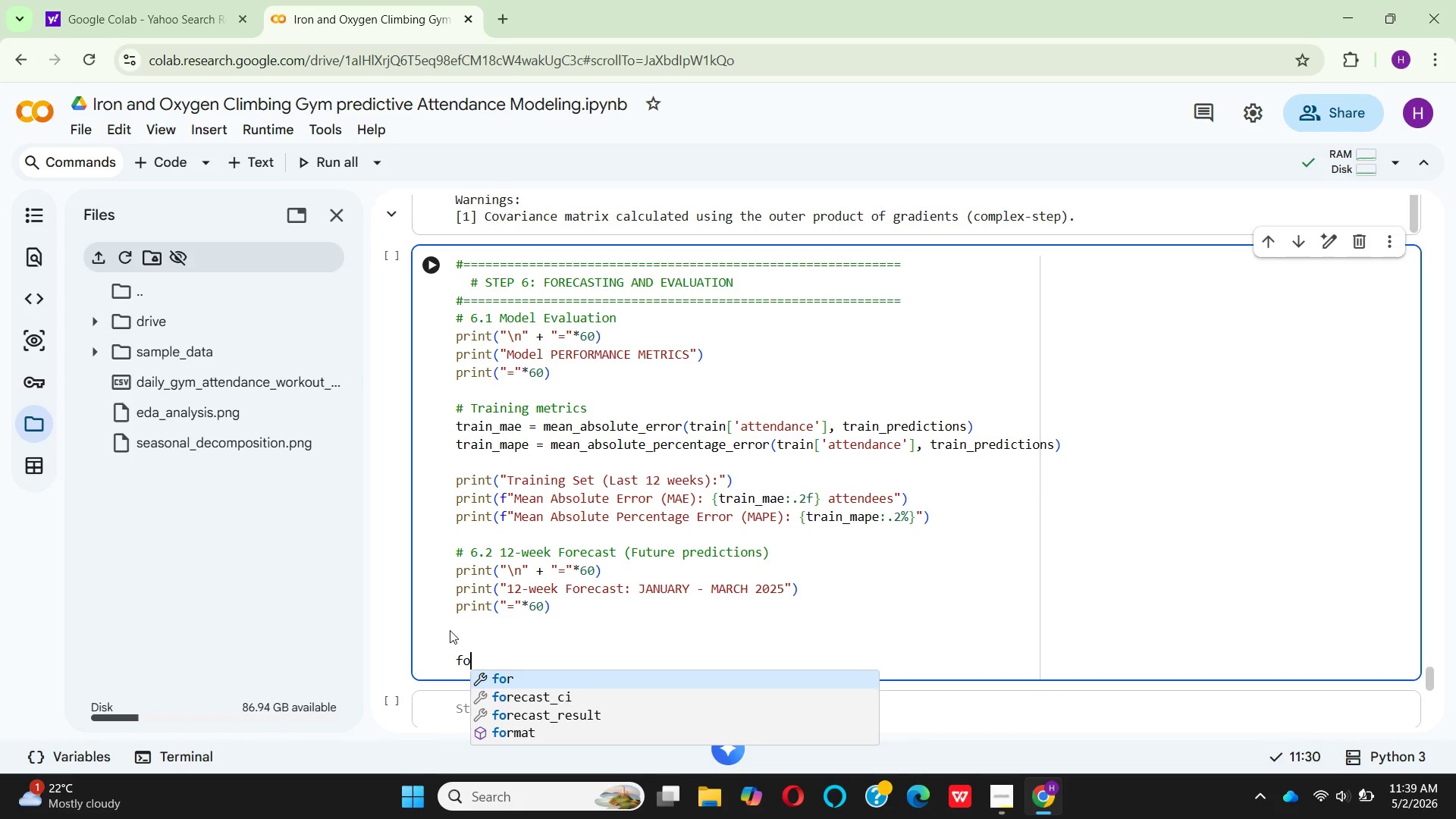 
type(re)
 